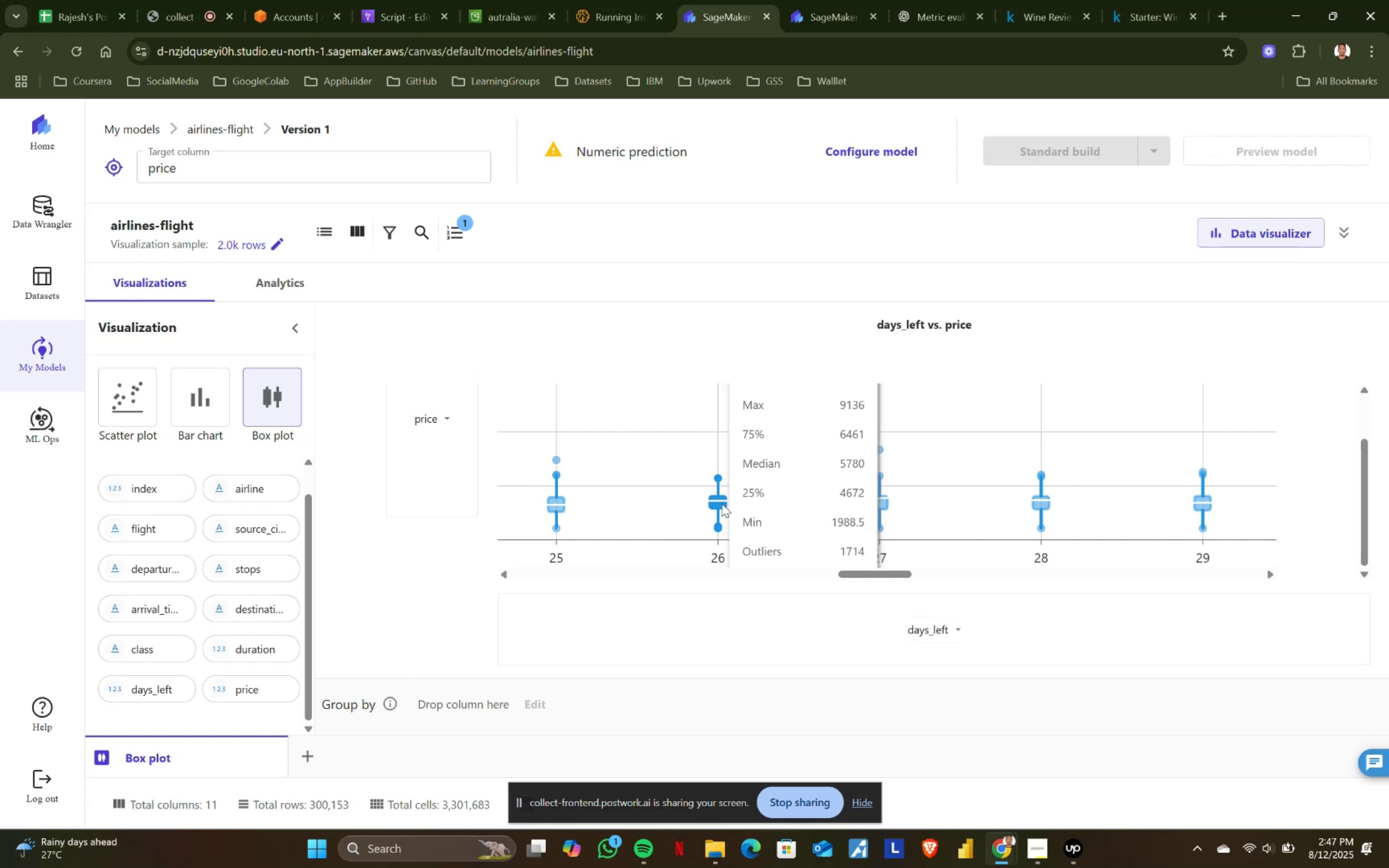 
wait(59.9)
 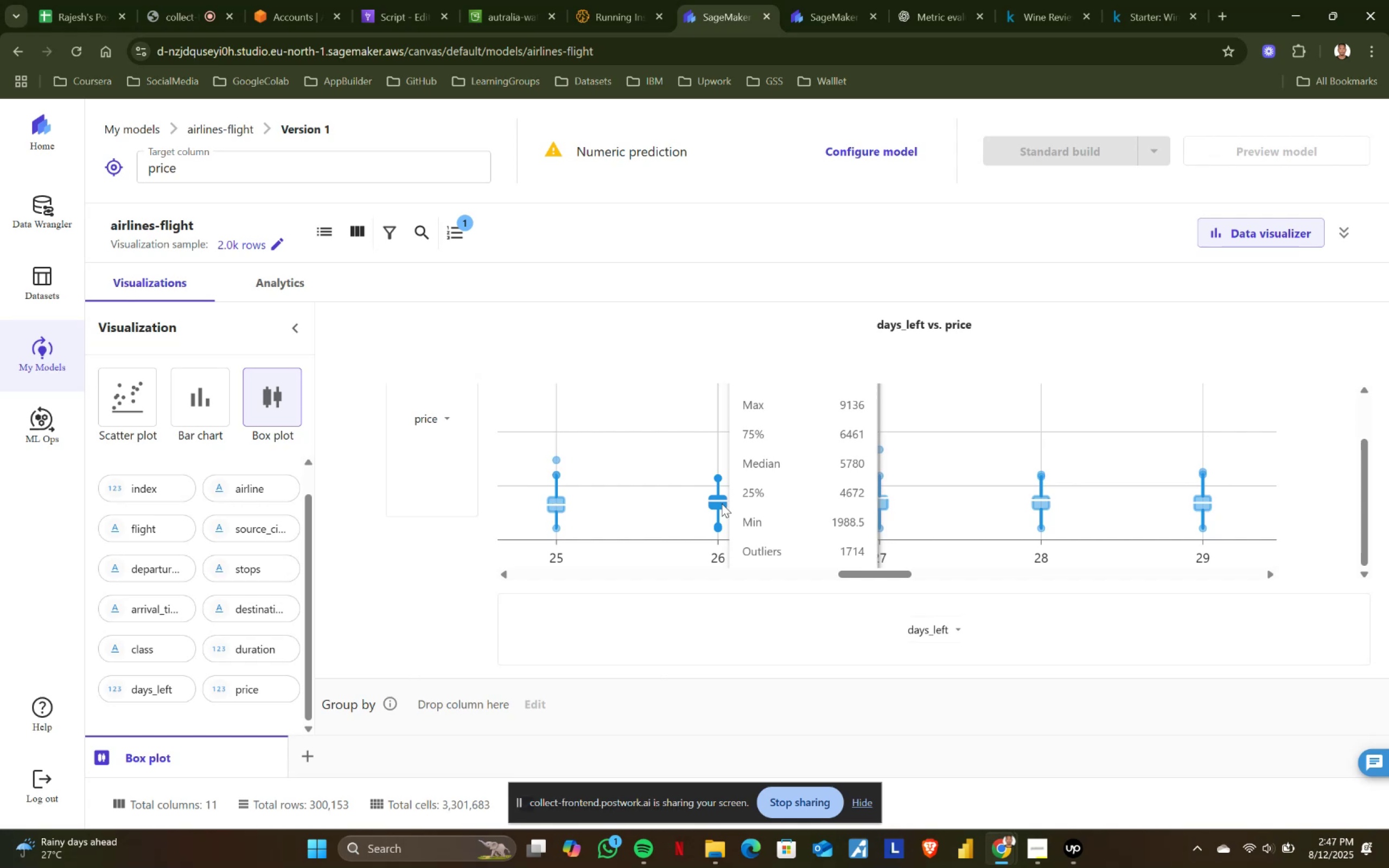 
mouse_move([730, 501])
 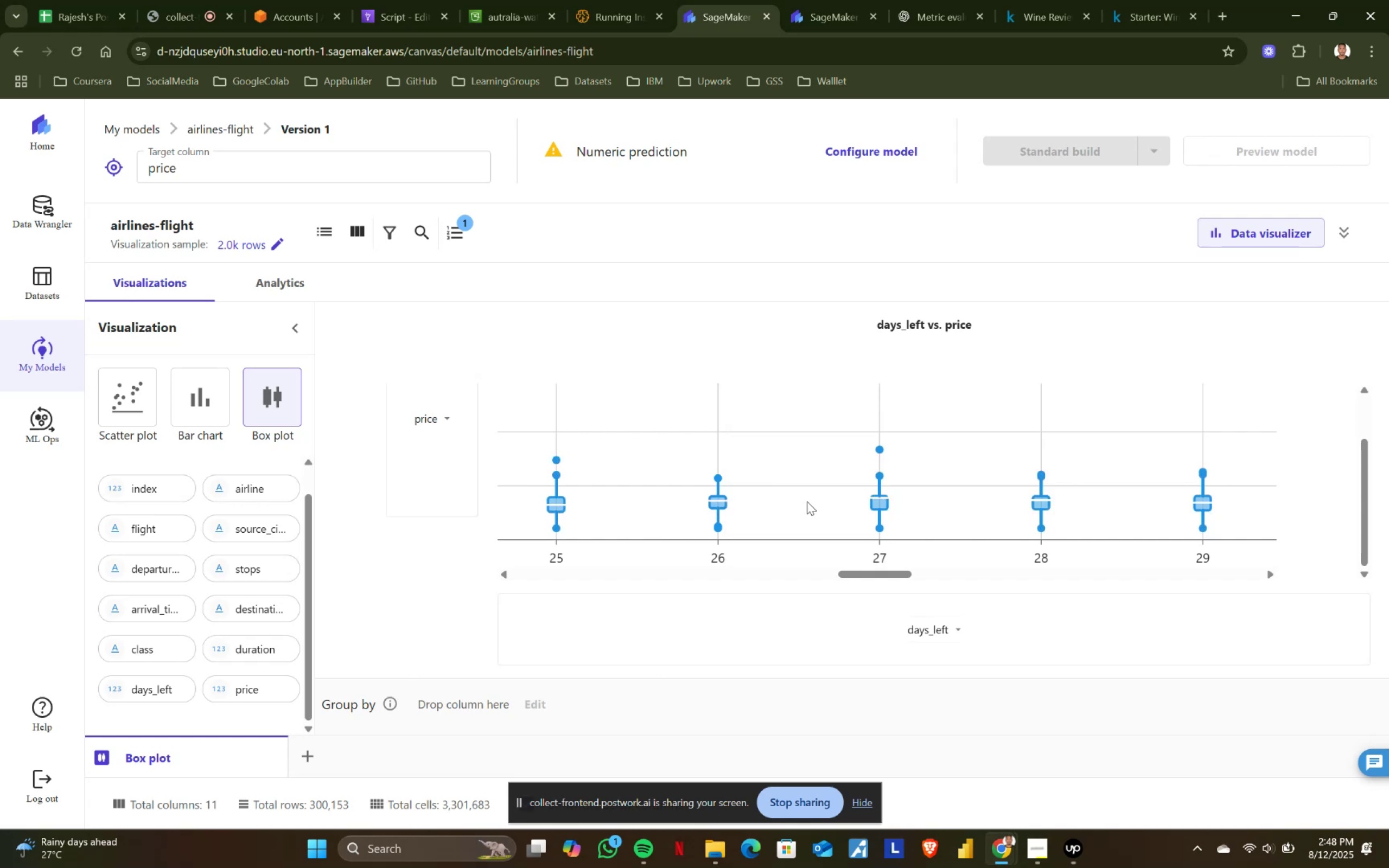 
mouse_move([886, 502])
 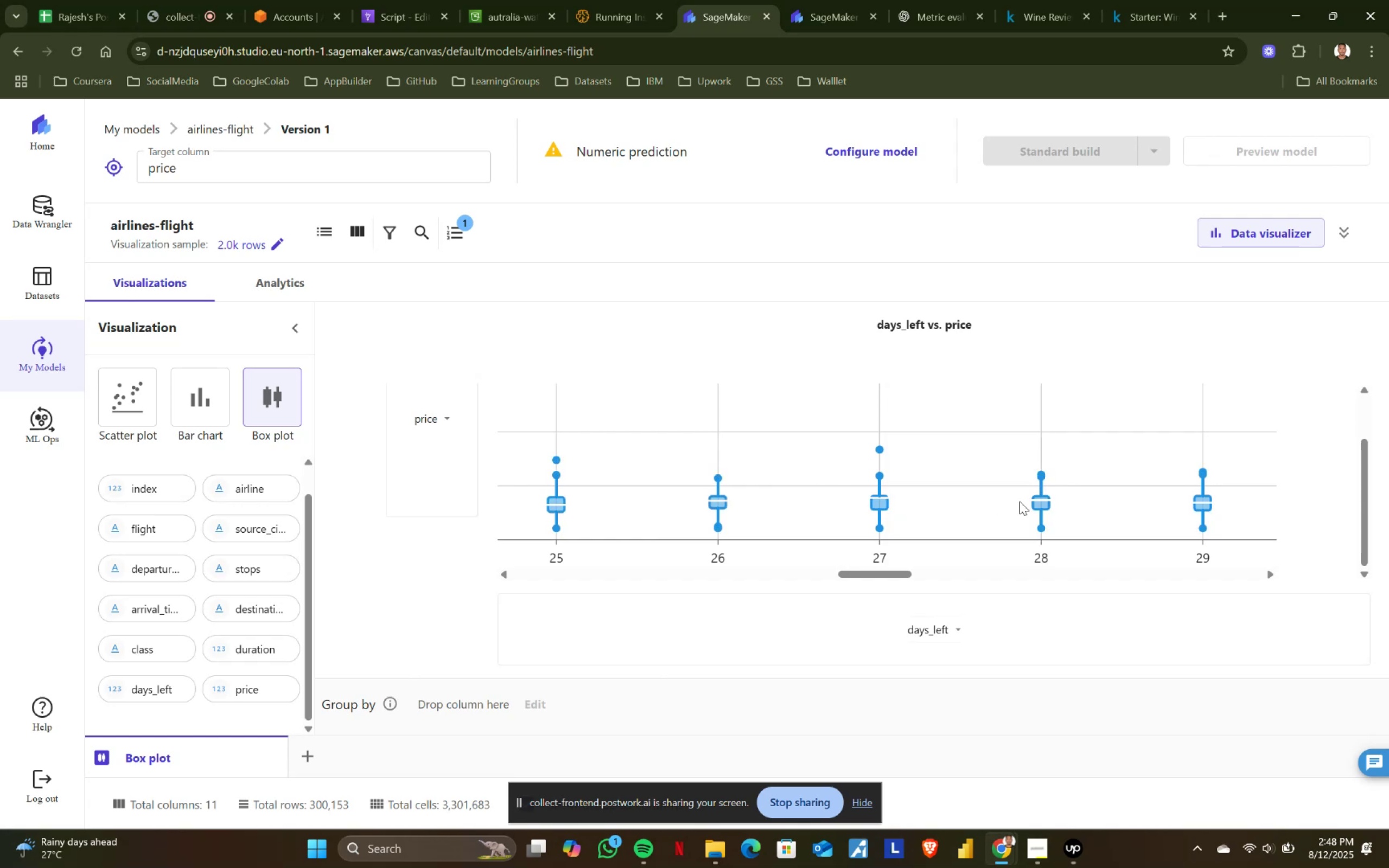 
mouse_move([1043, 498])
 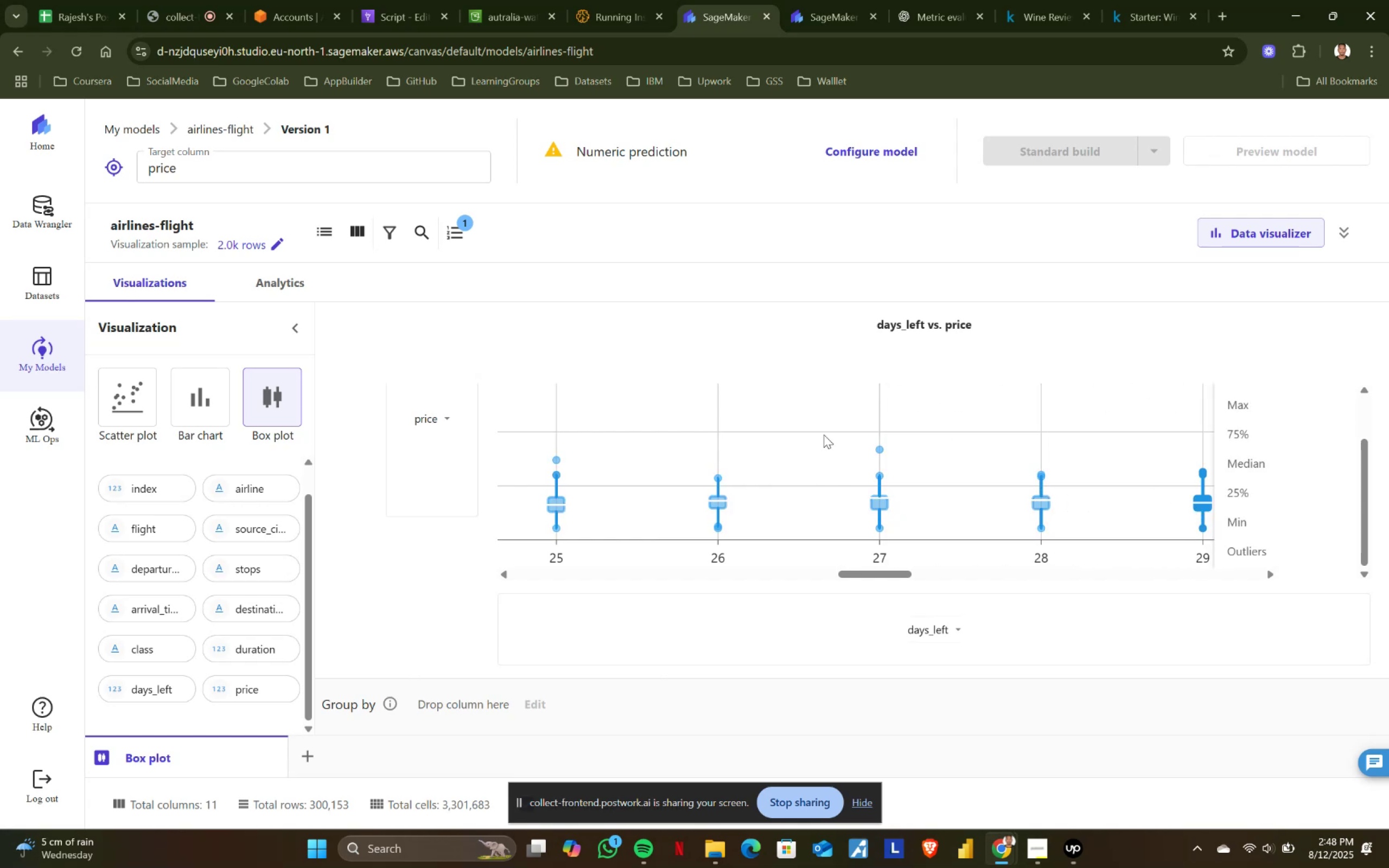 
left_click([167, 0])
 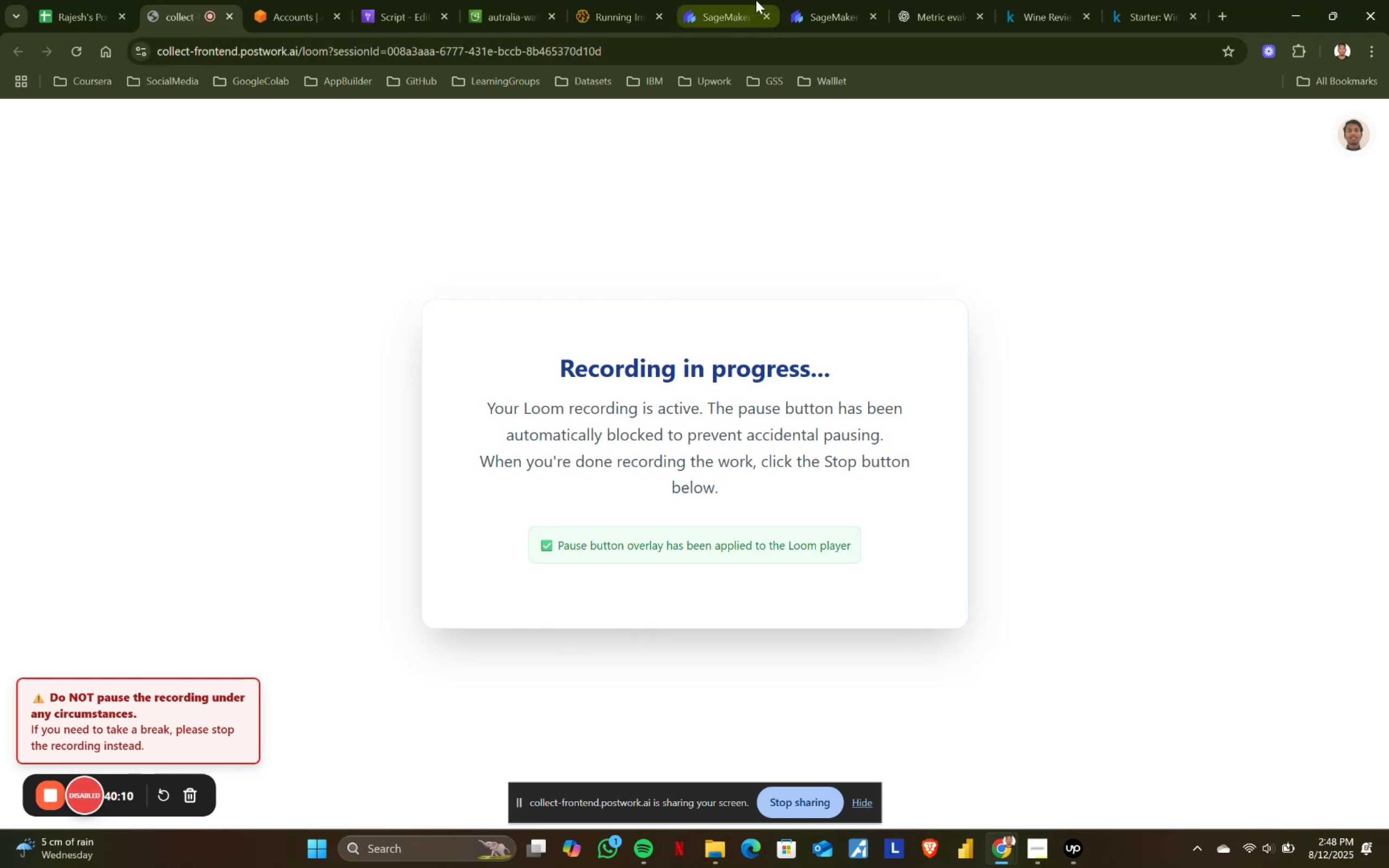 
left_click([741, 0])
 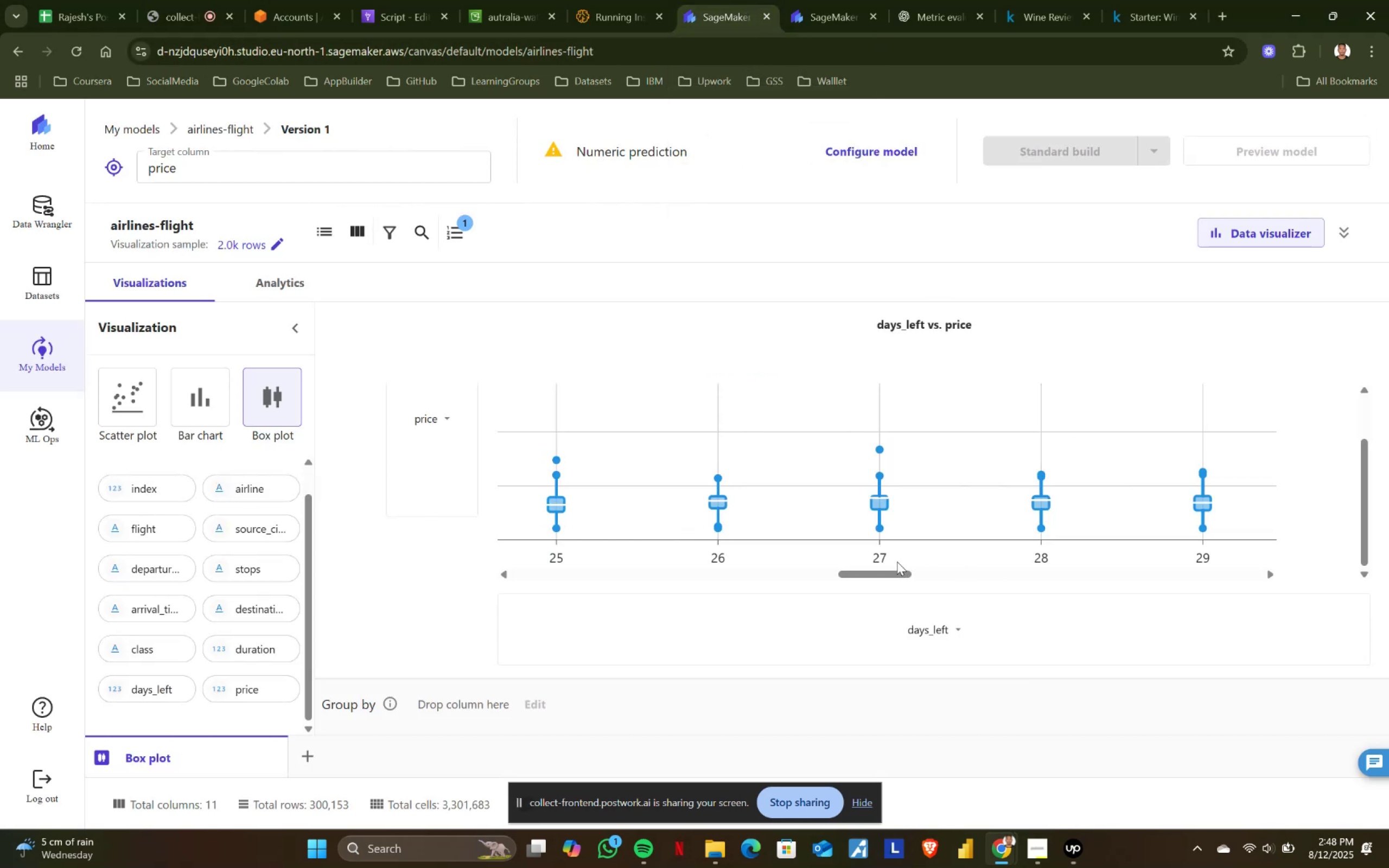 
left_click_drag(start_coordinate=[892, 576], to_coordinate=[926, 576])
 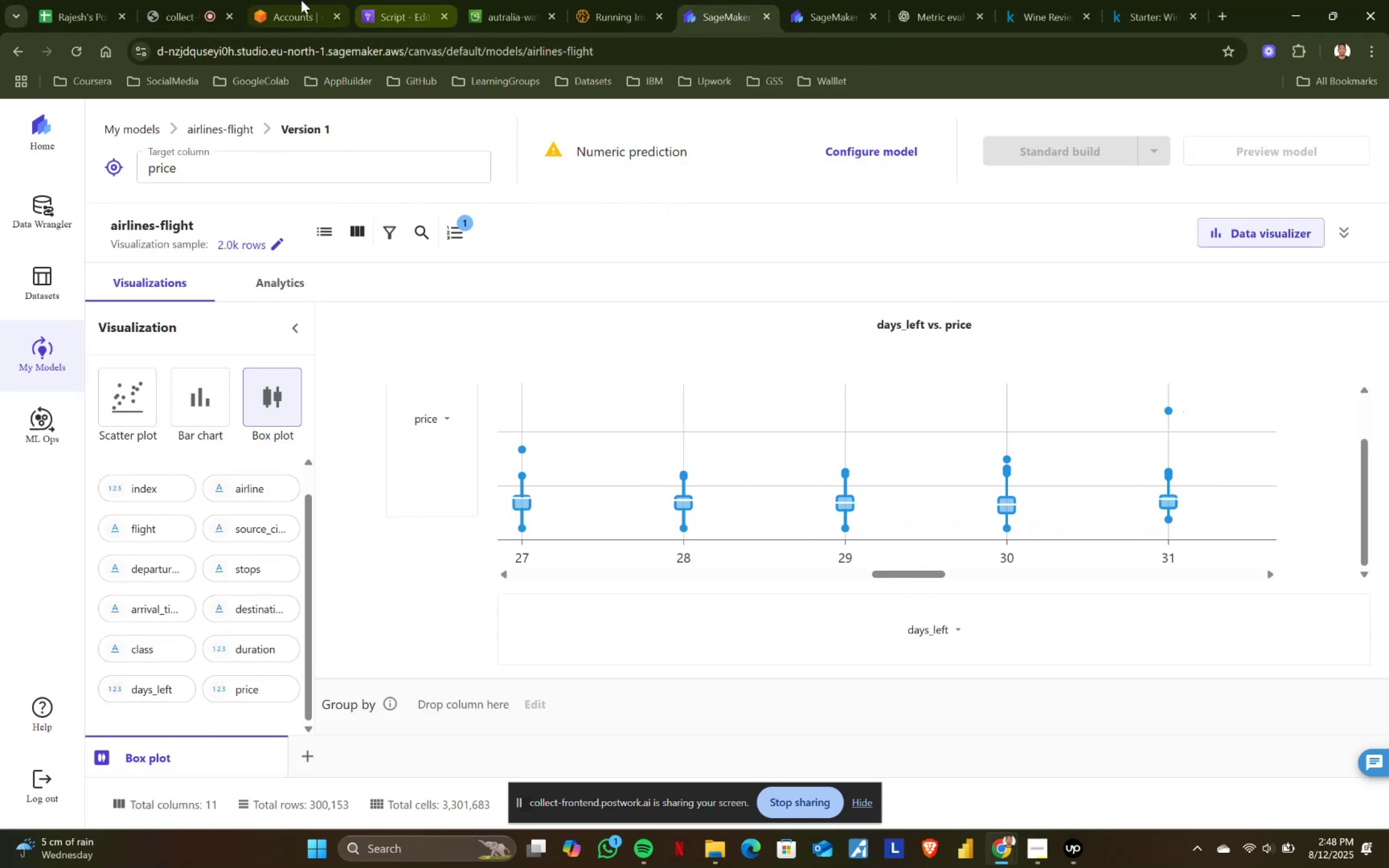 
left_click([830, 0])
 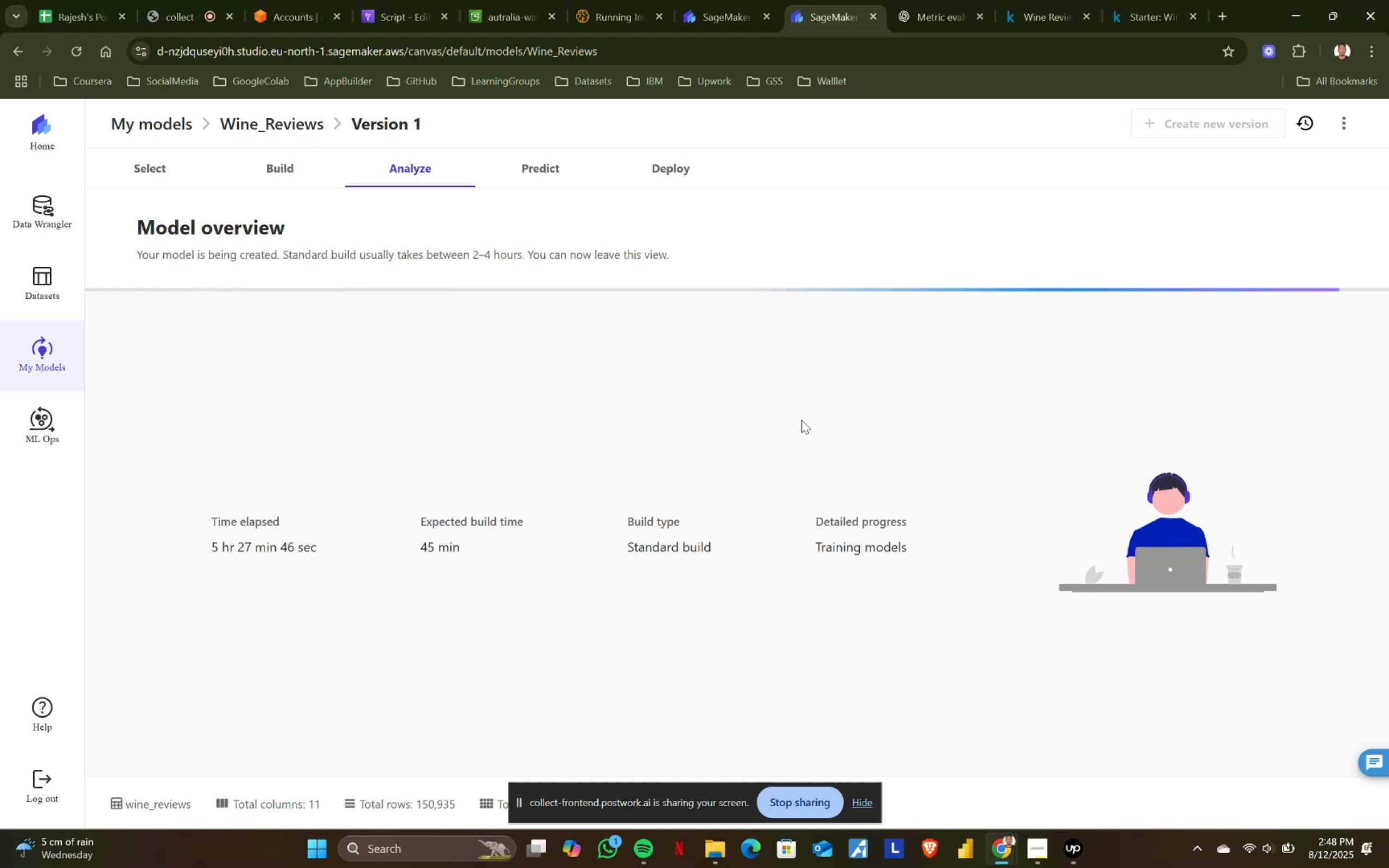 
wait(8.56)
 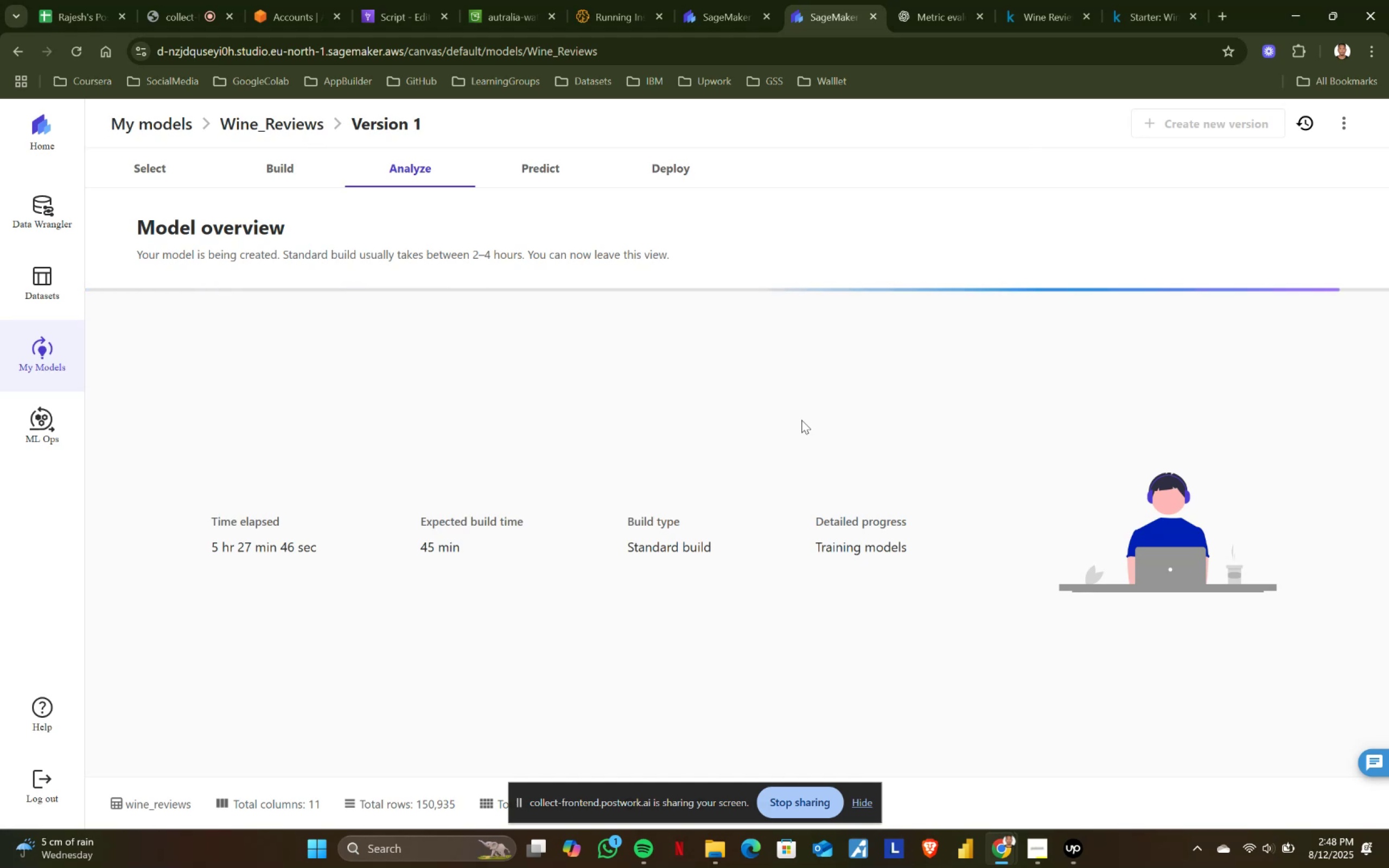 
key(PlayPause)
 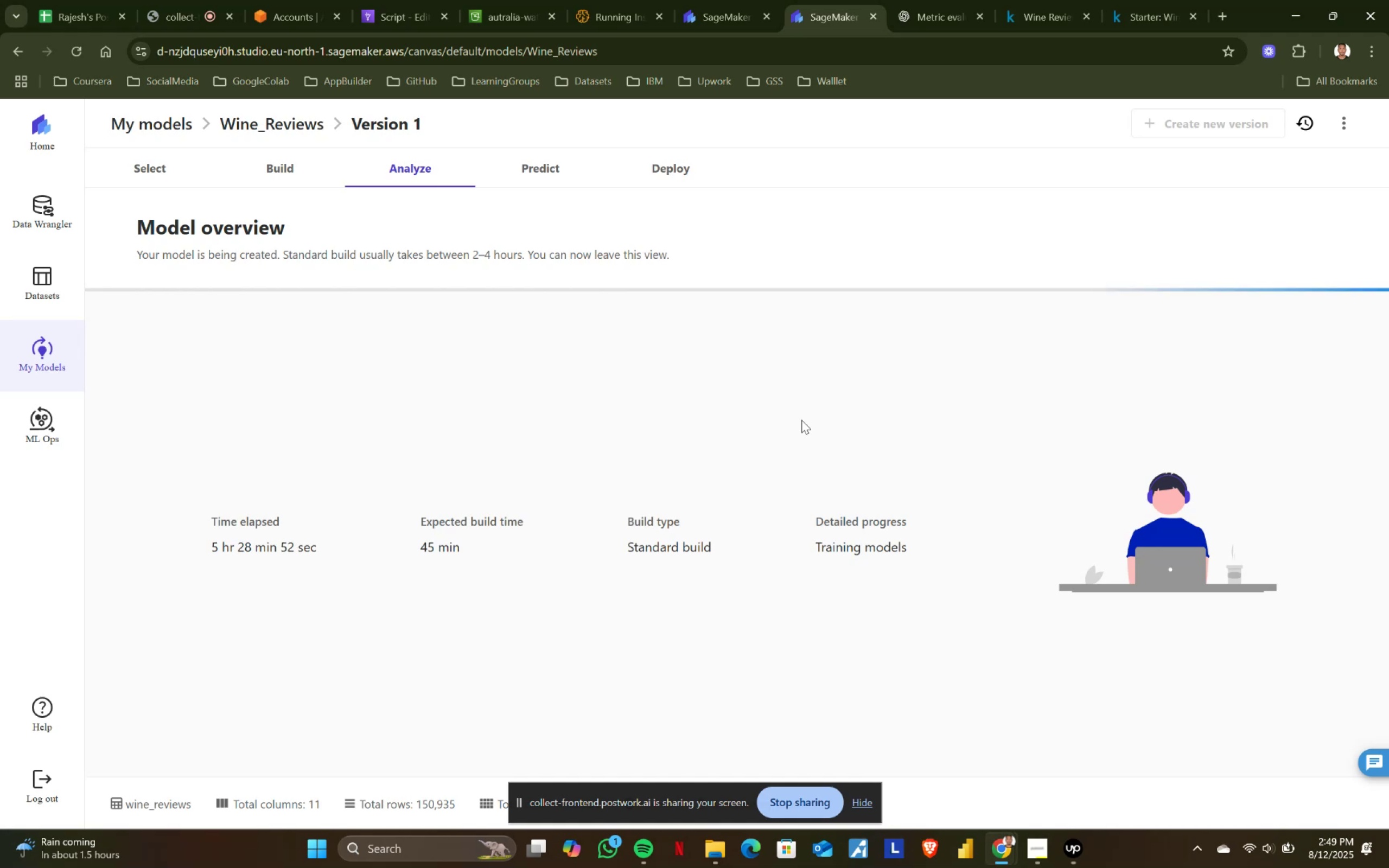 
wait(59.0)
 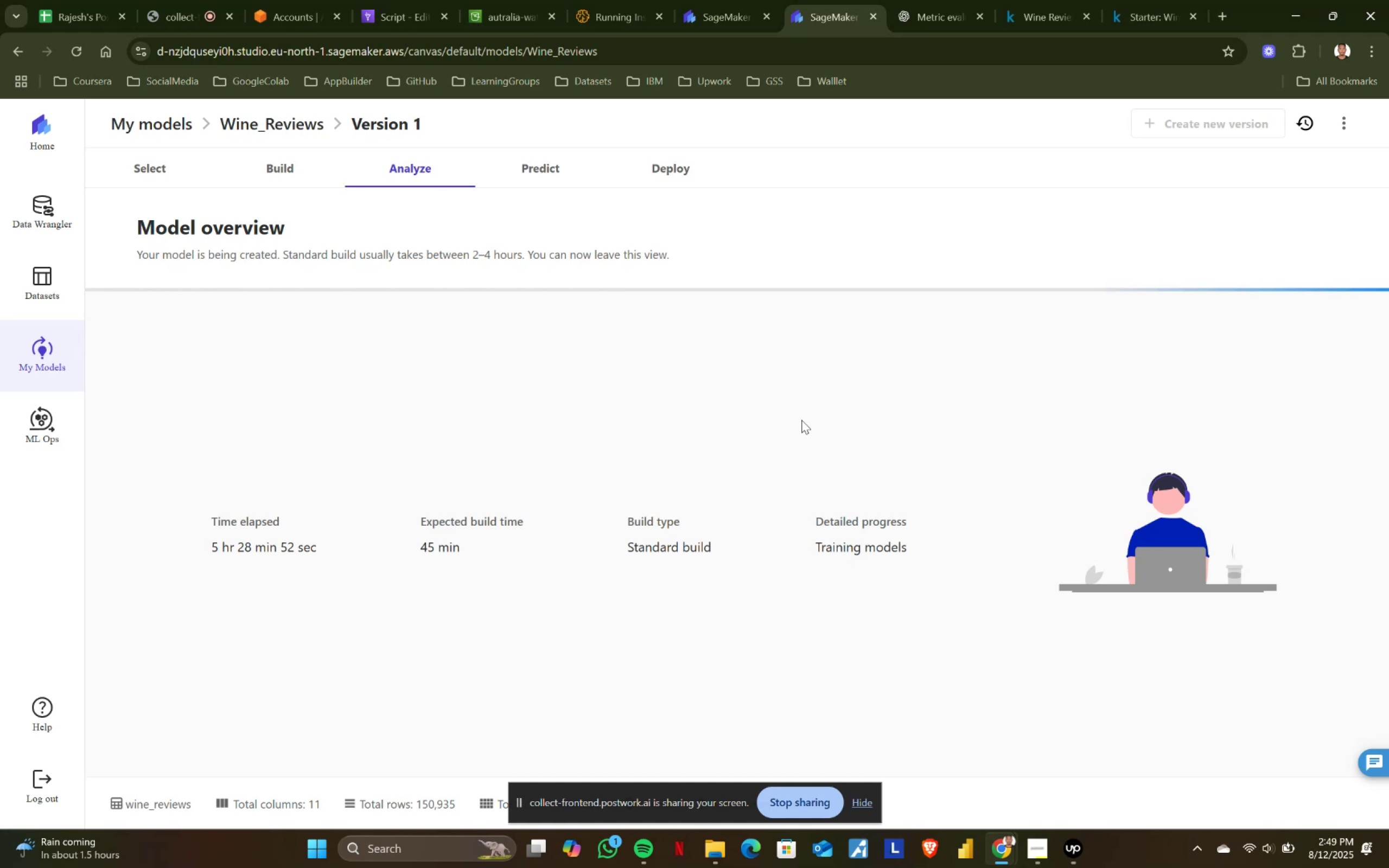 
left_click([190, 0])
 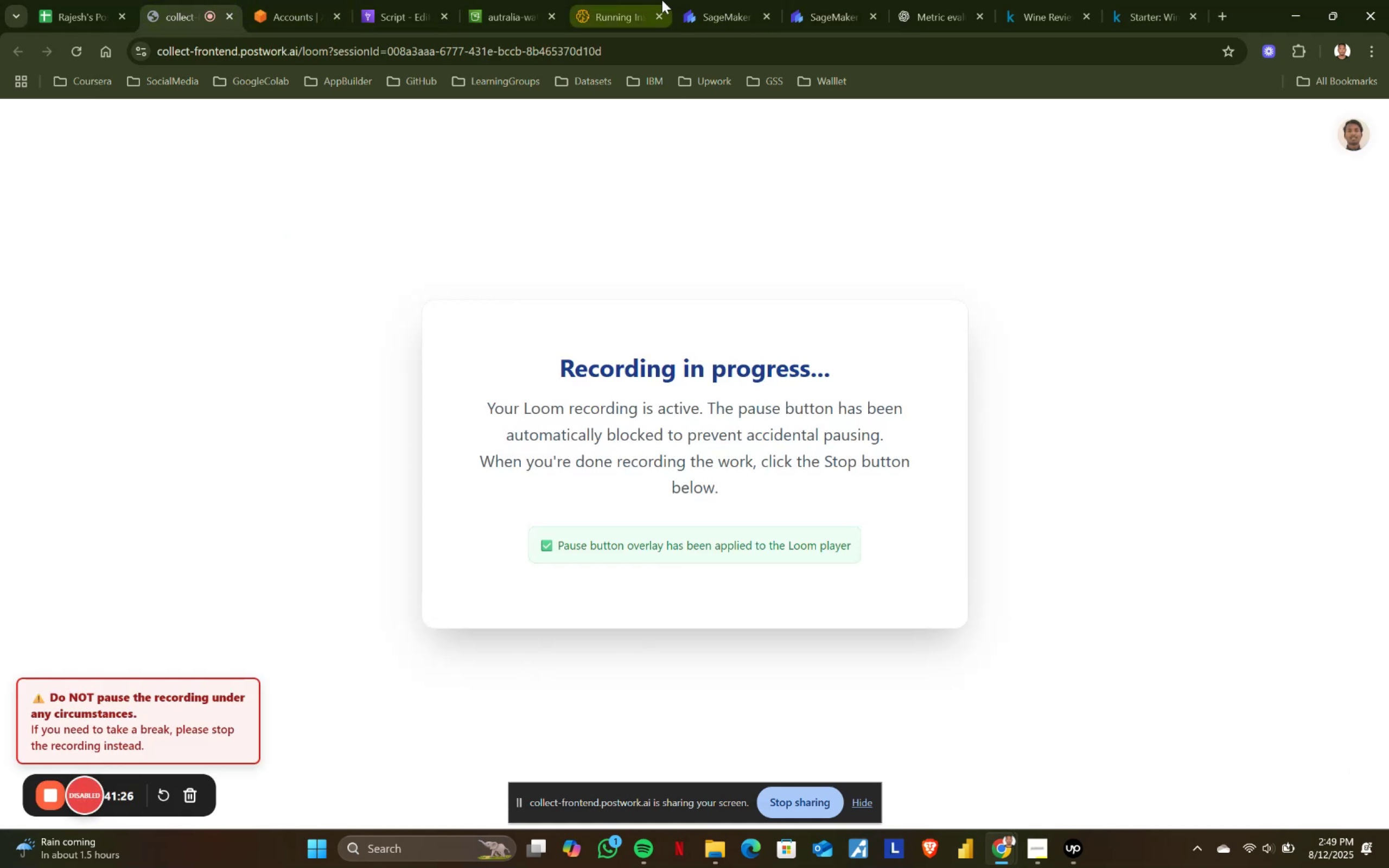 
left_click([712, 0])
 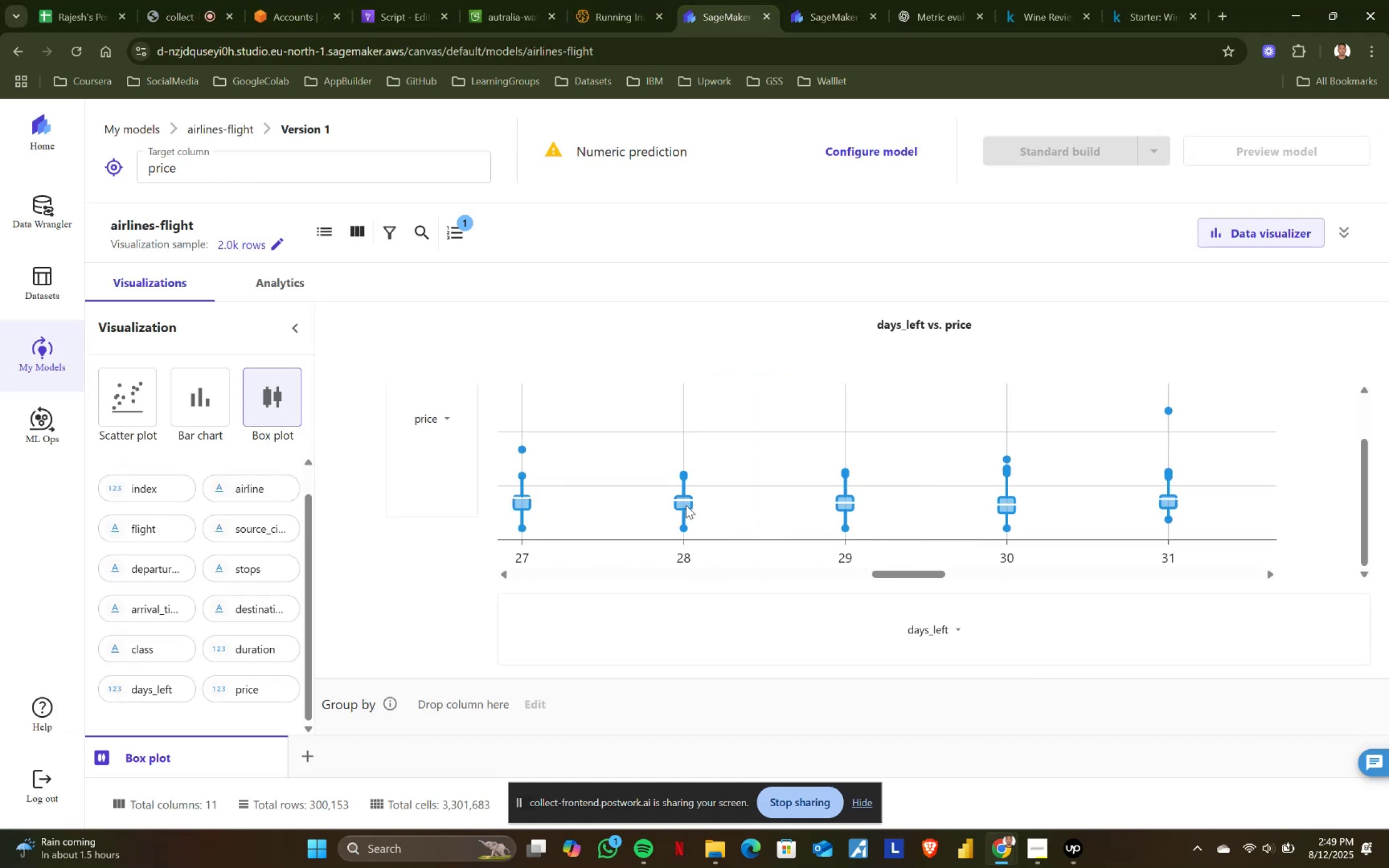 
mouse_move([867, 502])
 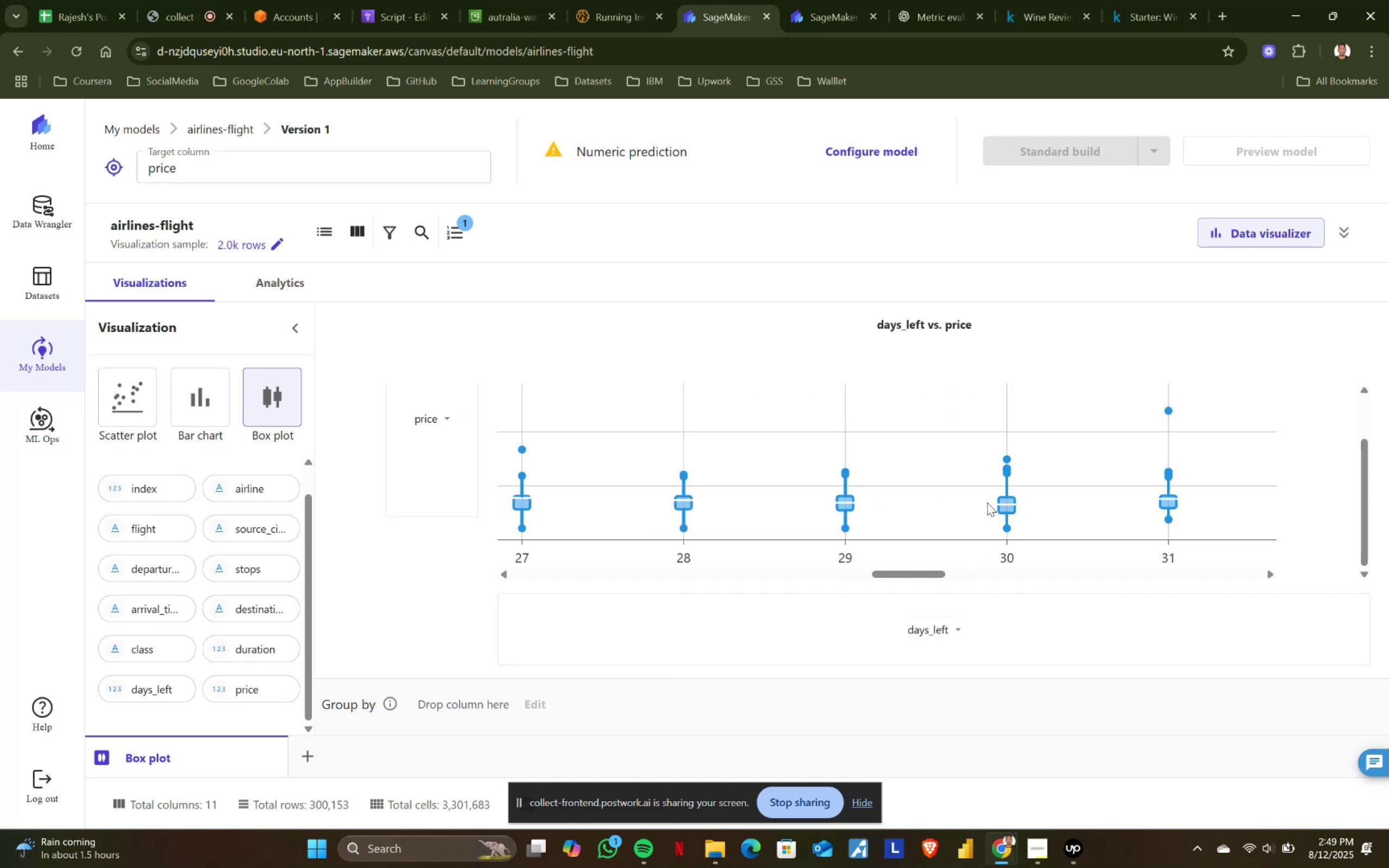 
mouse_move([1003, 515])
 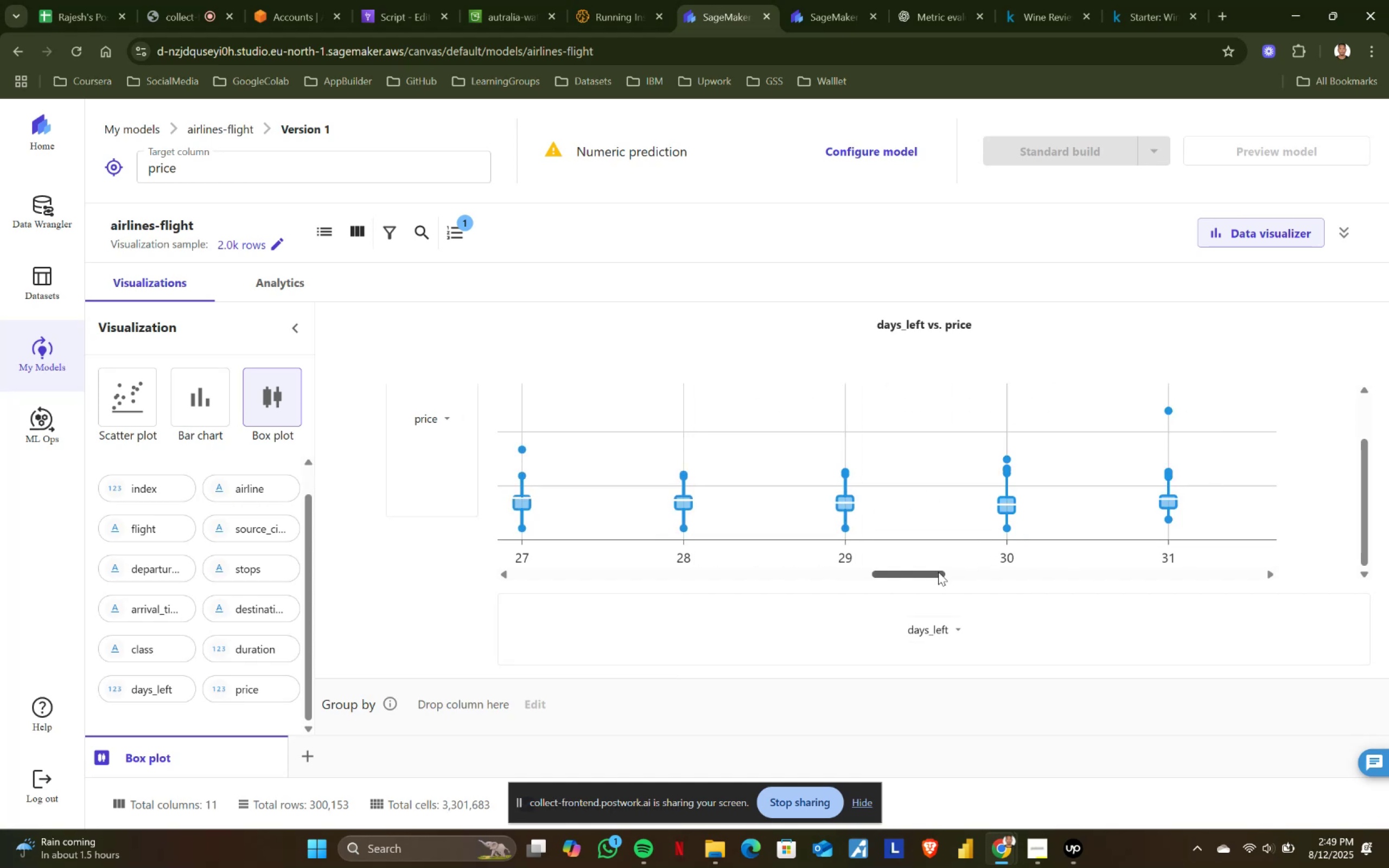 
left_click_drag(start_coordinate=[928, 572], to_coordinate=[959, 572])
 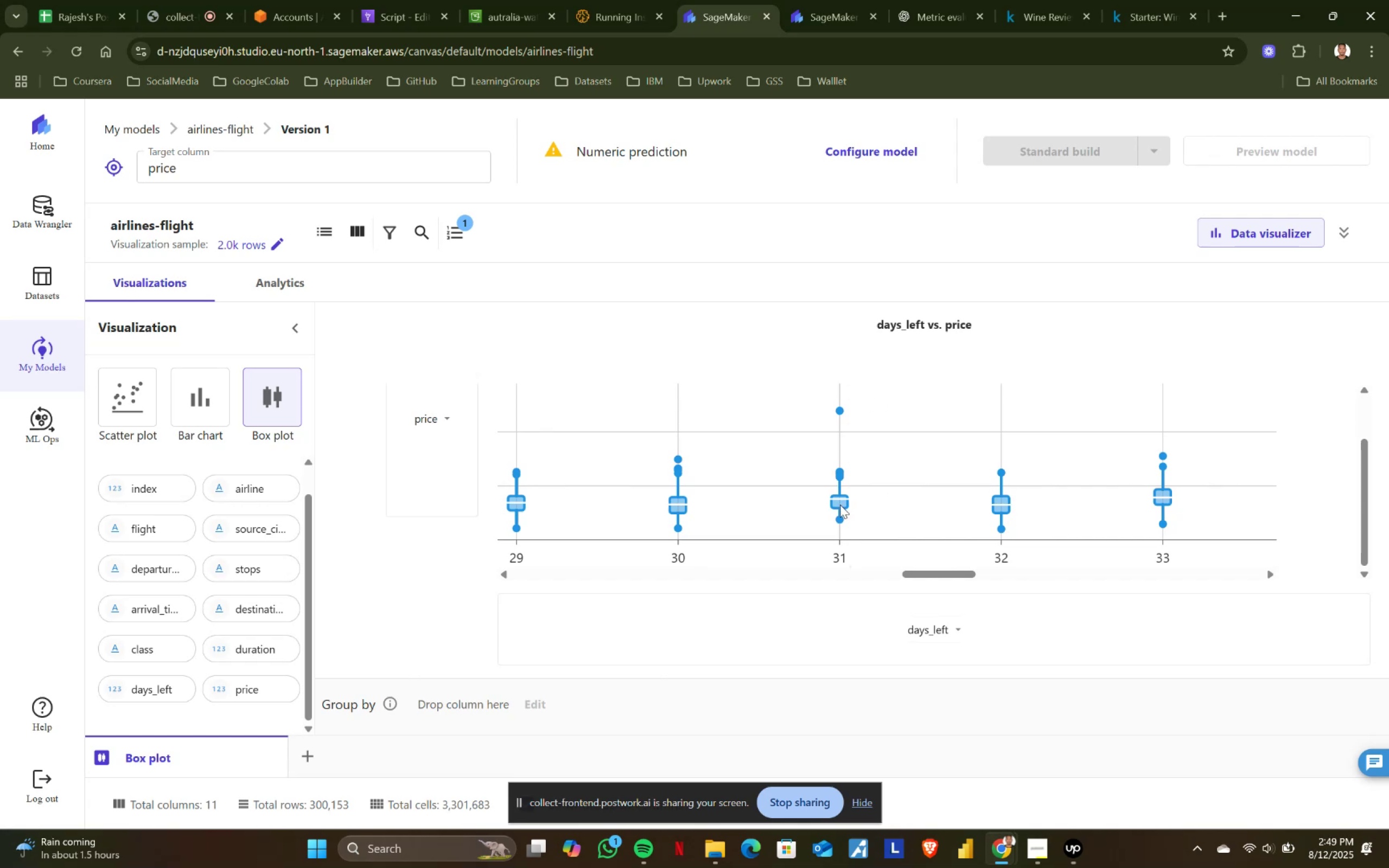 
wait(8.18)
 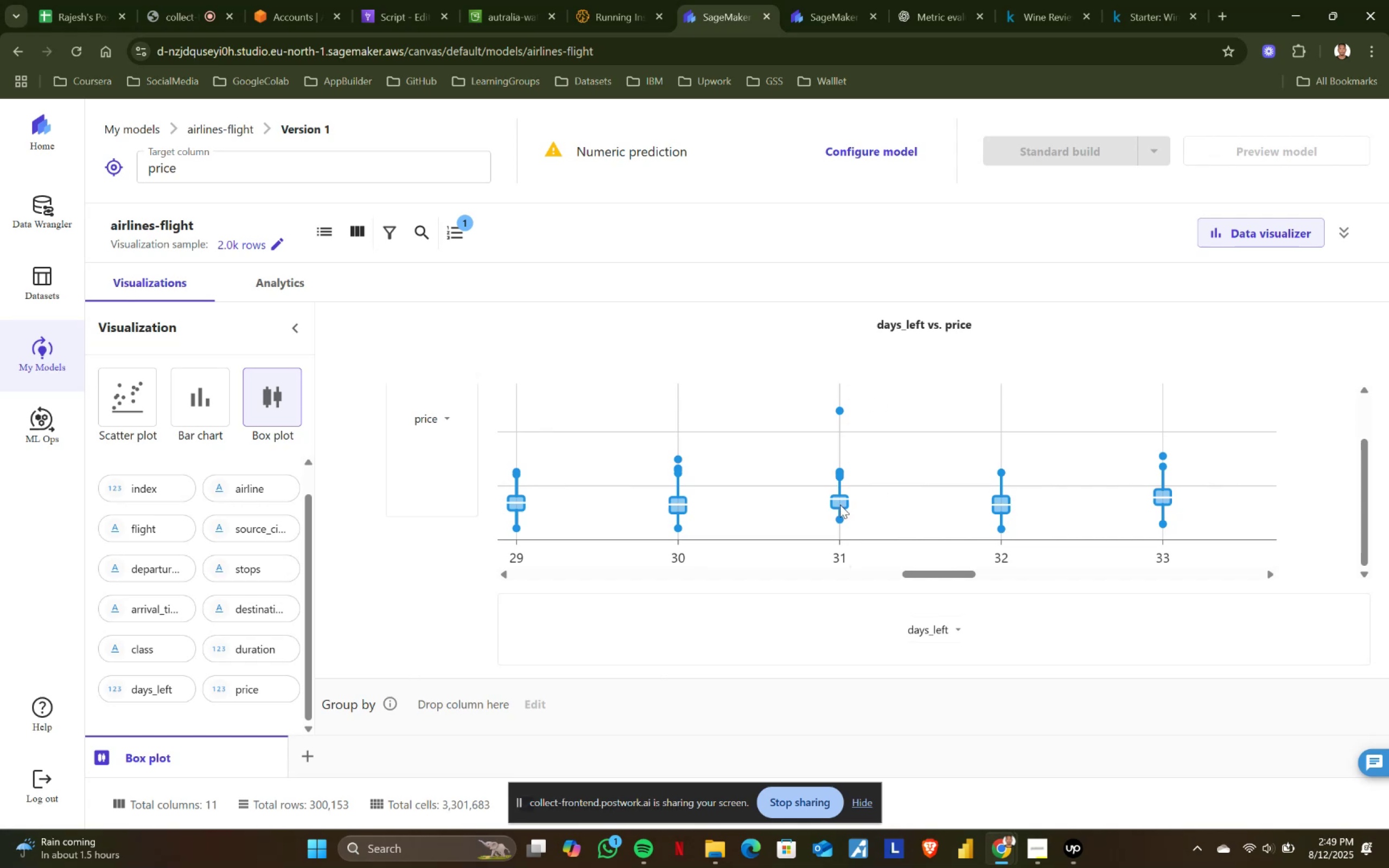 
left_click([840, 505])
 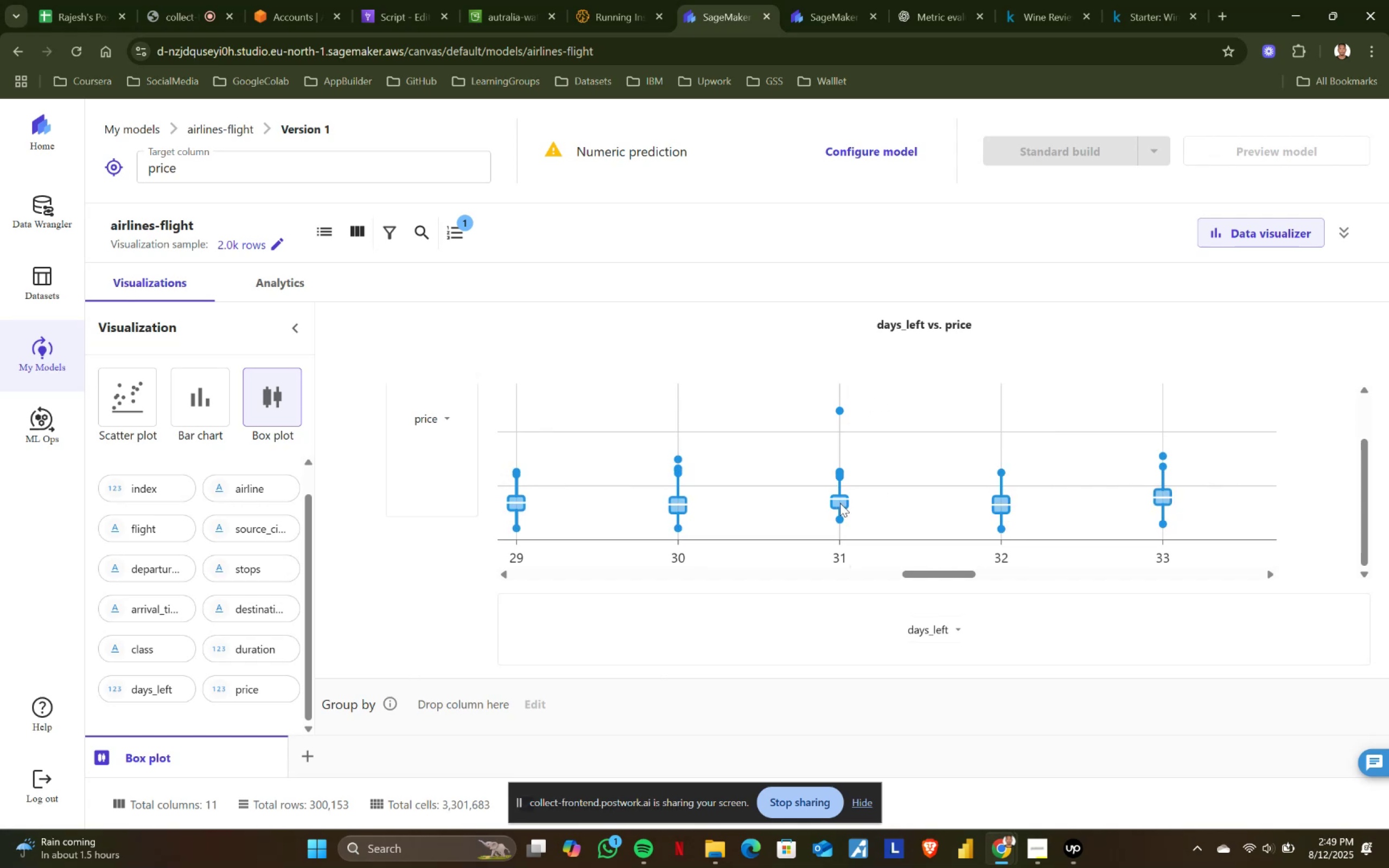 
left_click([840, 502])
 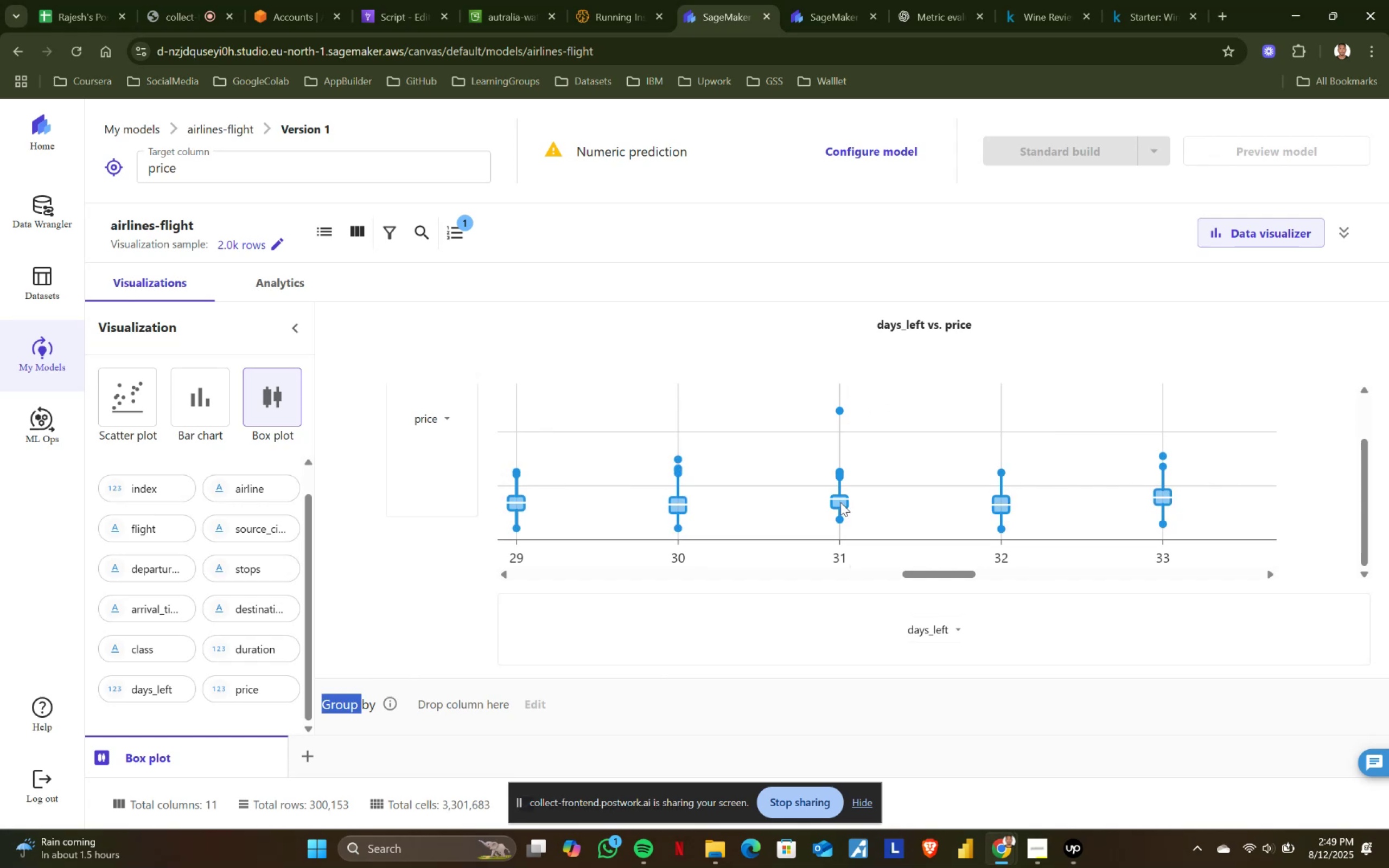 
double_click([840, 502])
 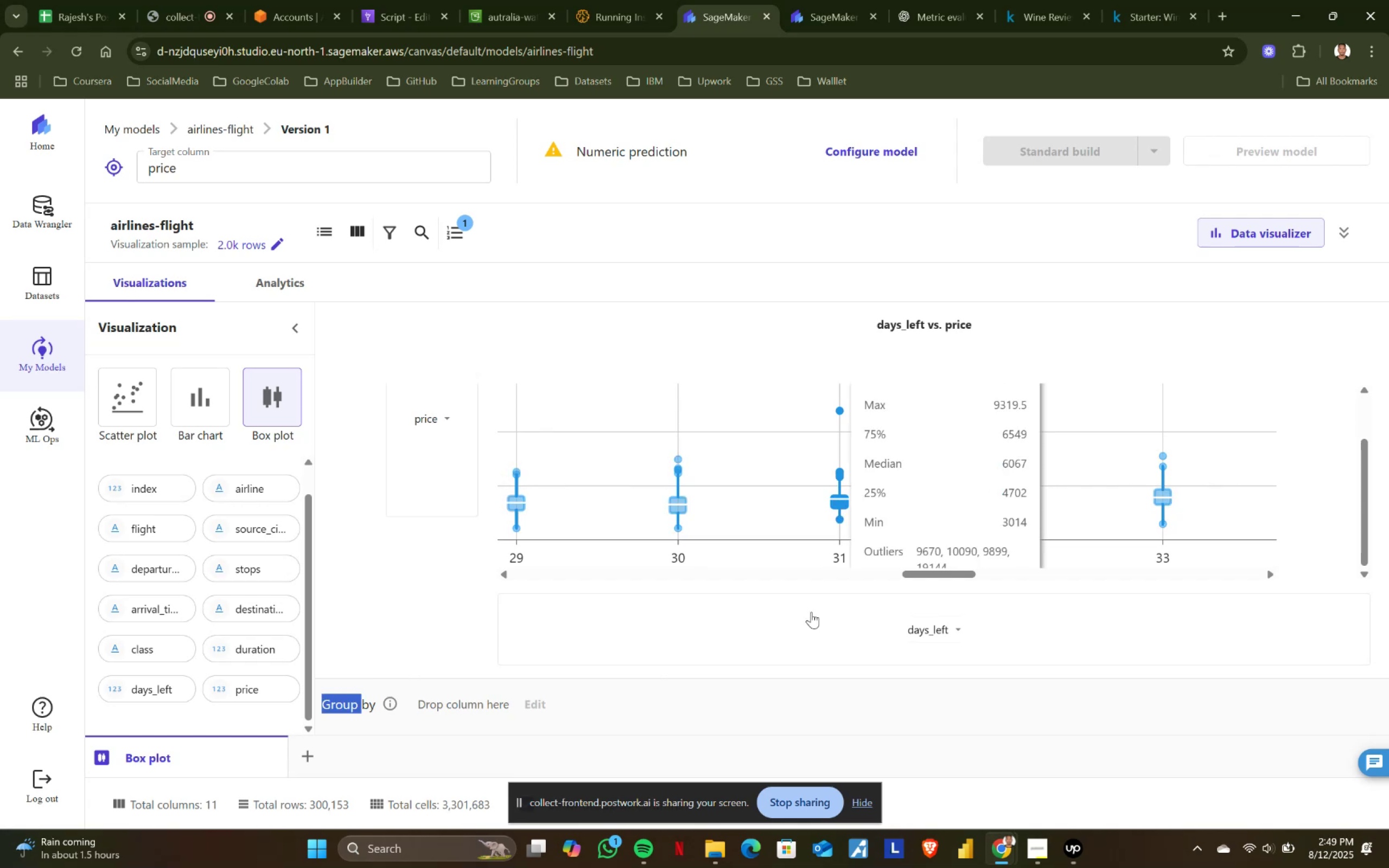 
left_click([815, 600])
 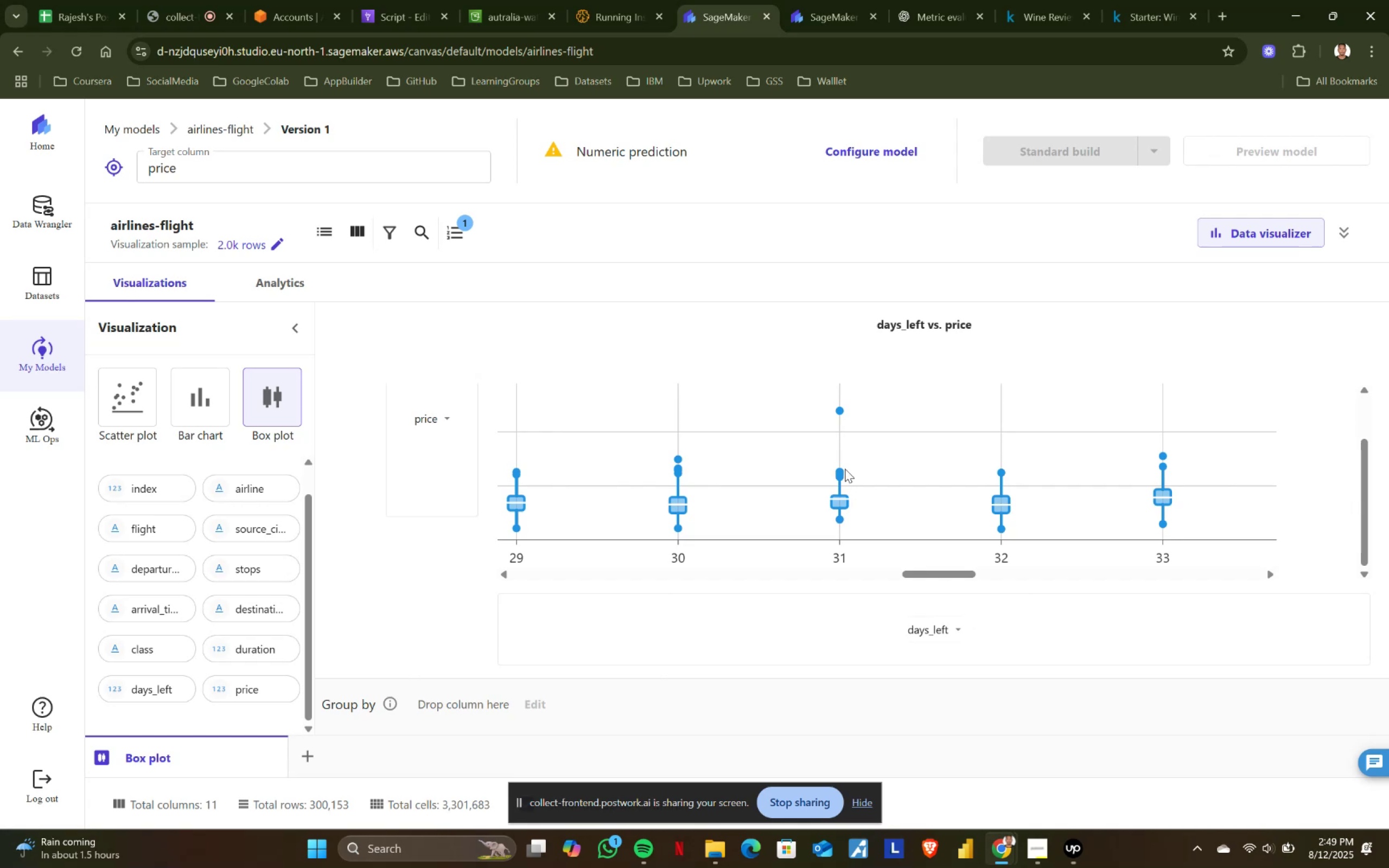 
mouse_move([861, 505])
 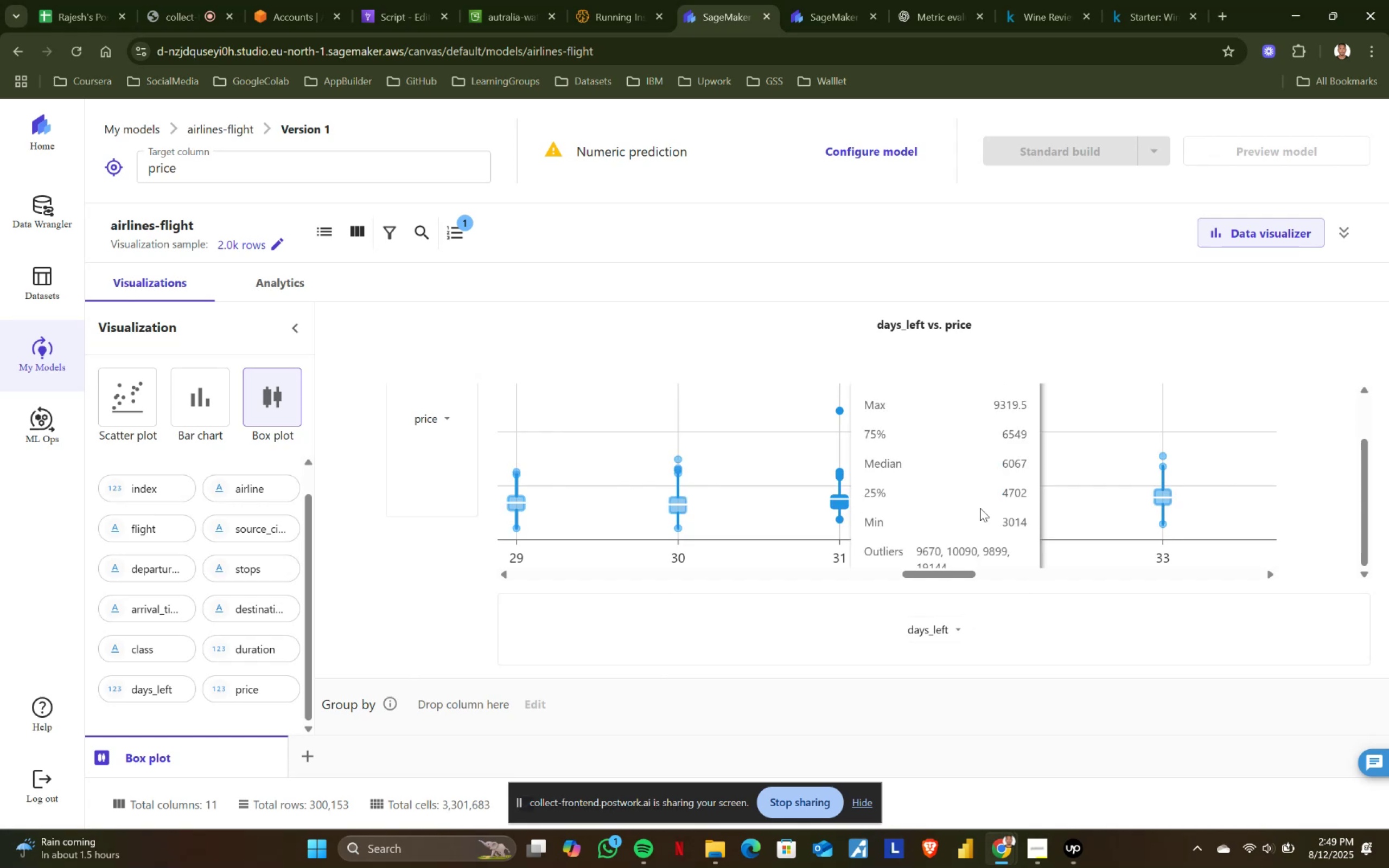 
mouse_move([998, 521])
 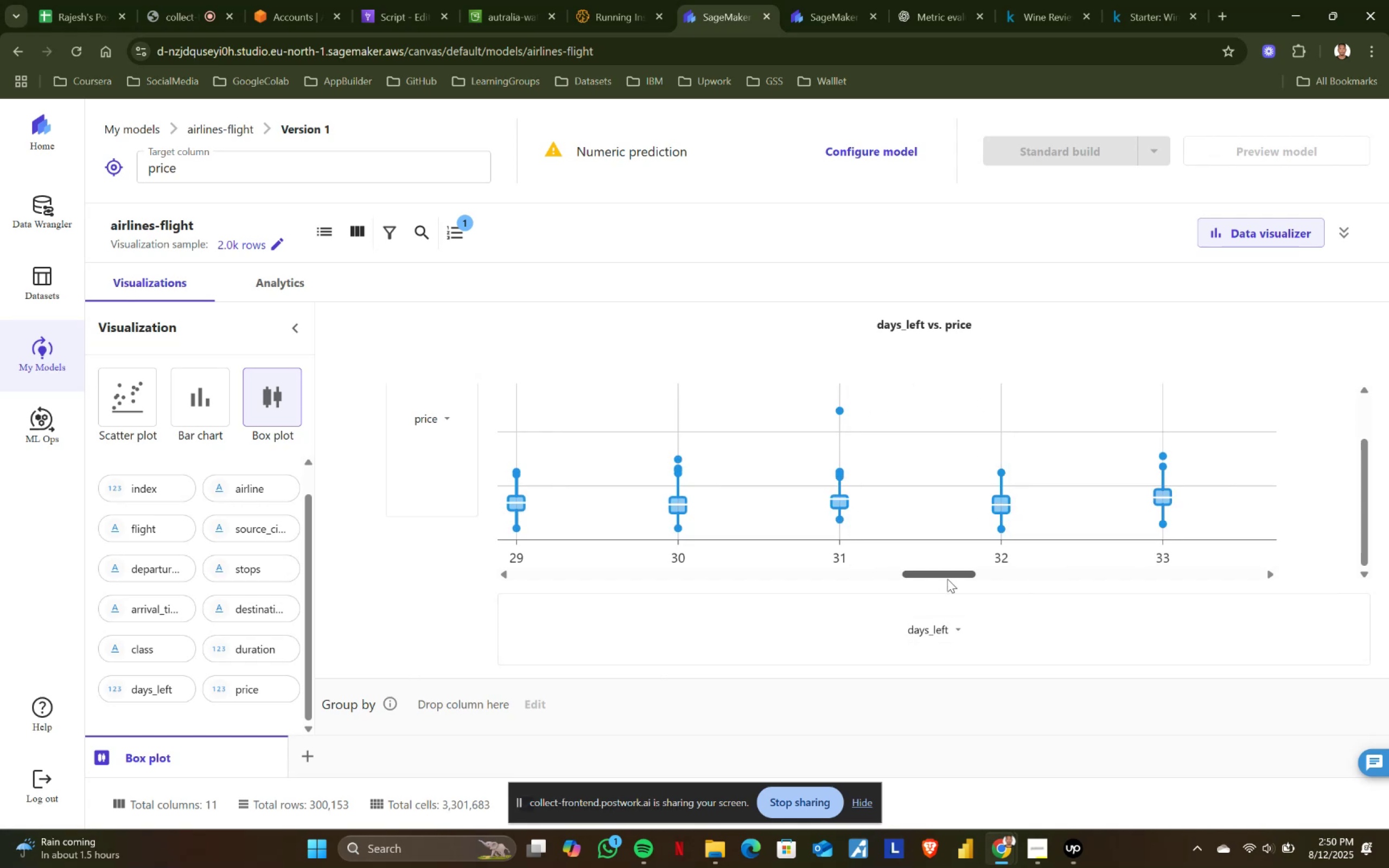 
left_click_drag(start_coordinate=[947, 577], to_coordinate=[984, 576])
 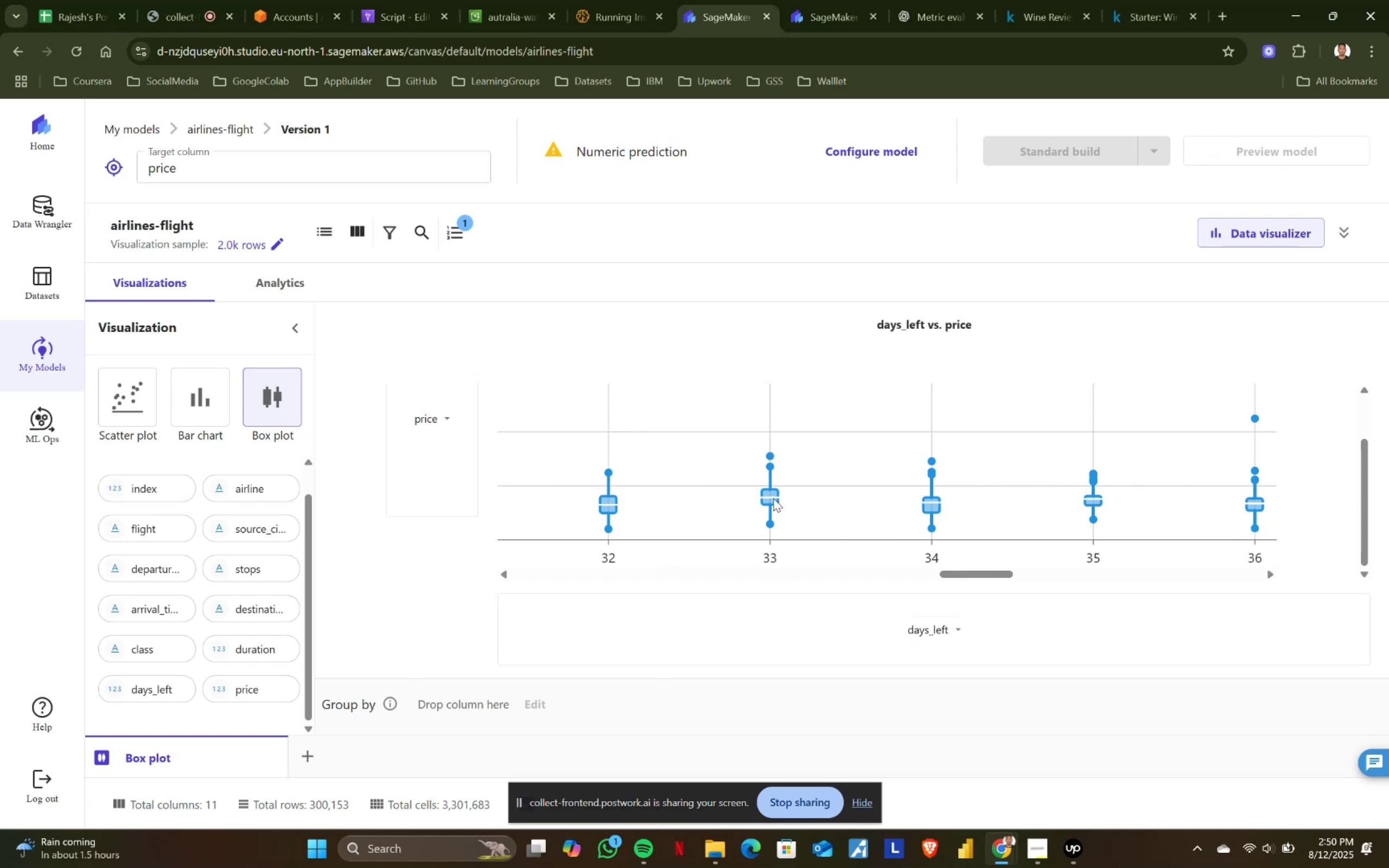 
mouse_move([957, 509])
 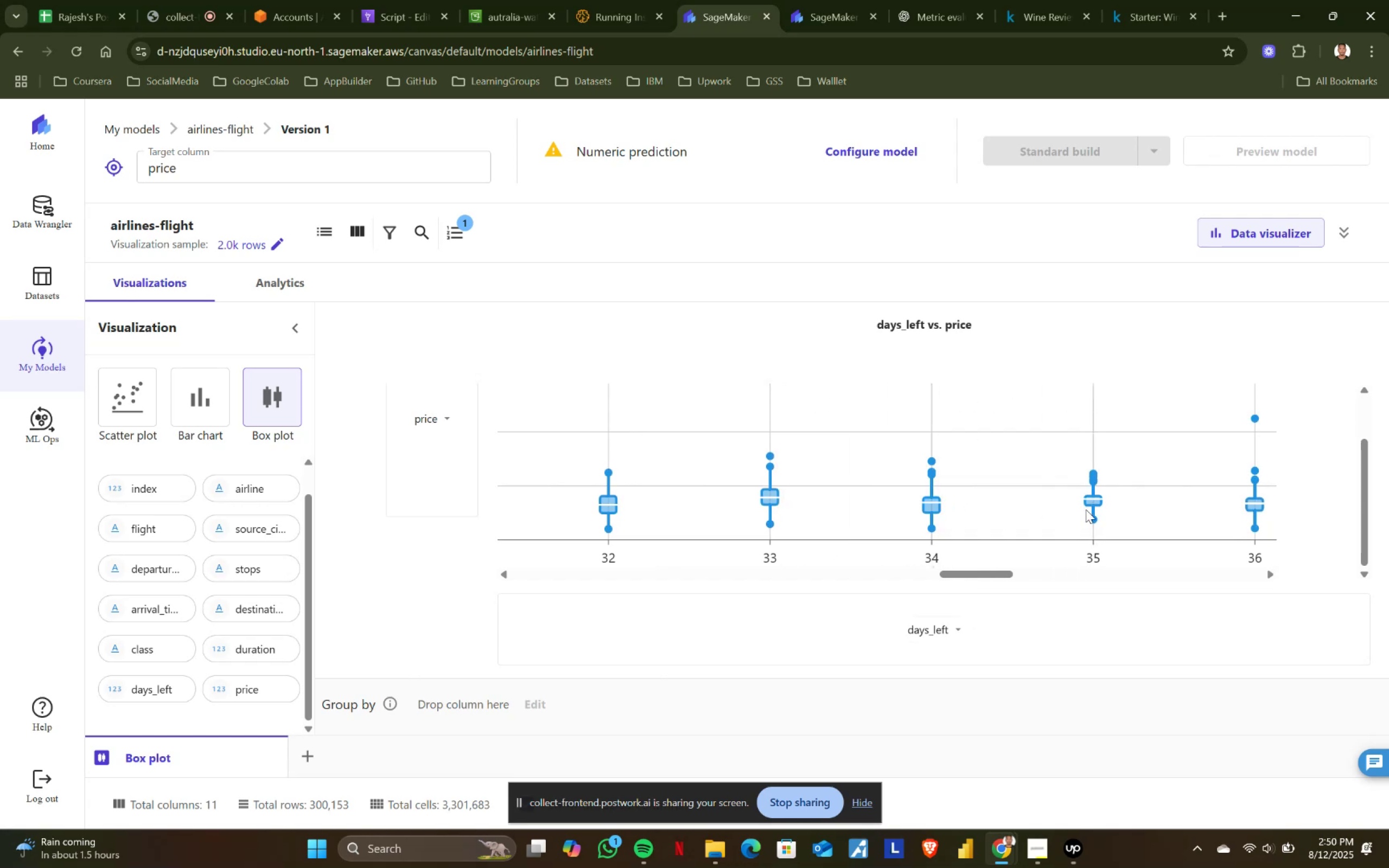 
mouse_move([1084, 518])
 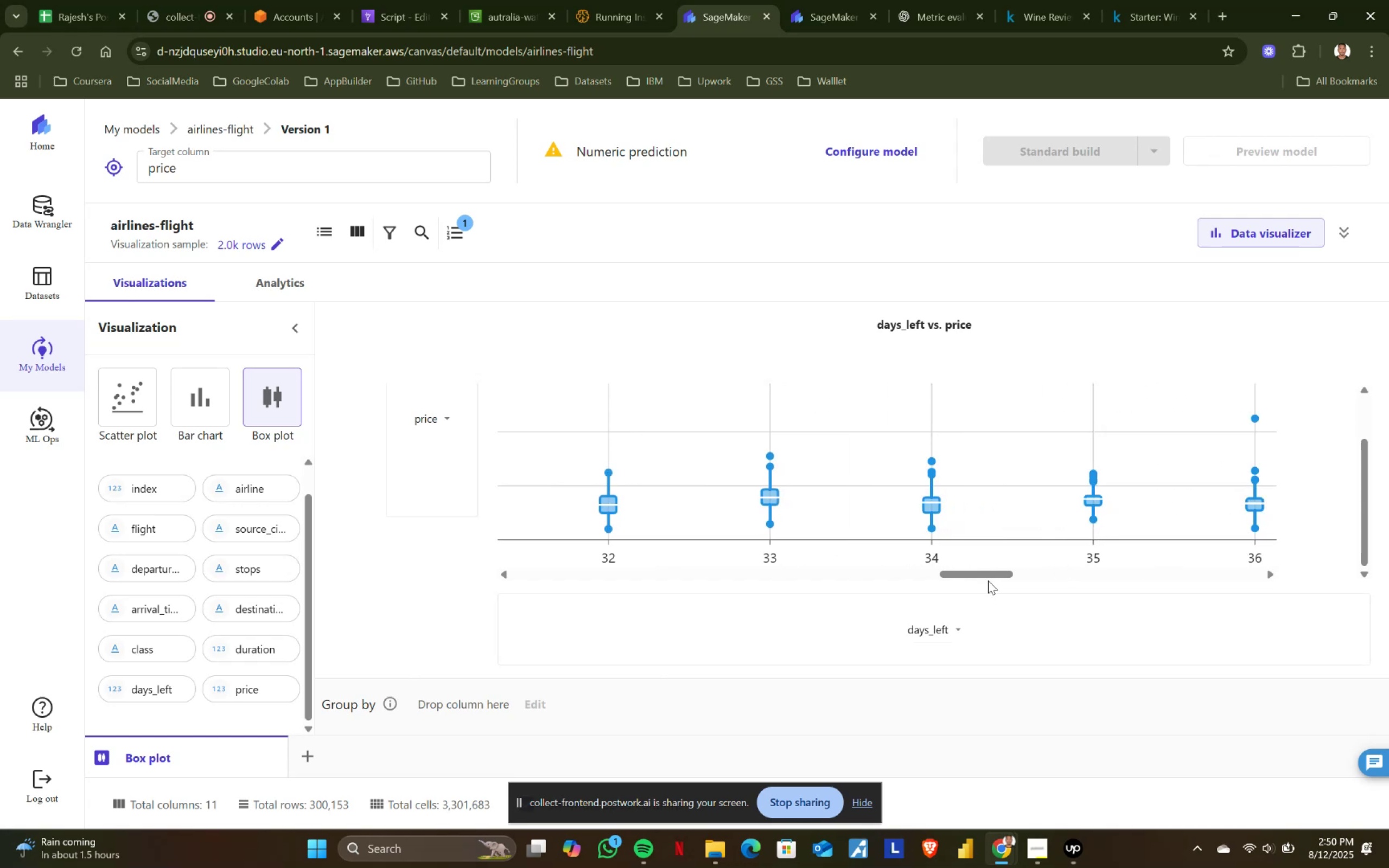 
left_click_drag(start_coordinate=[990, 575], to_coordinate=[1030, 575])
 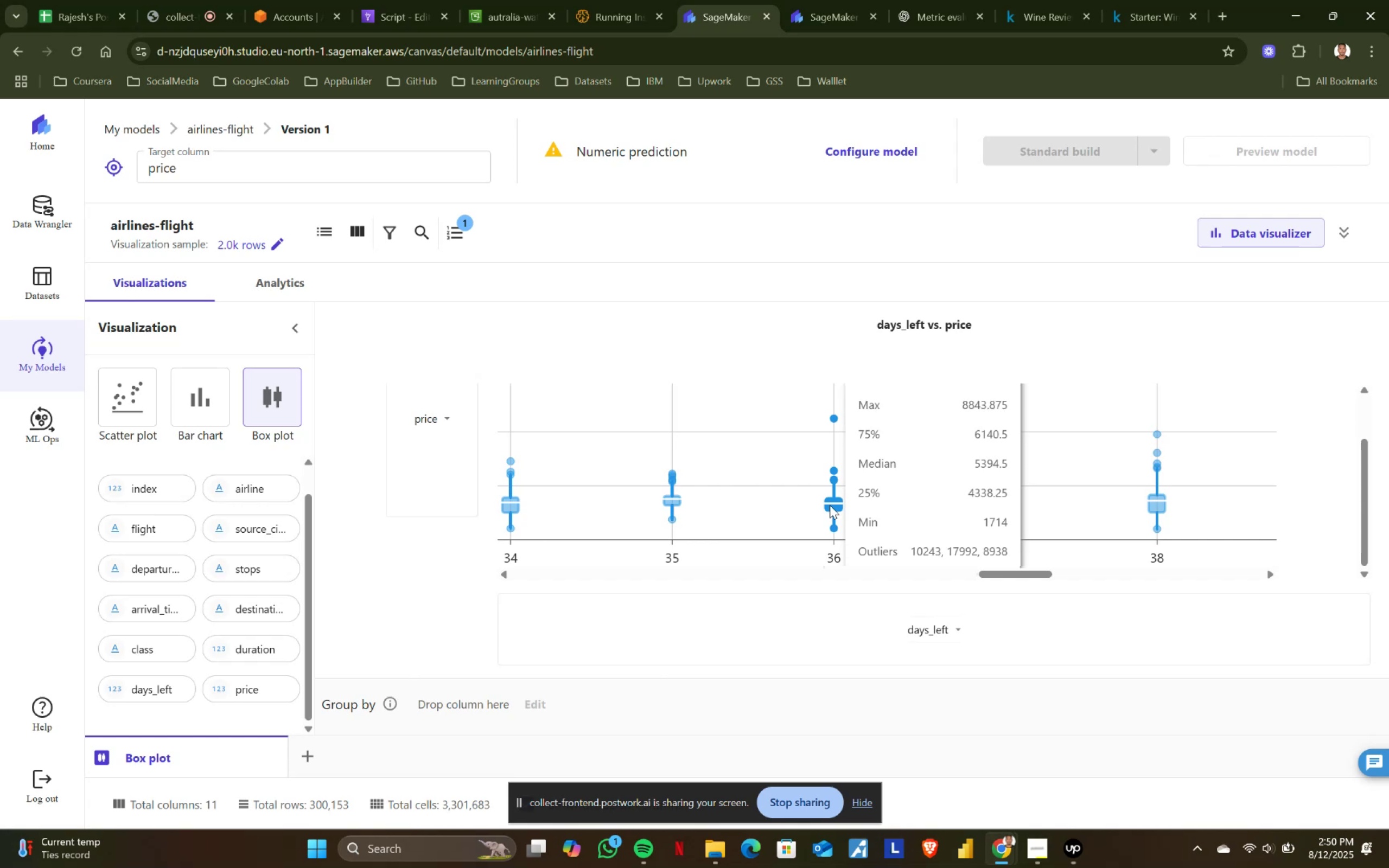 
wait(20.54)
 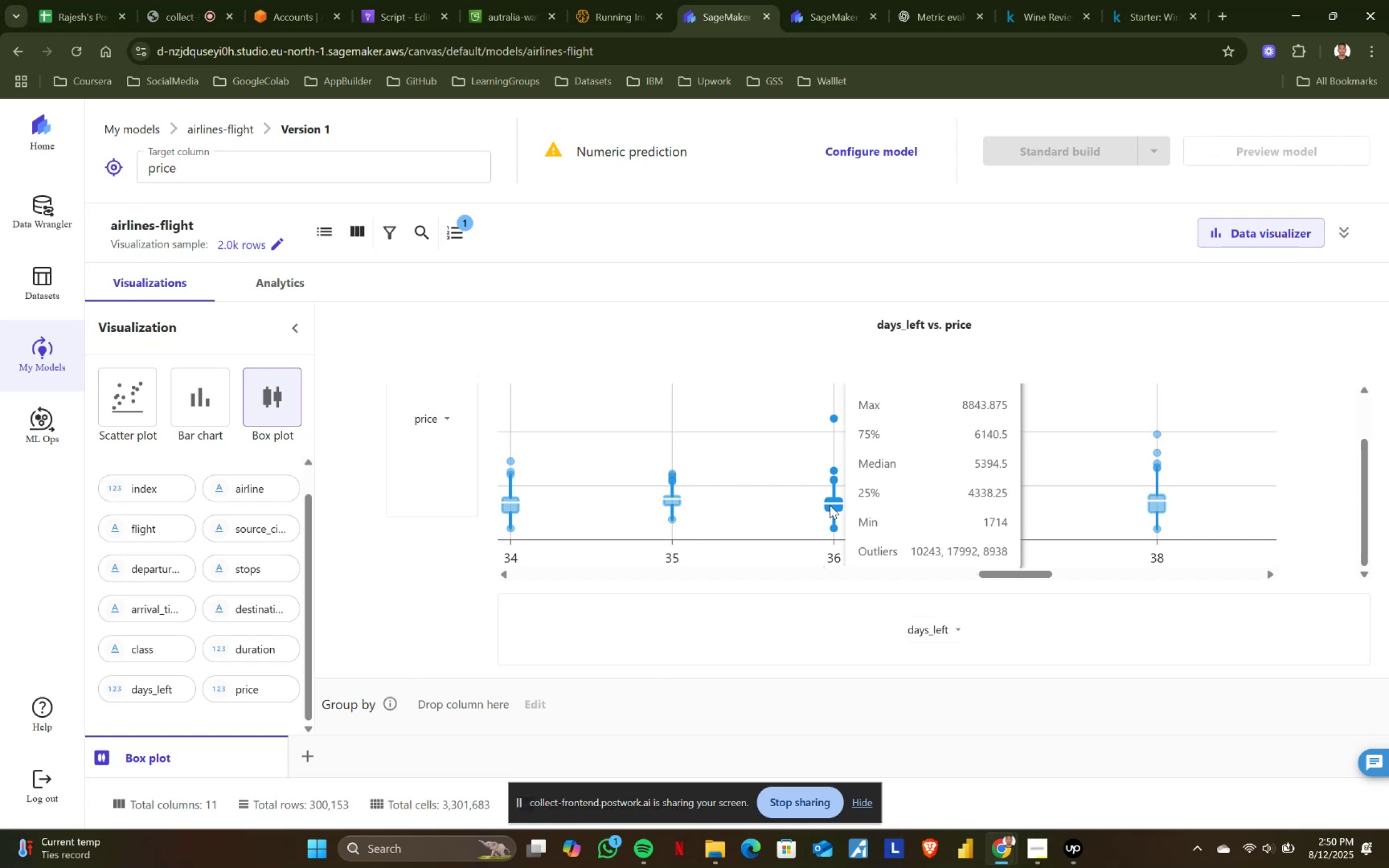 
left_click([861, 0])
 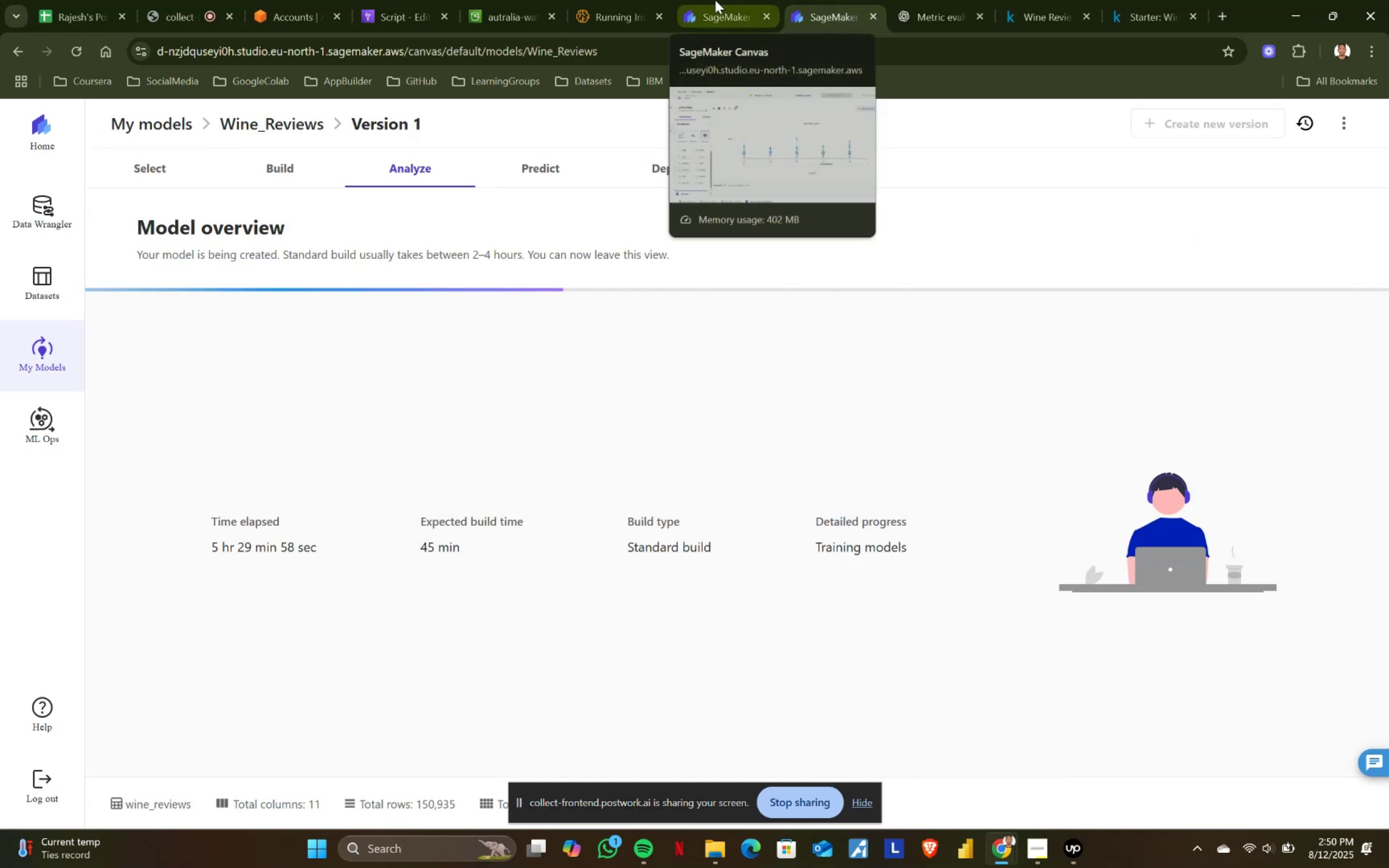 
left_click([715, 0])
 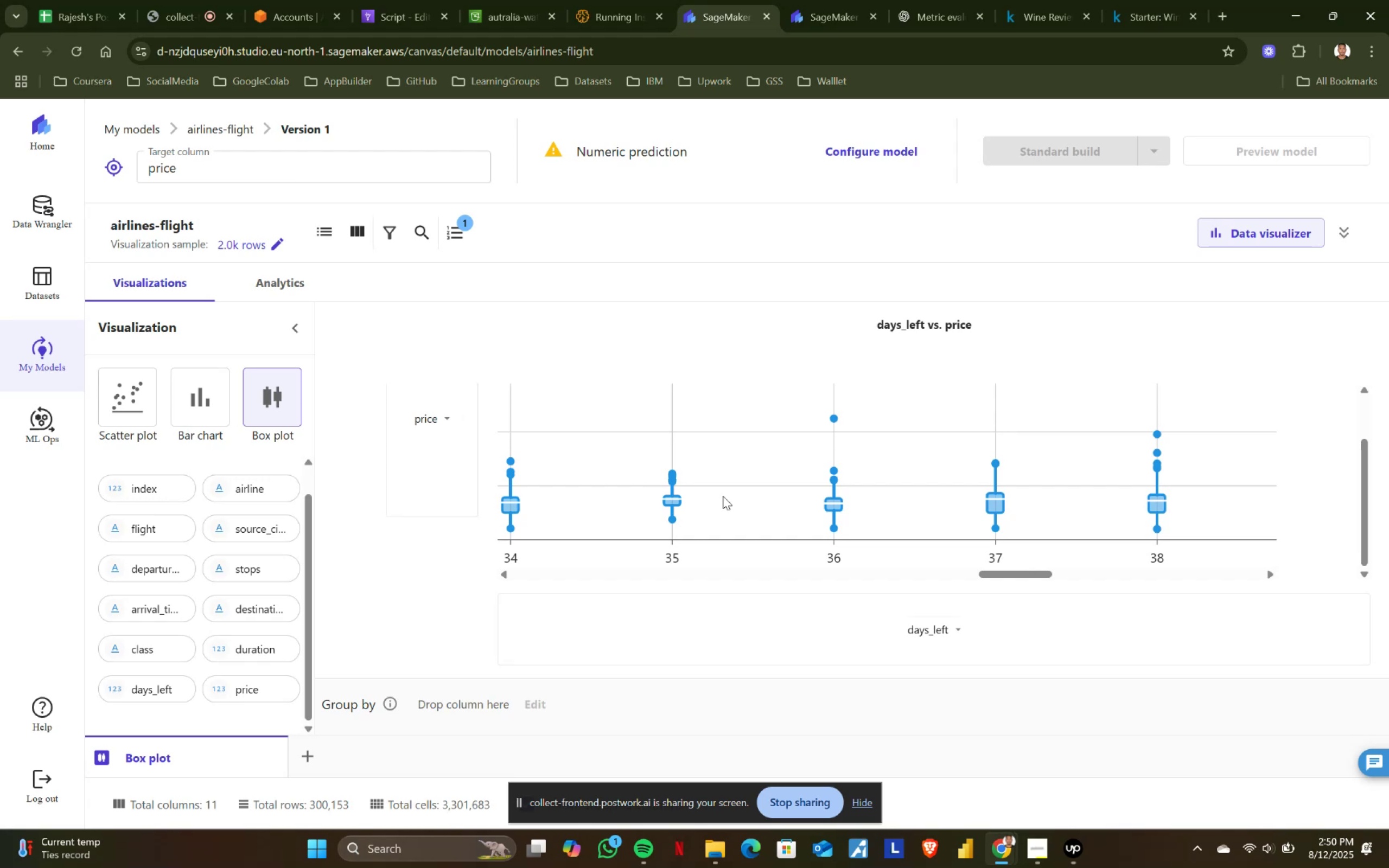 
mouse_move([845, 503])
 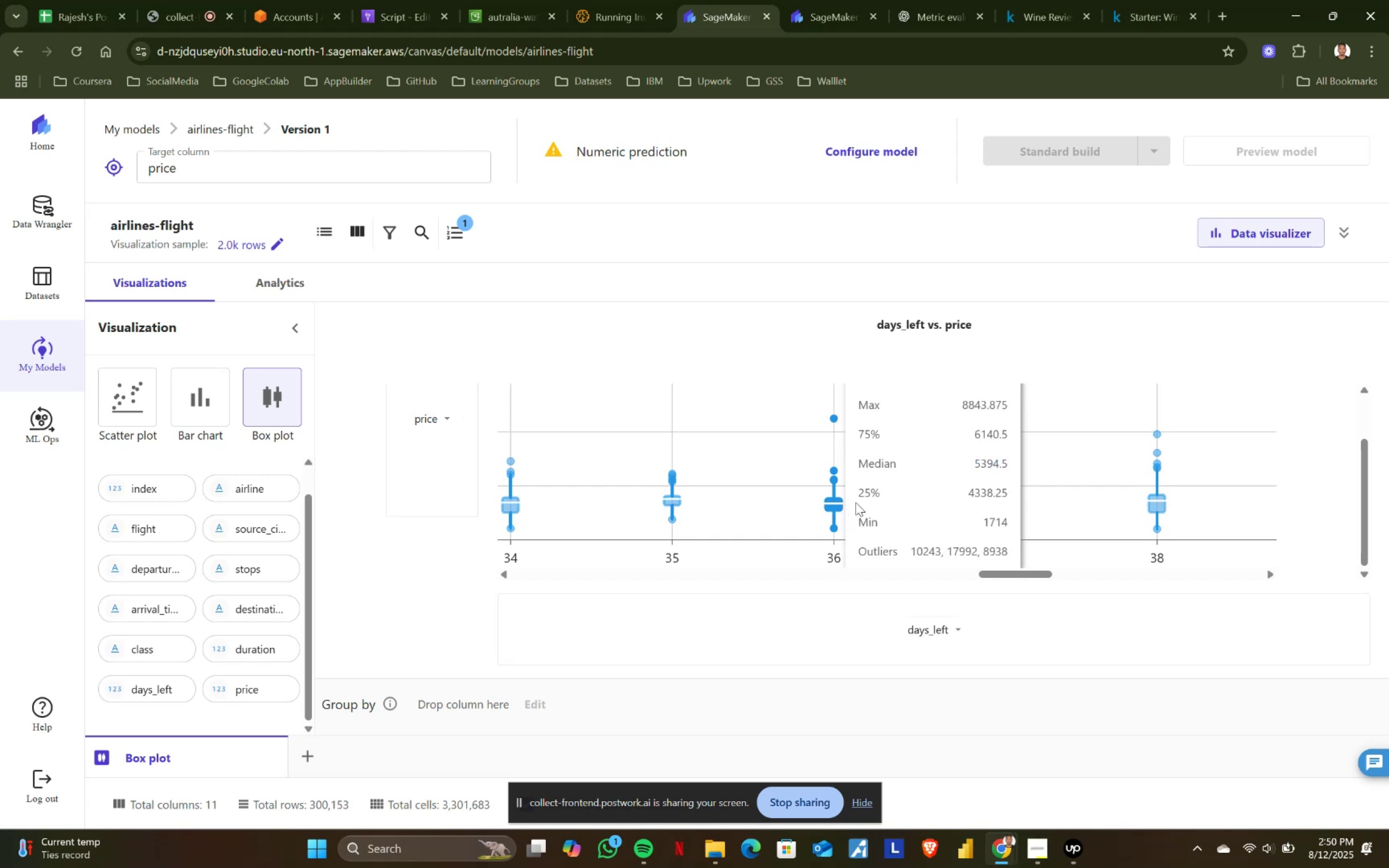 
mouse_move([997, 516])
 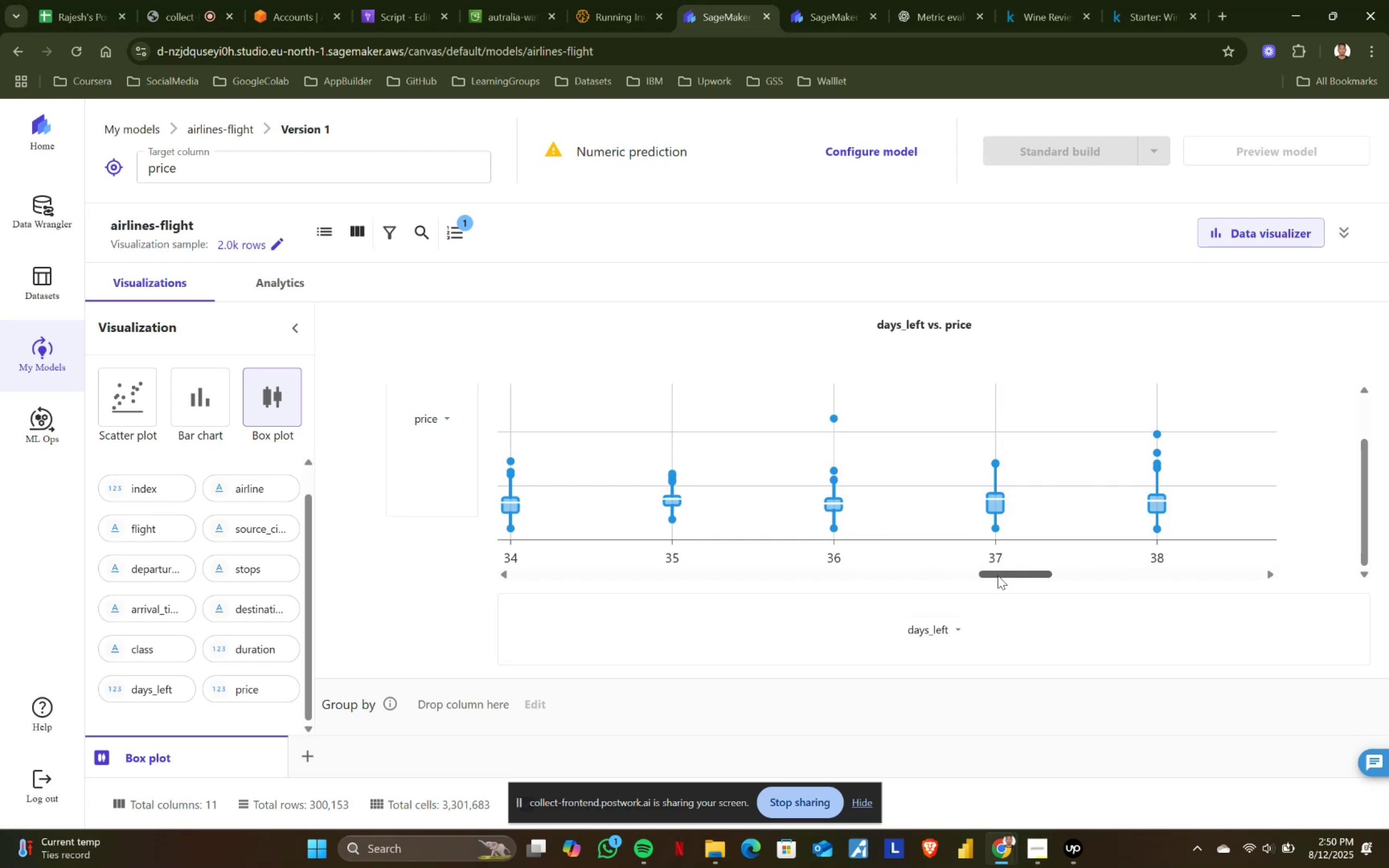 
left_click_drag(start_coordinate=[1000, 574], to_coordinate=[1025, 570])
 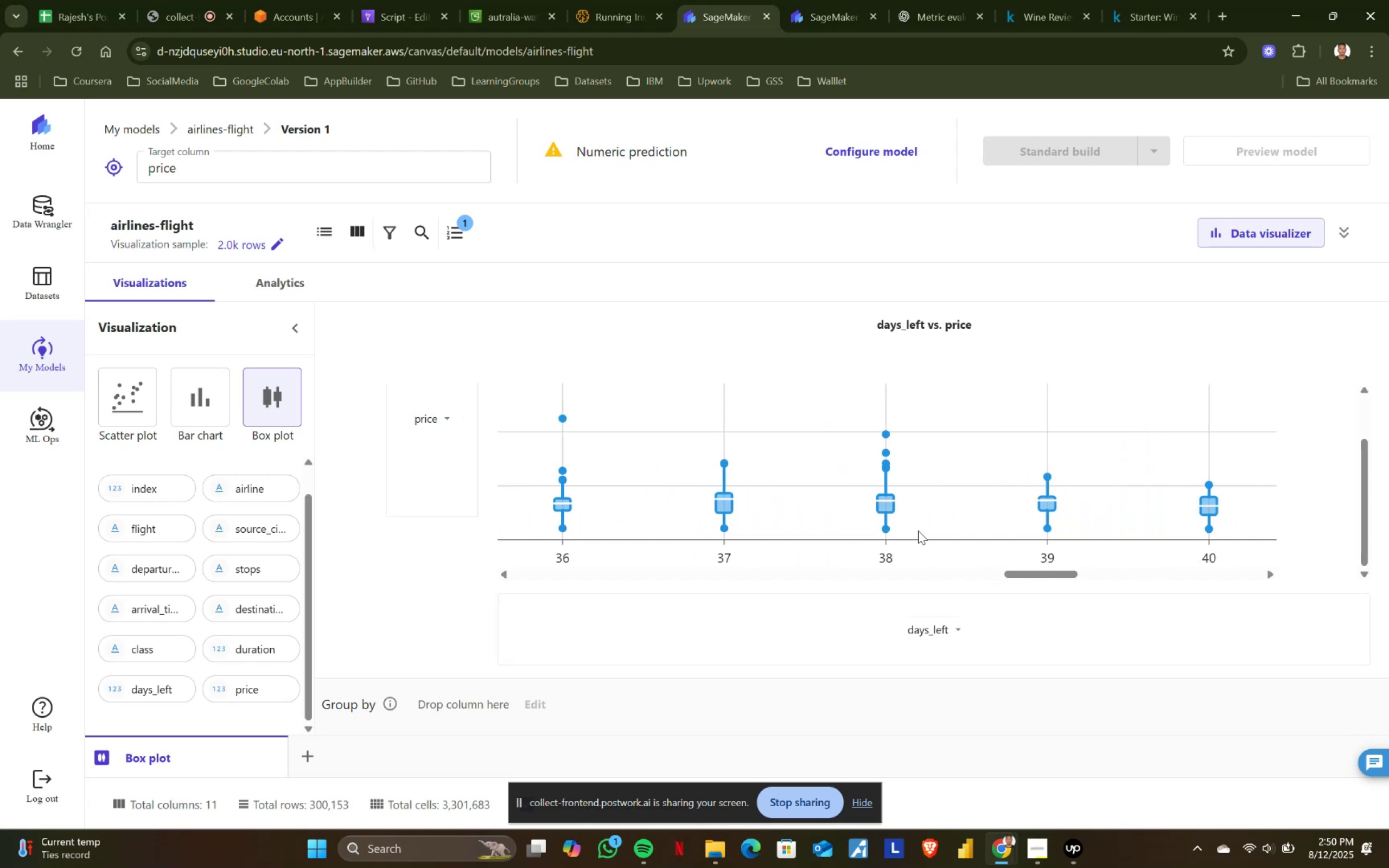 
mouse_move([921, 527])
 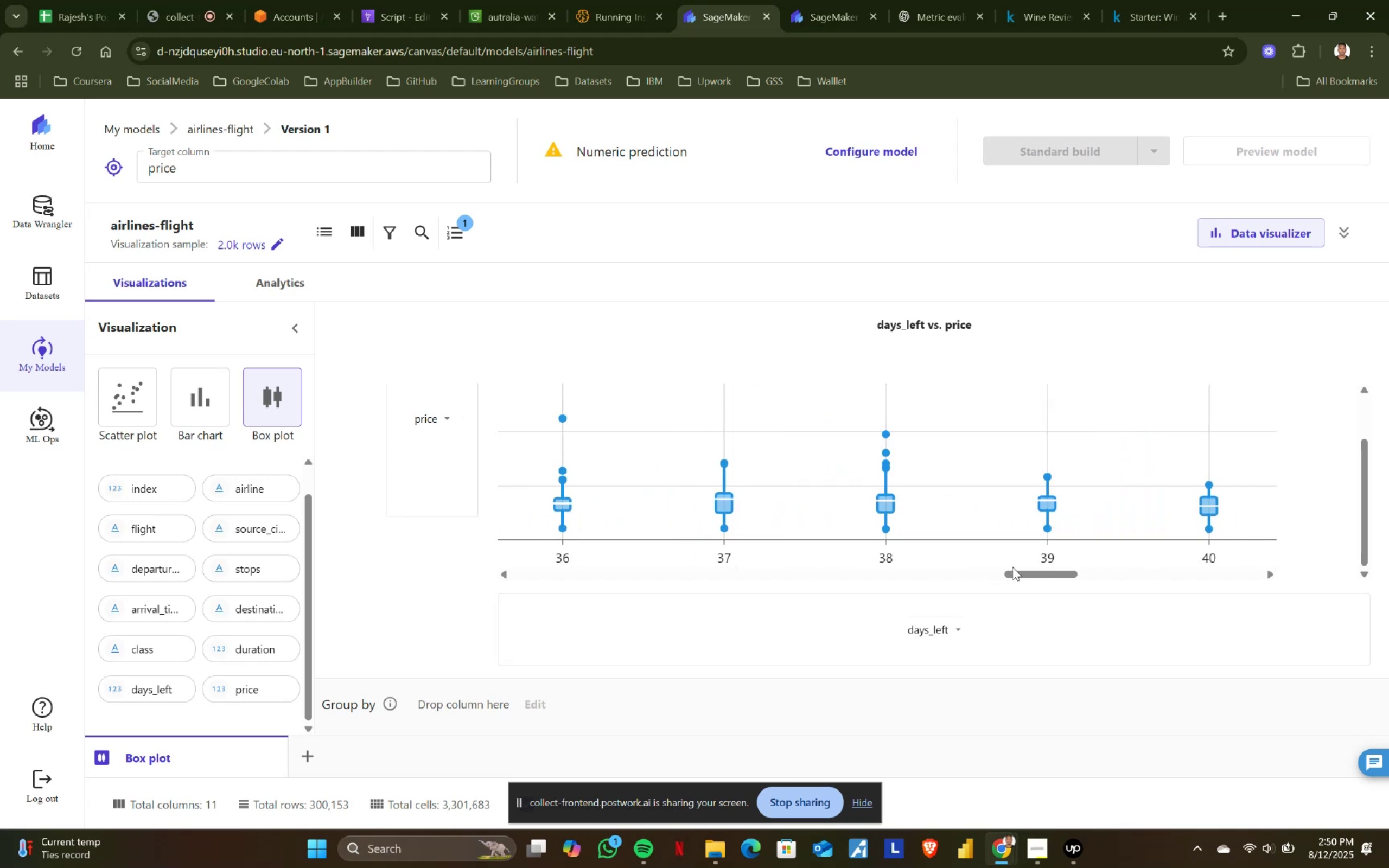 
left_click_drag(start_coordinate=[1015, 572], to_coordinate=[1037, 567])
 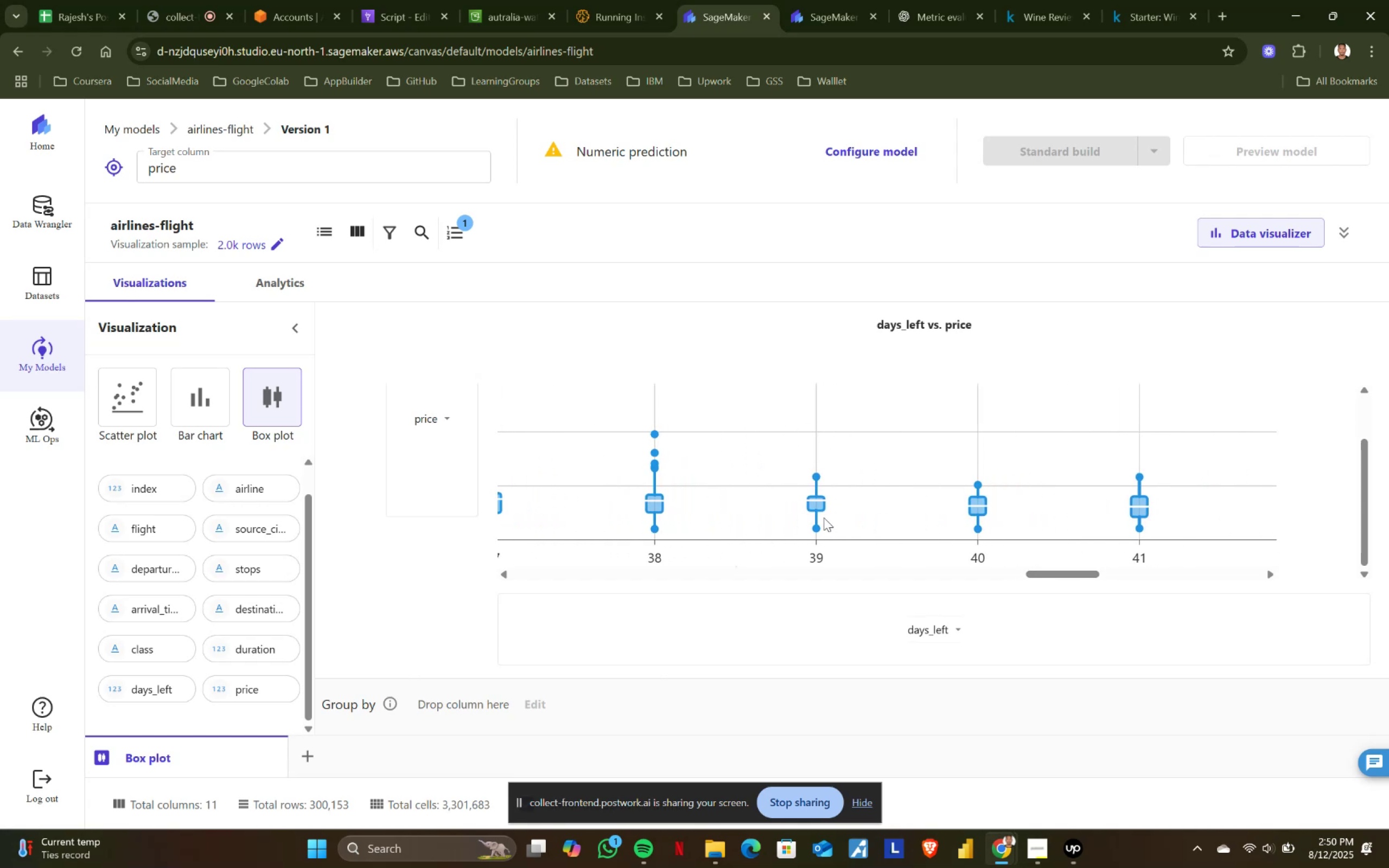 
mouse_move([829, 501])
 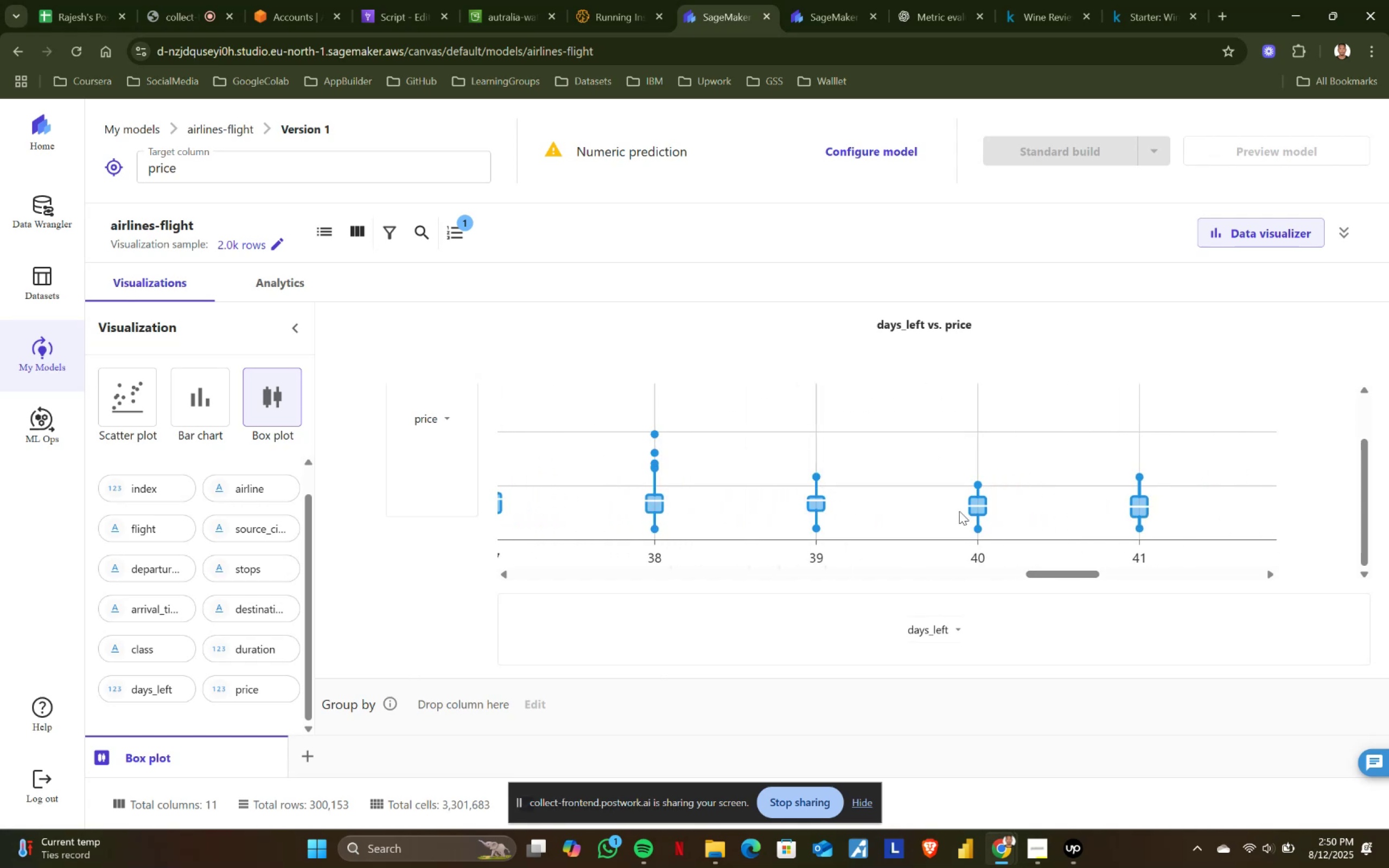 
mouse_move([979, 515])
 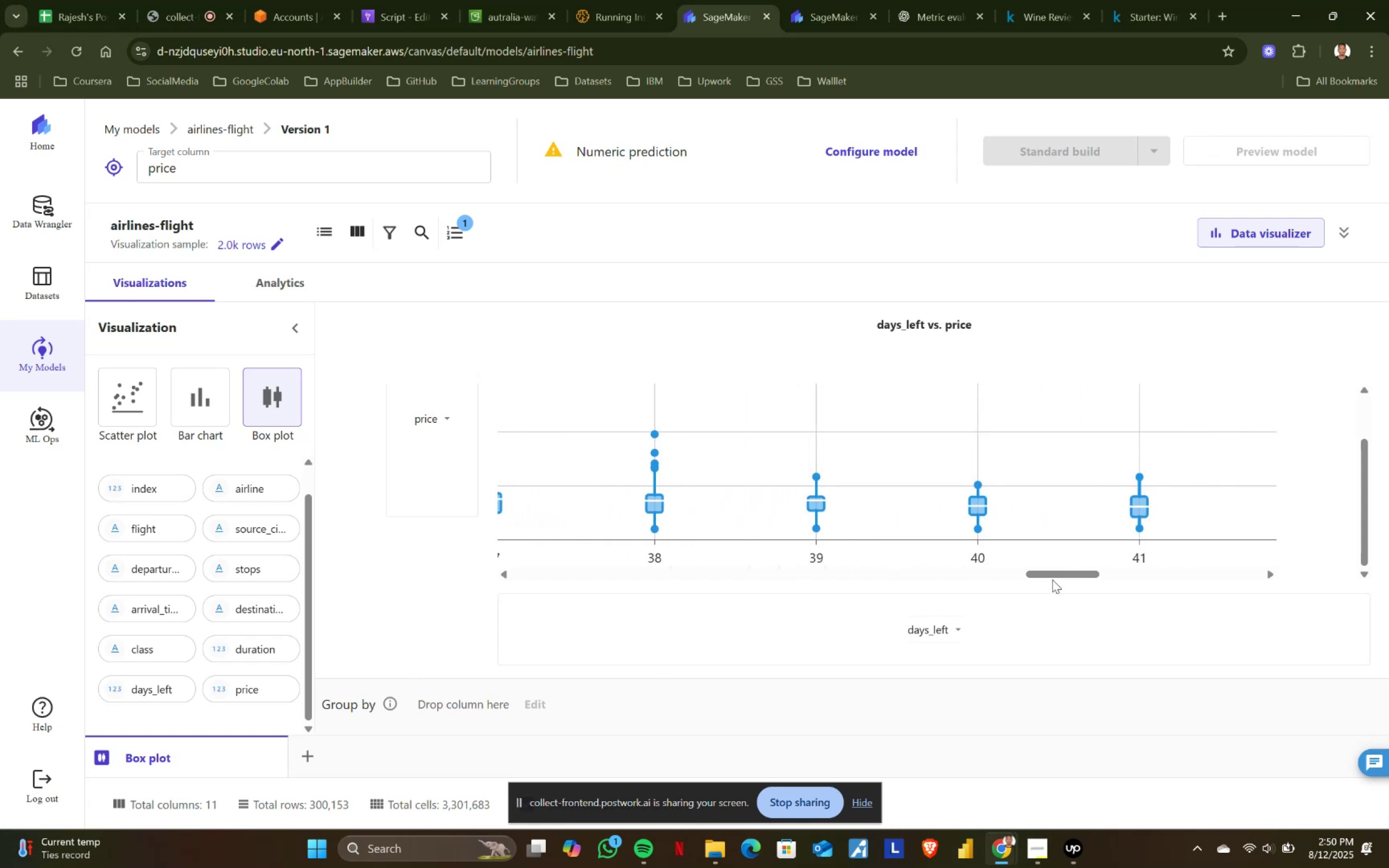 
left_click_drag(start_coordinate=[1056, 575], to_coordinate=[1080, 569])
 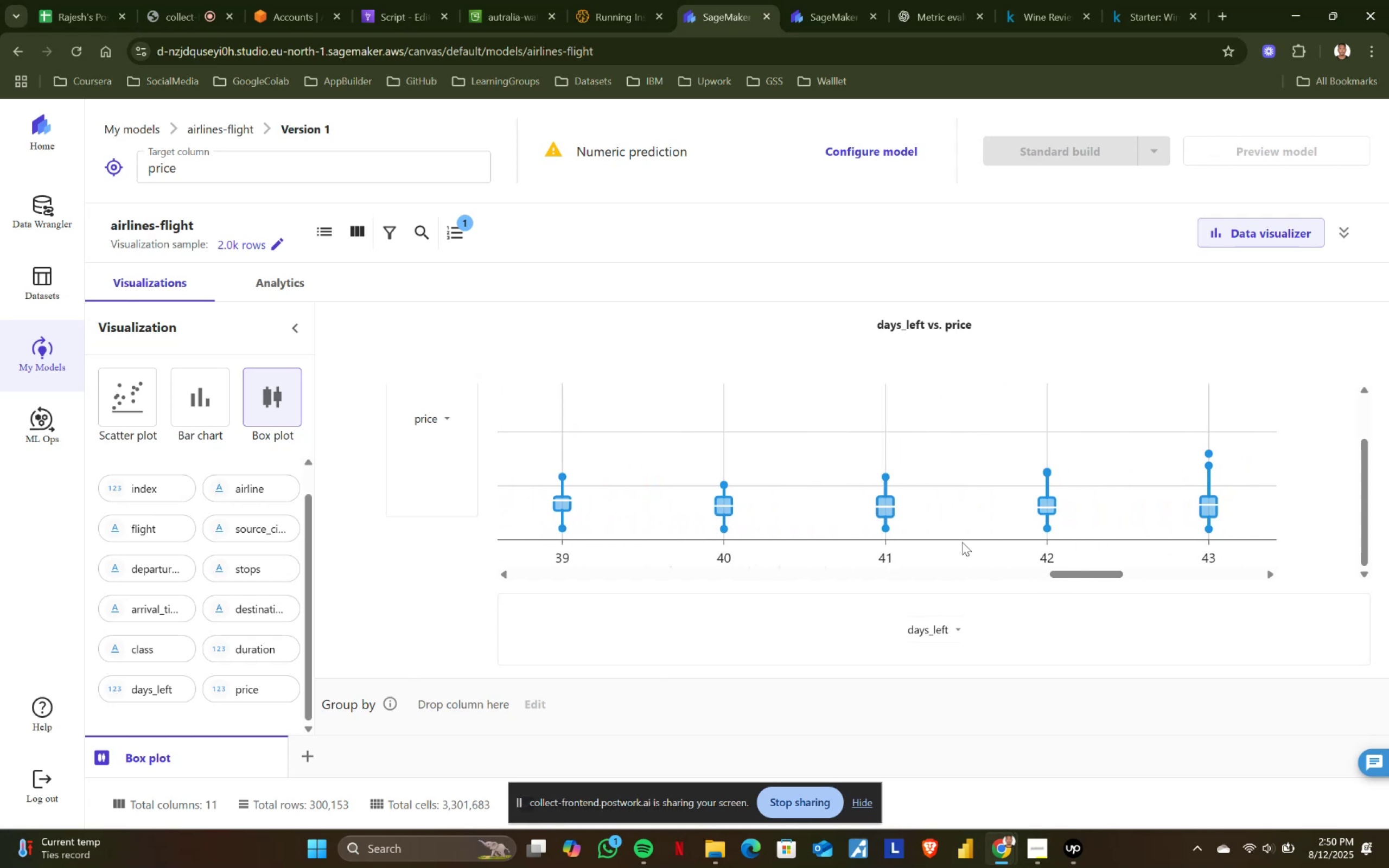 
mouse_move([896, 509])
 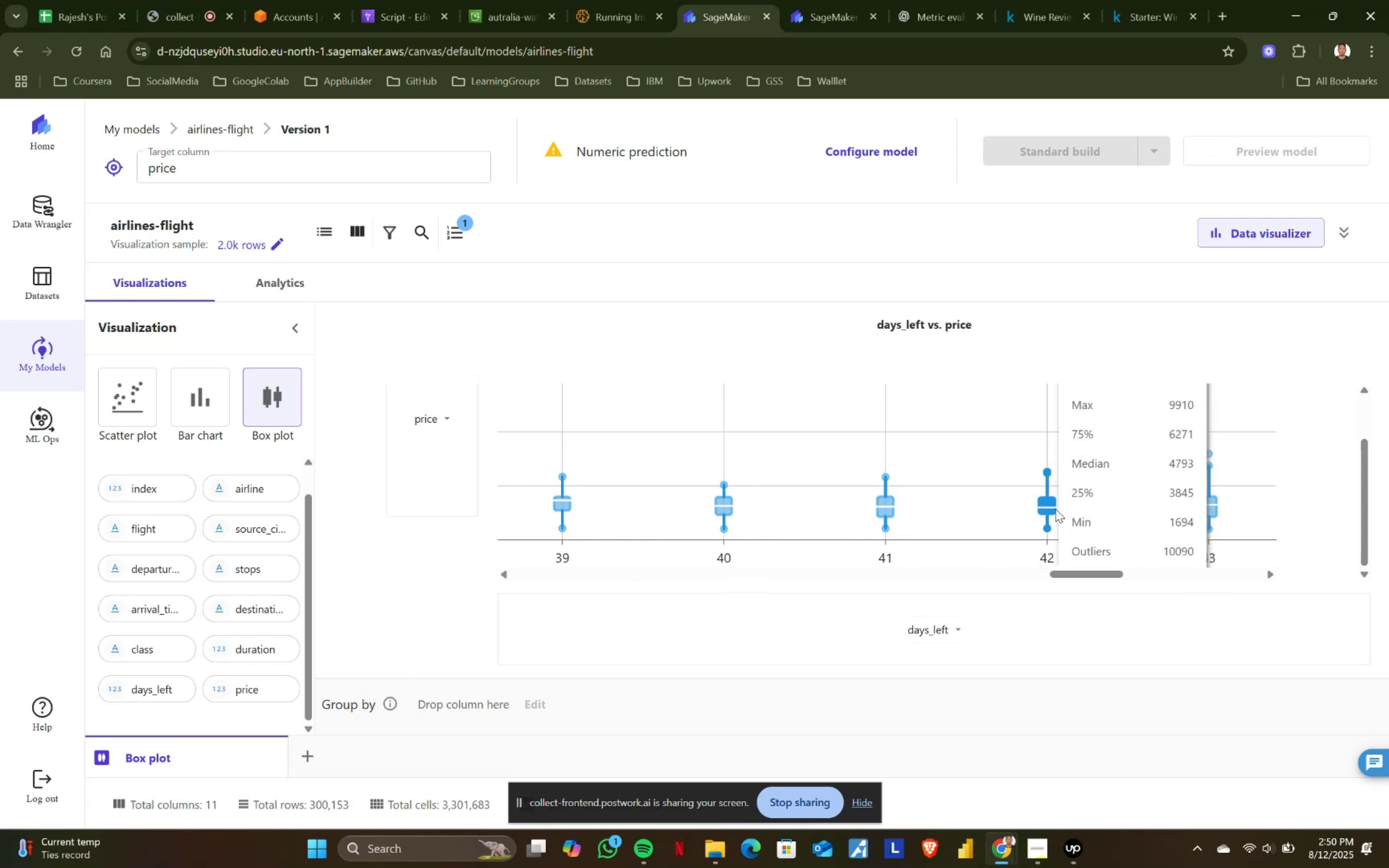 
left_click_drag(start_coordinate=[1081, 573], to_coordinate=[1113, 571])
 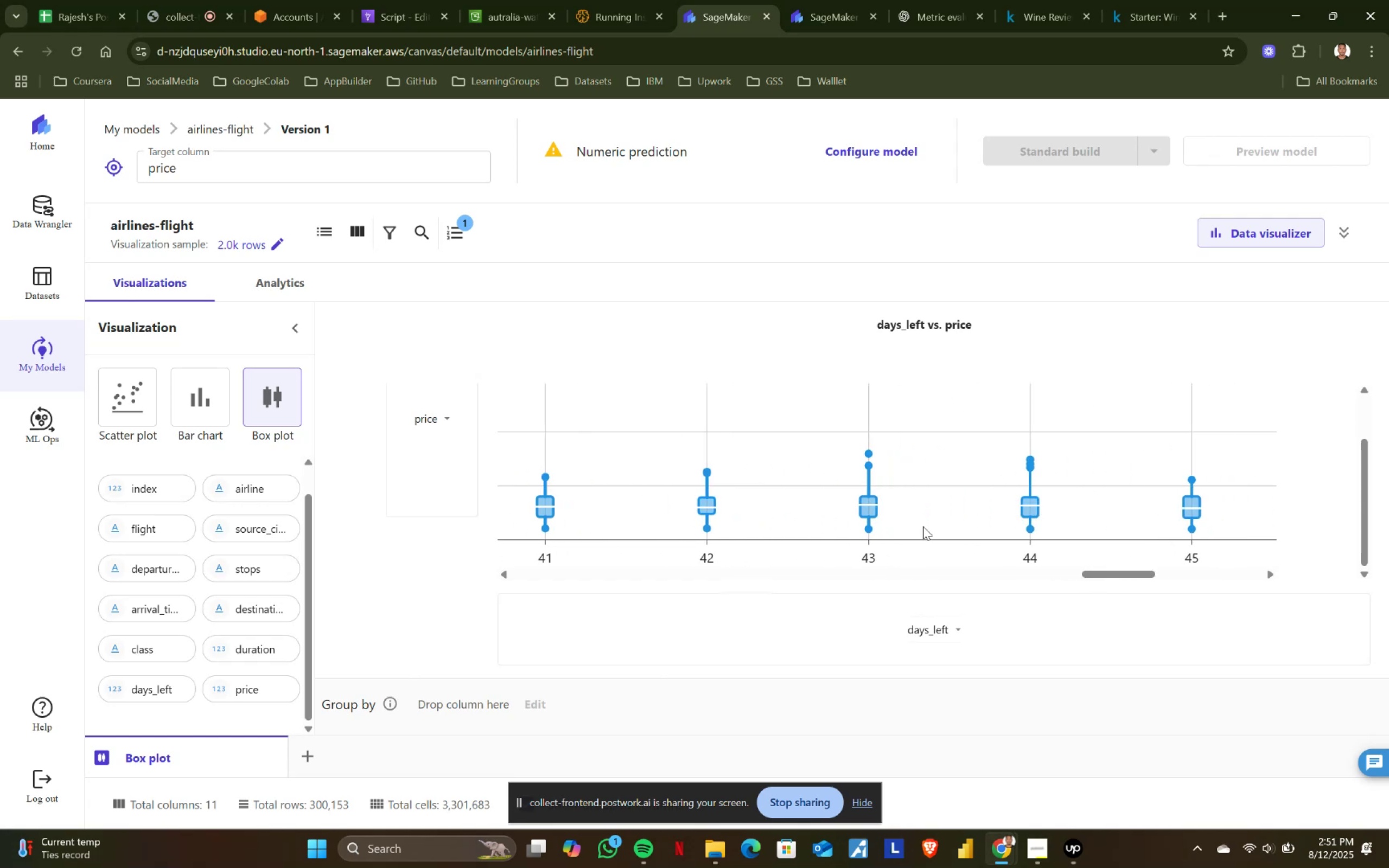 
mouse_move([889, 514])
 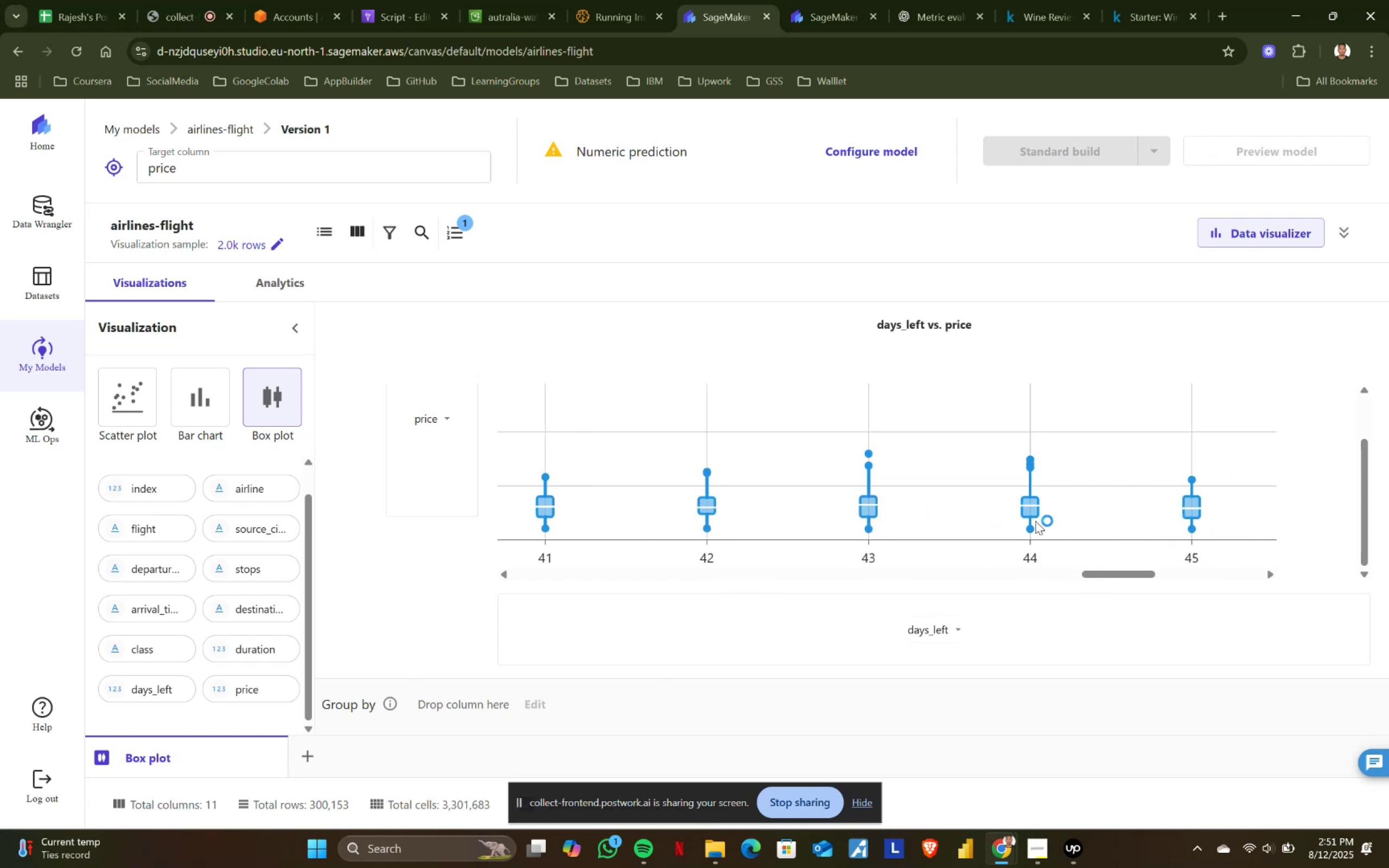 
mouse_move([1029, 499])
 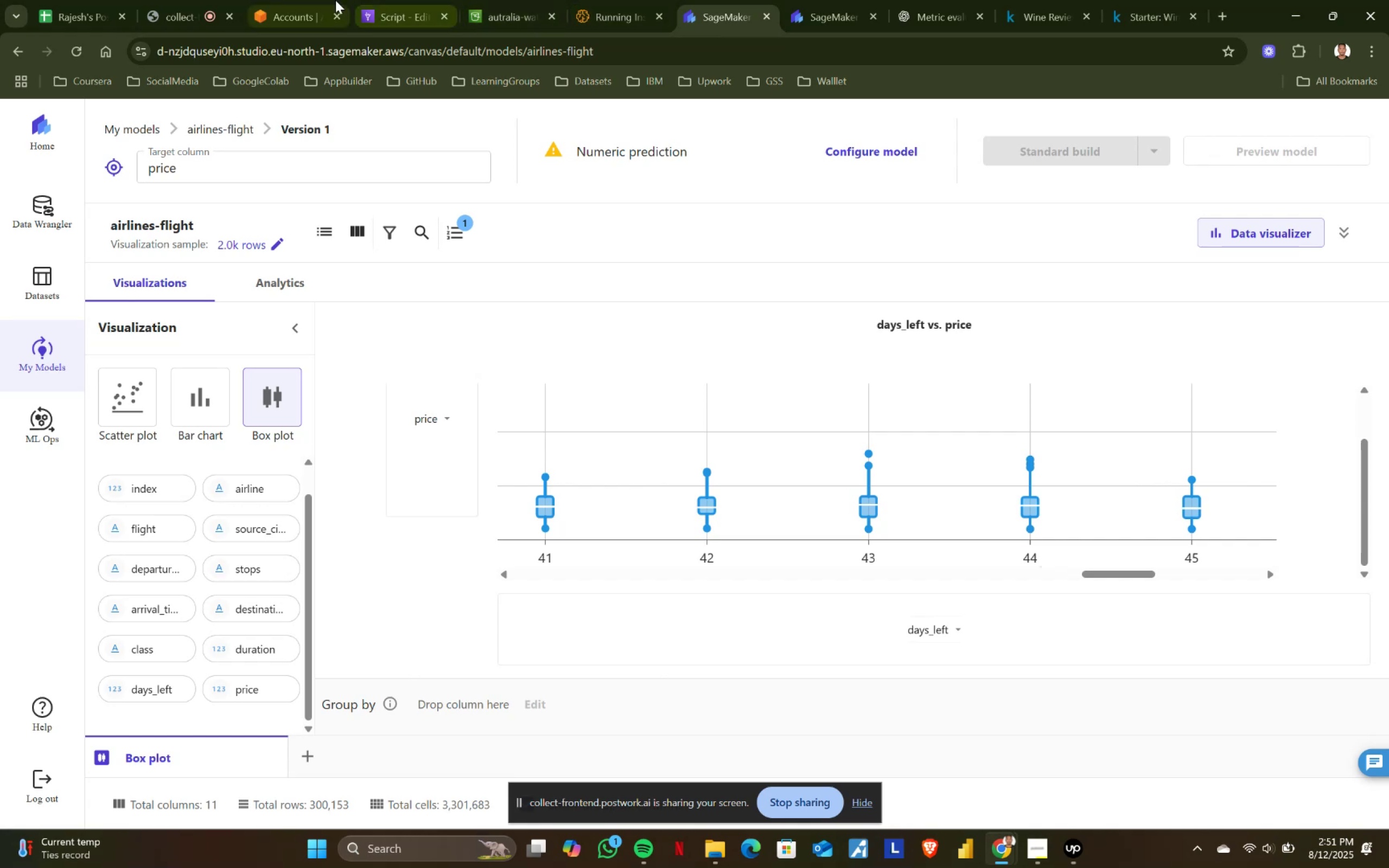 
left_click([296, 0])
 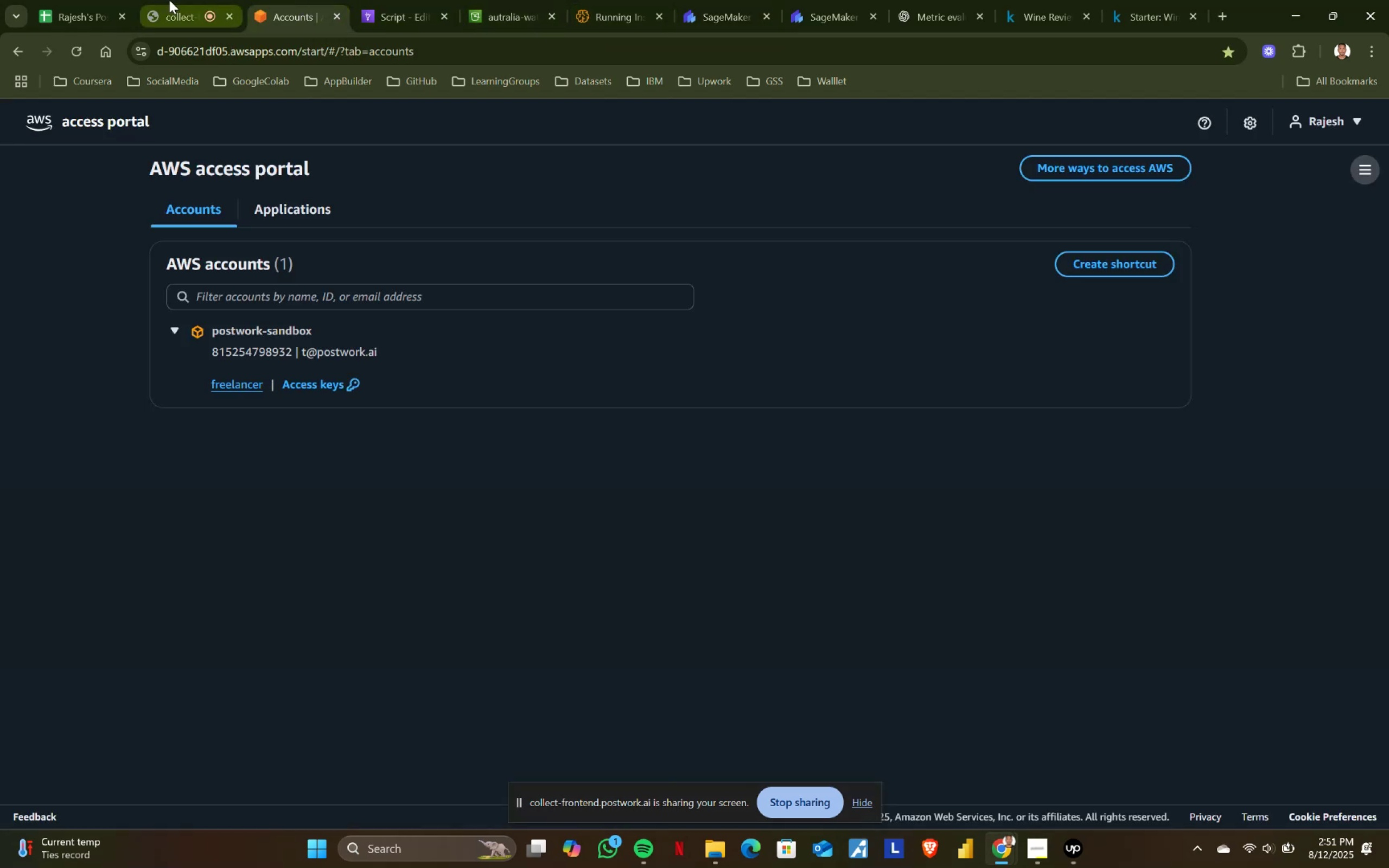 
left_click([189, 0])
 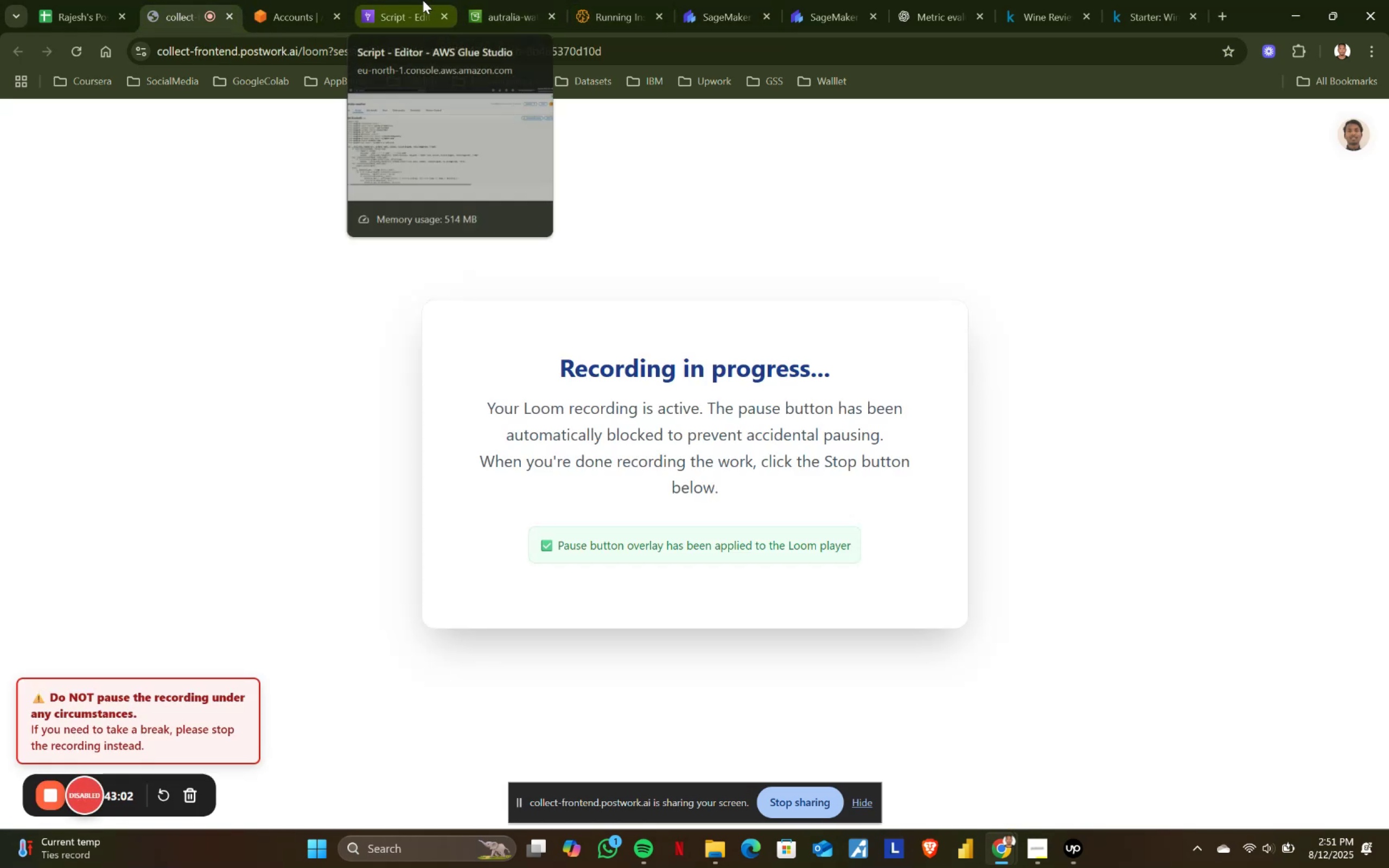 
left_click([423, 0])
 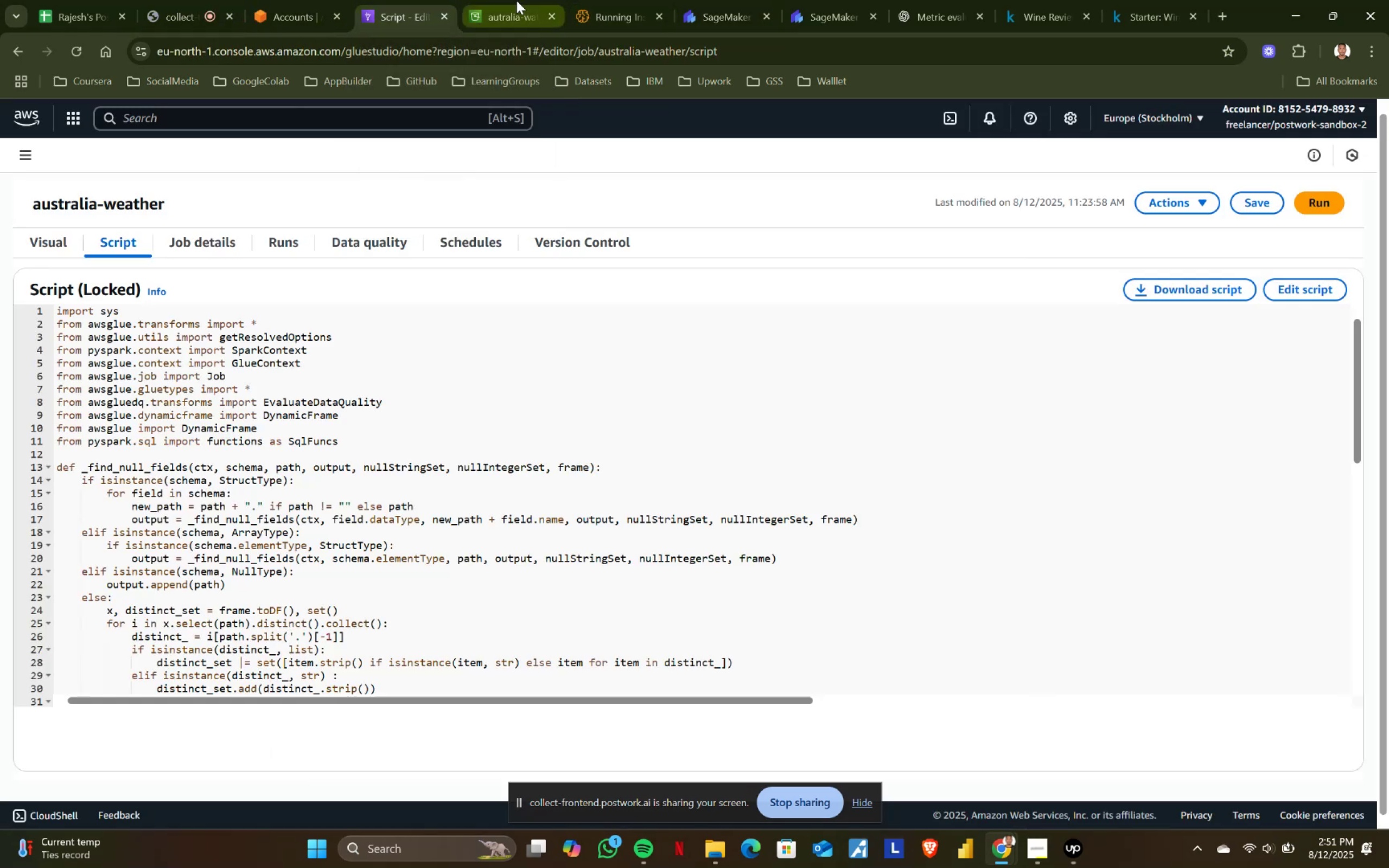 
left_click([492, 0])
 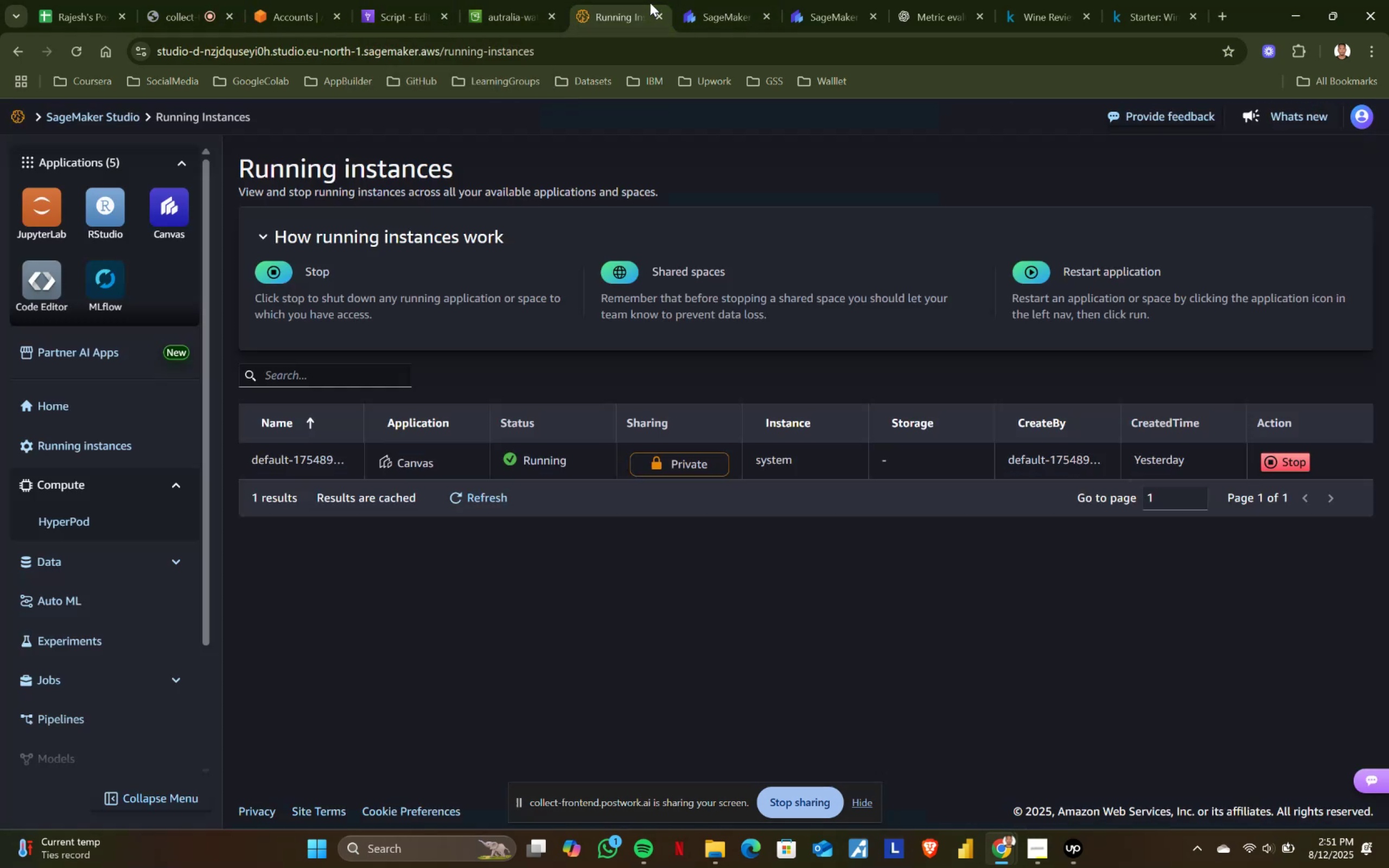 
double_click([725, 0])
 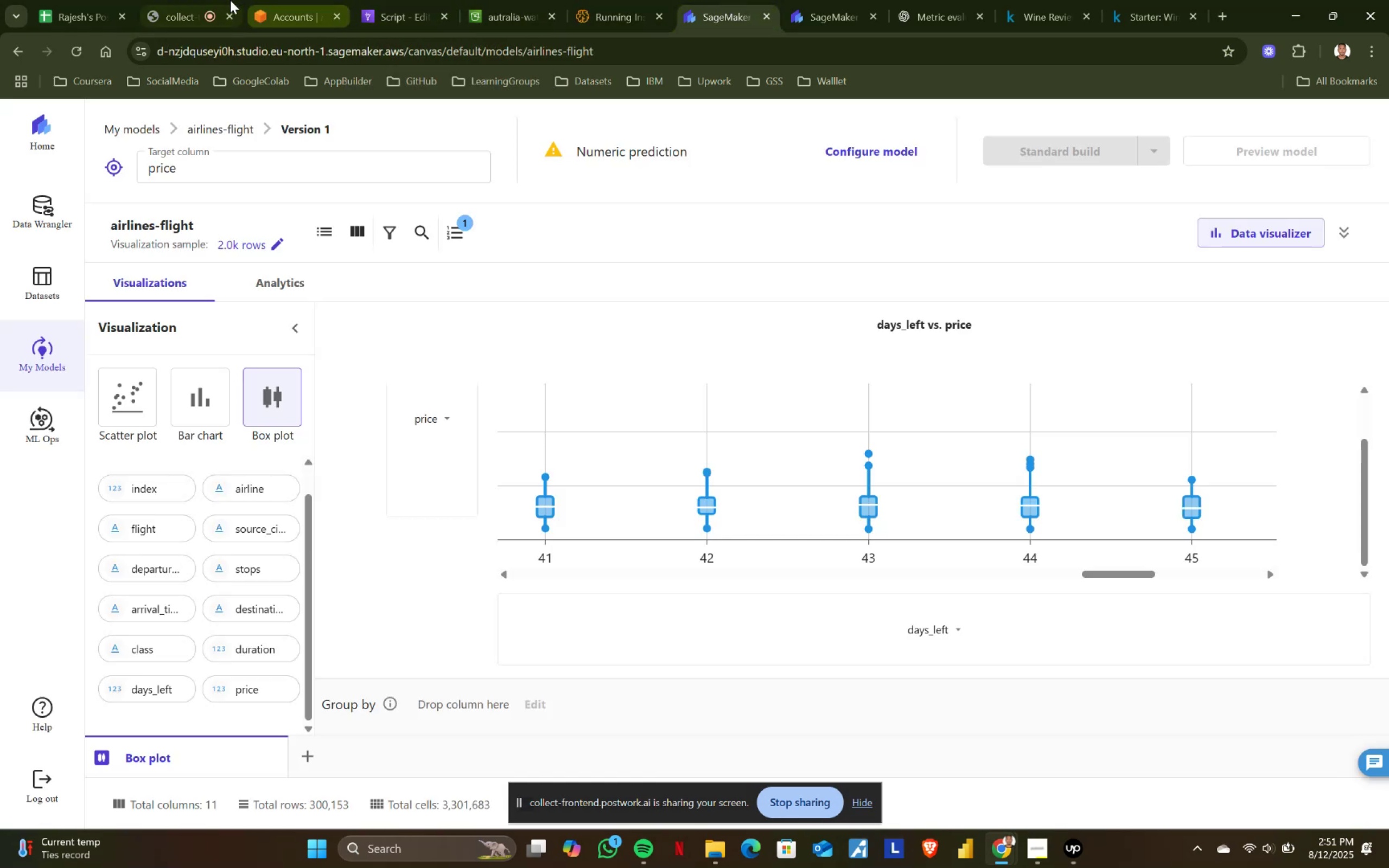 
left_click([219, 0])
 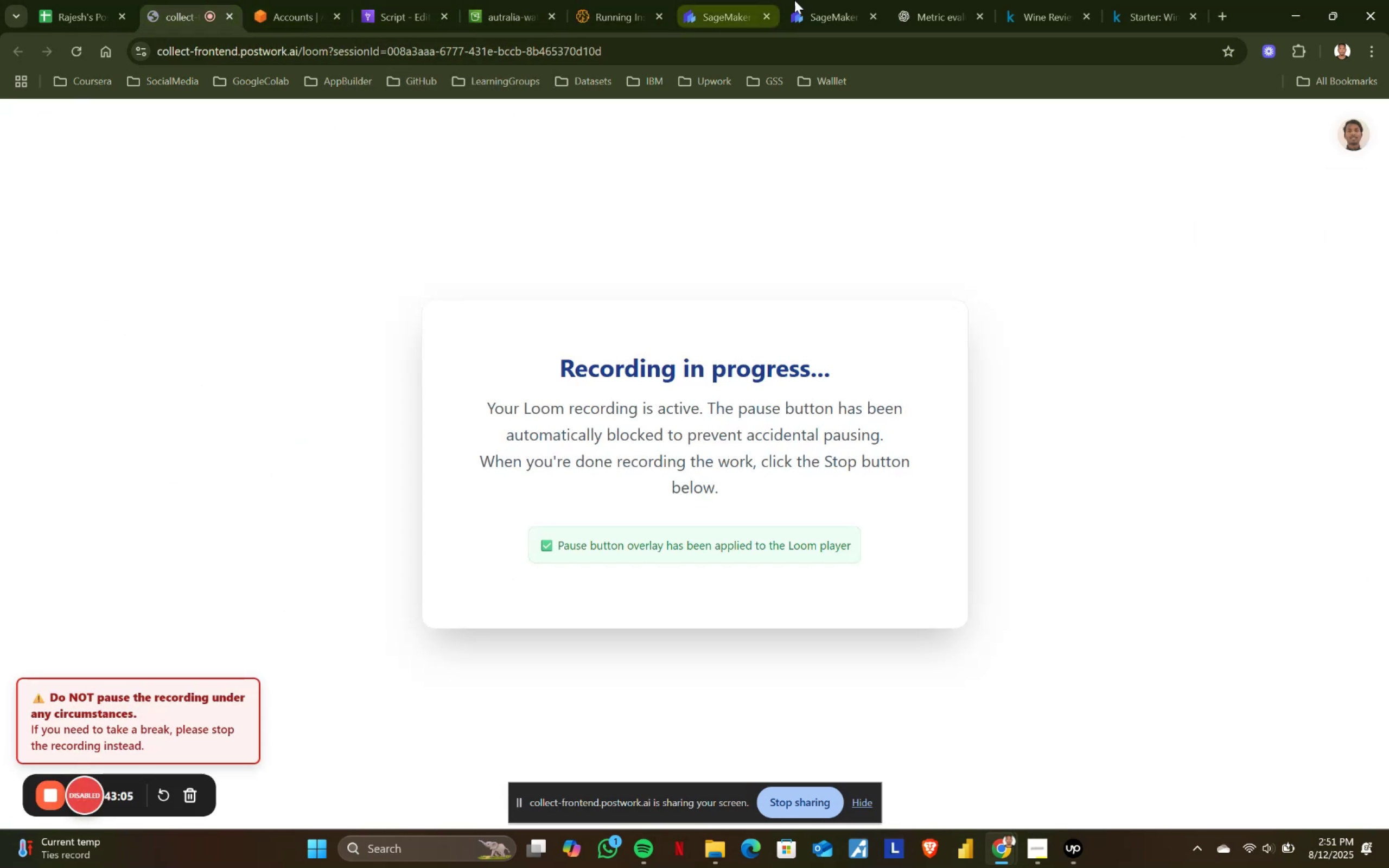 
left_click([821, 0])
 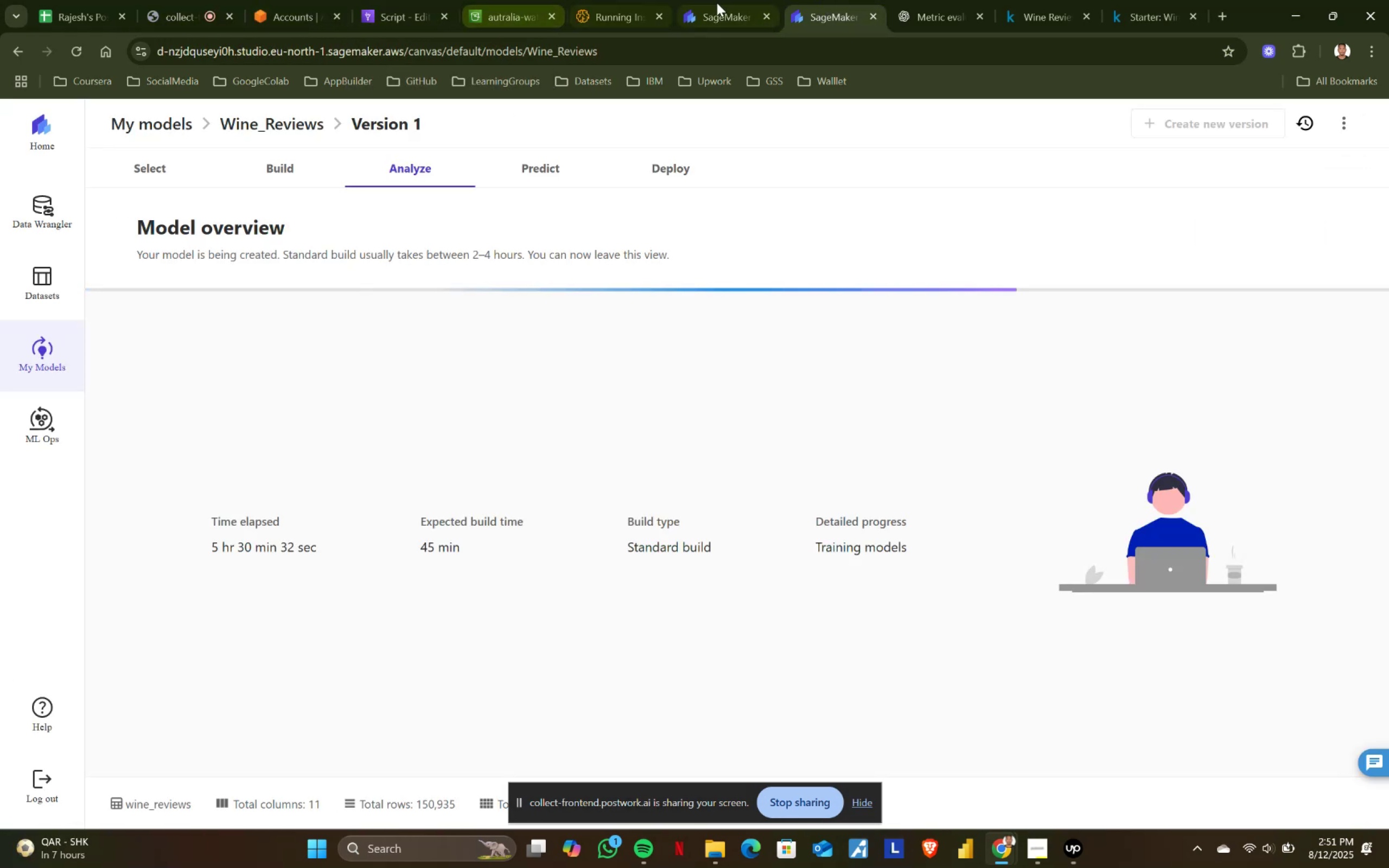 
left_click([717, 3])
 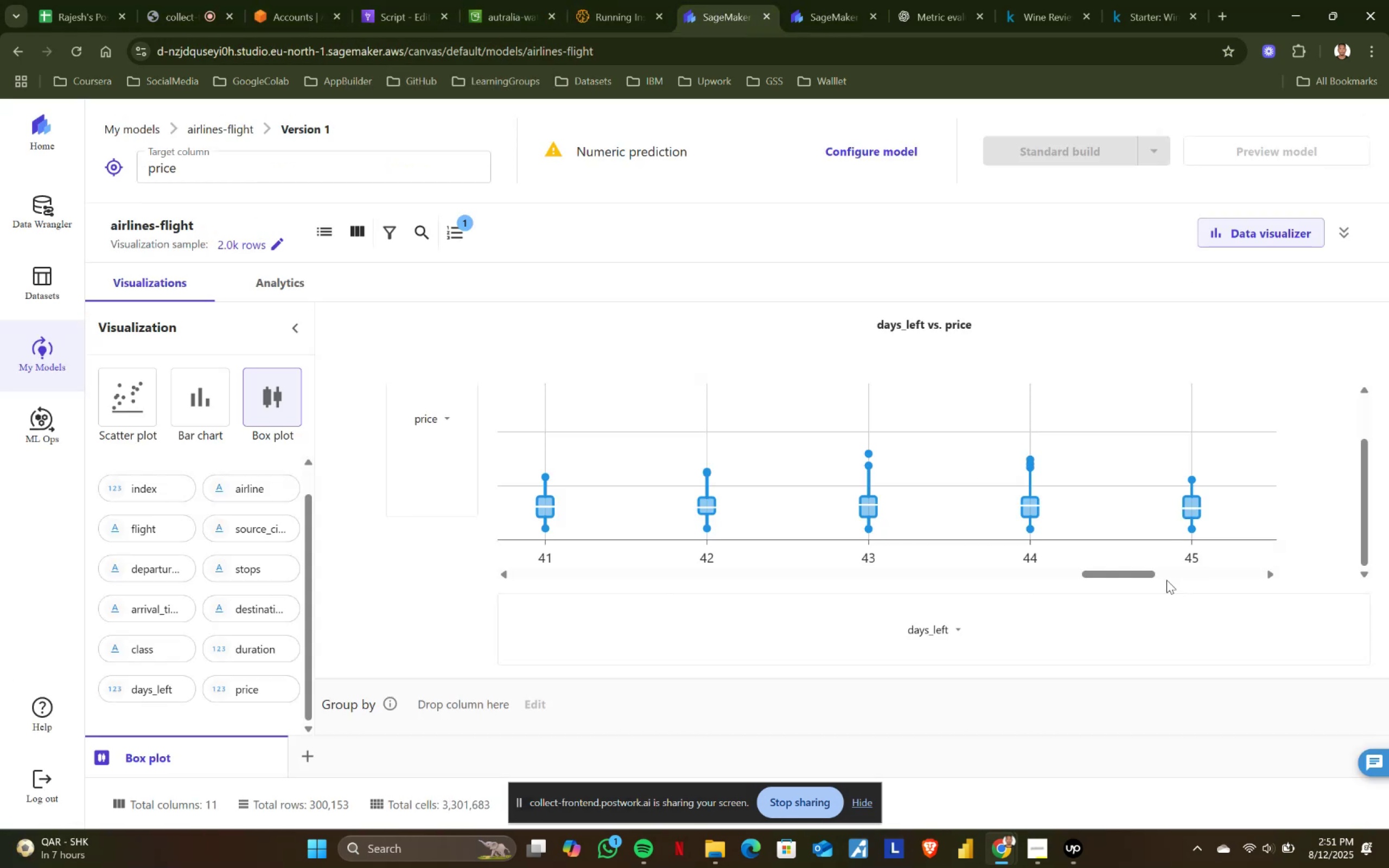 
left_click_drag(start_coordinate=[1141, 573], to_coordinate=[1169, 573])
 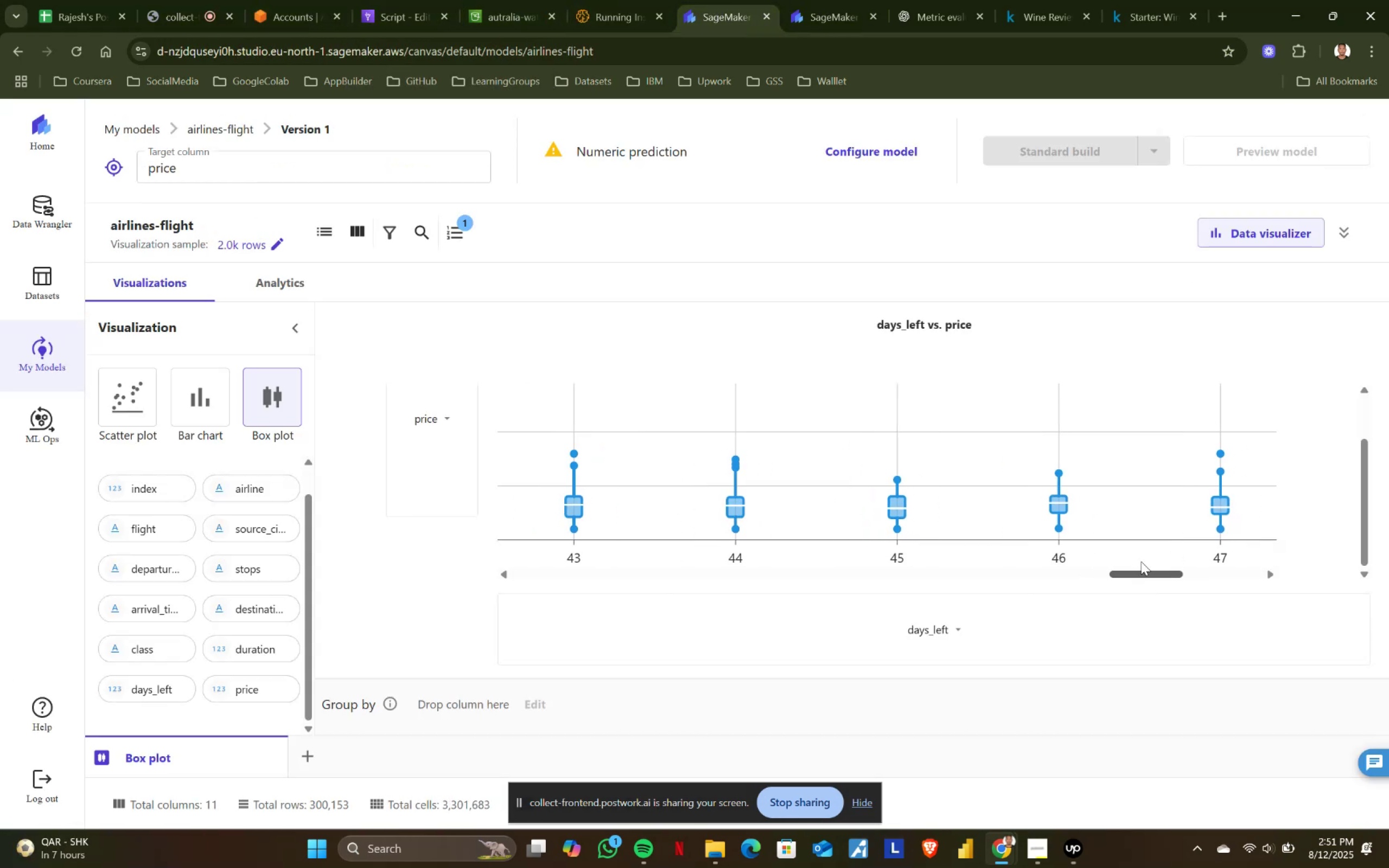 
mouse_move([1075, 508])
 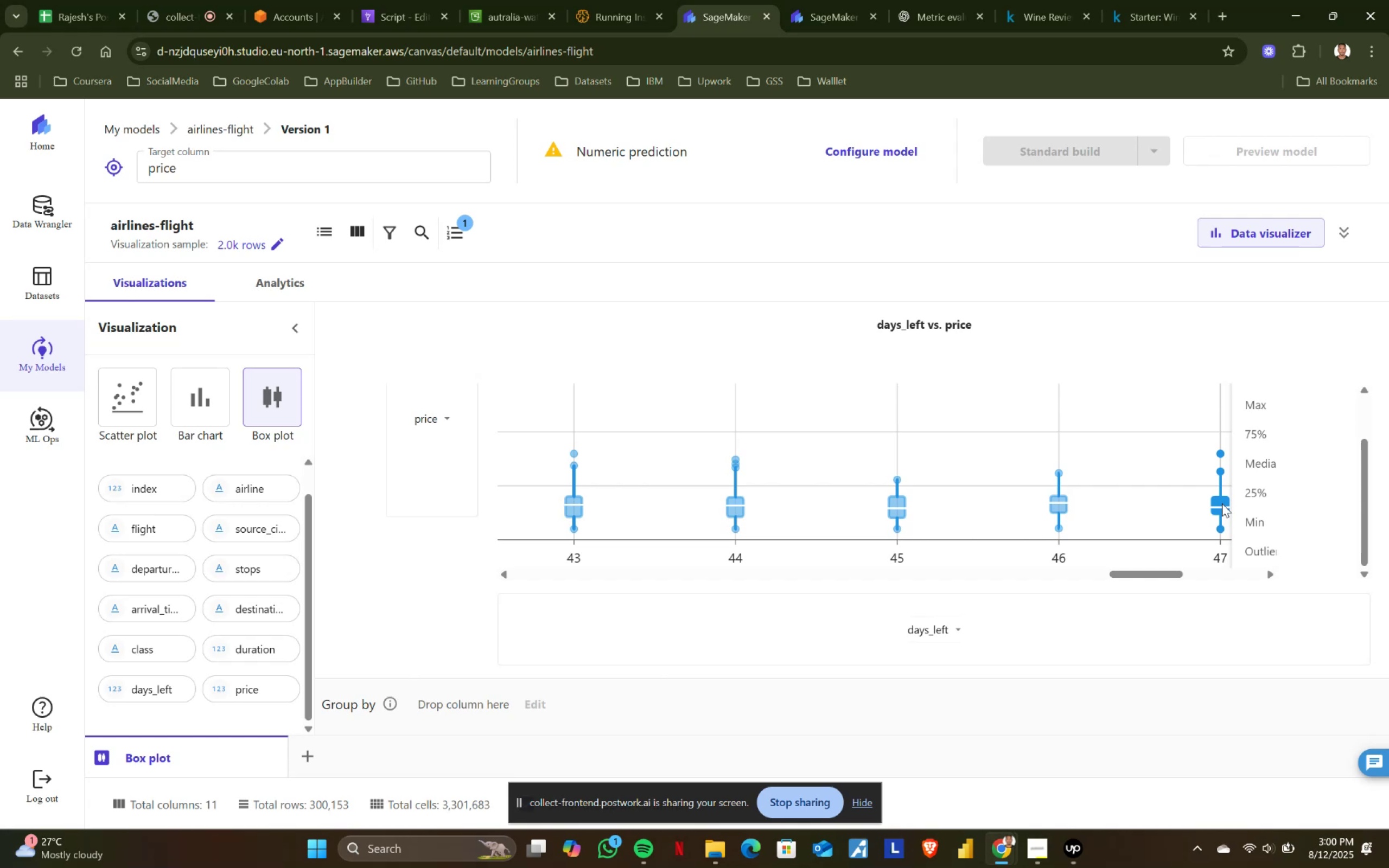 
wait(551.01)
 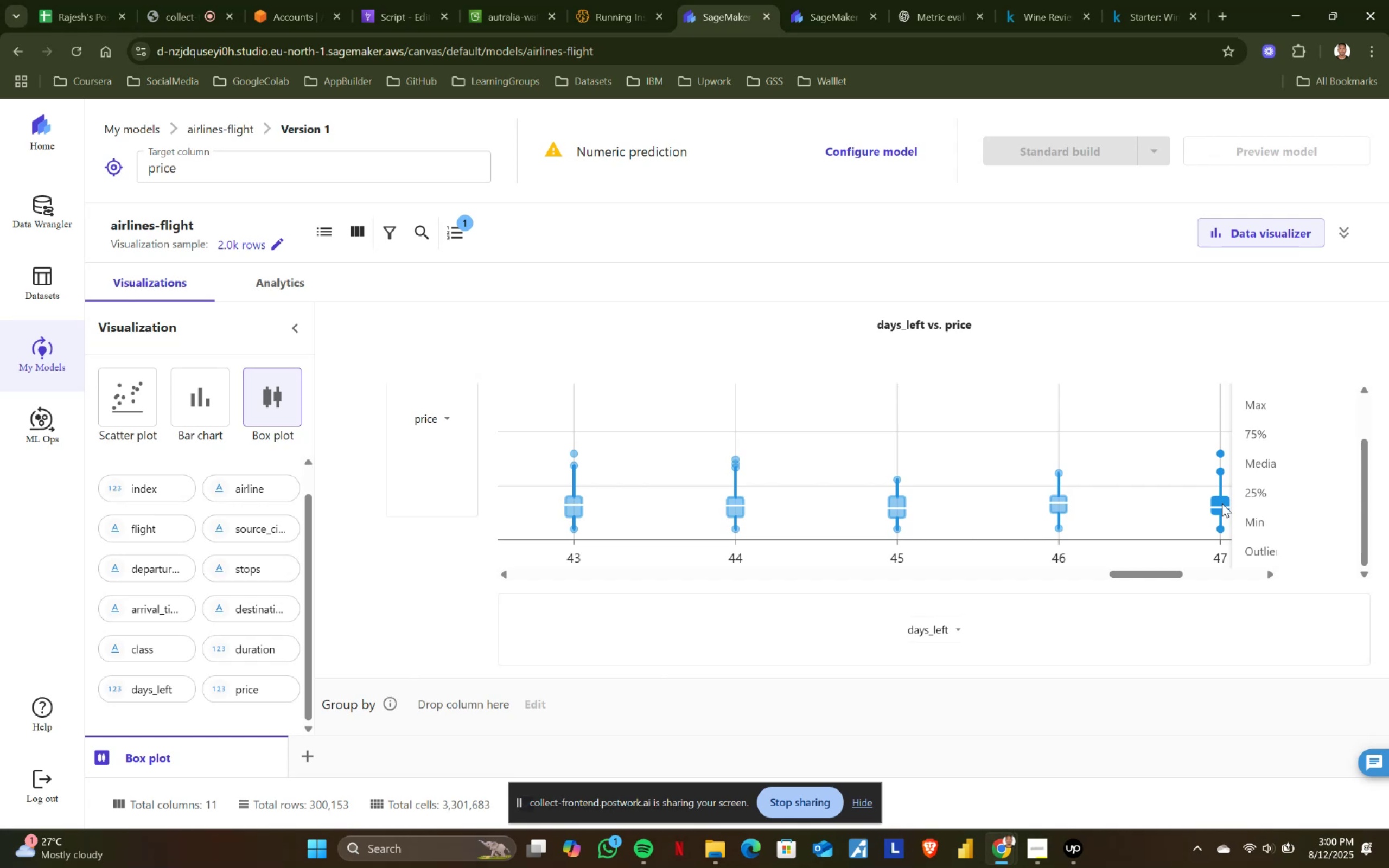 
left_click([42, 0])
 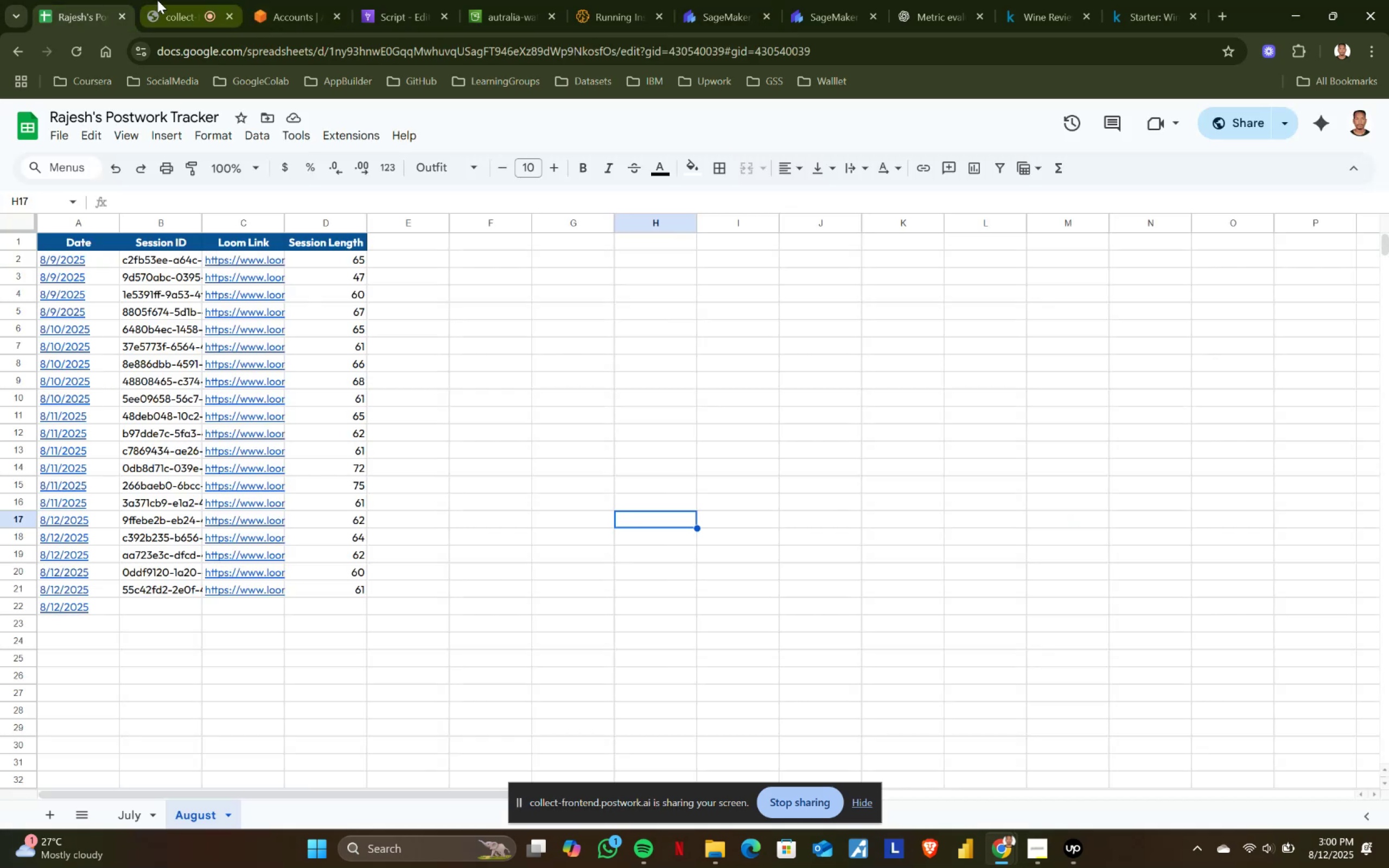 
left_click([161, 0])
 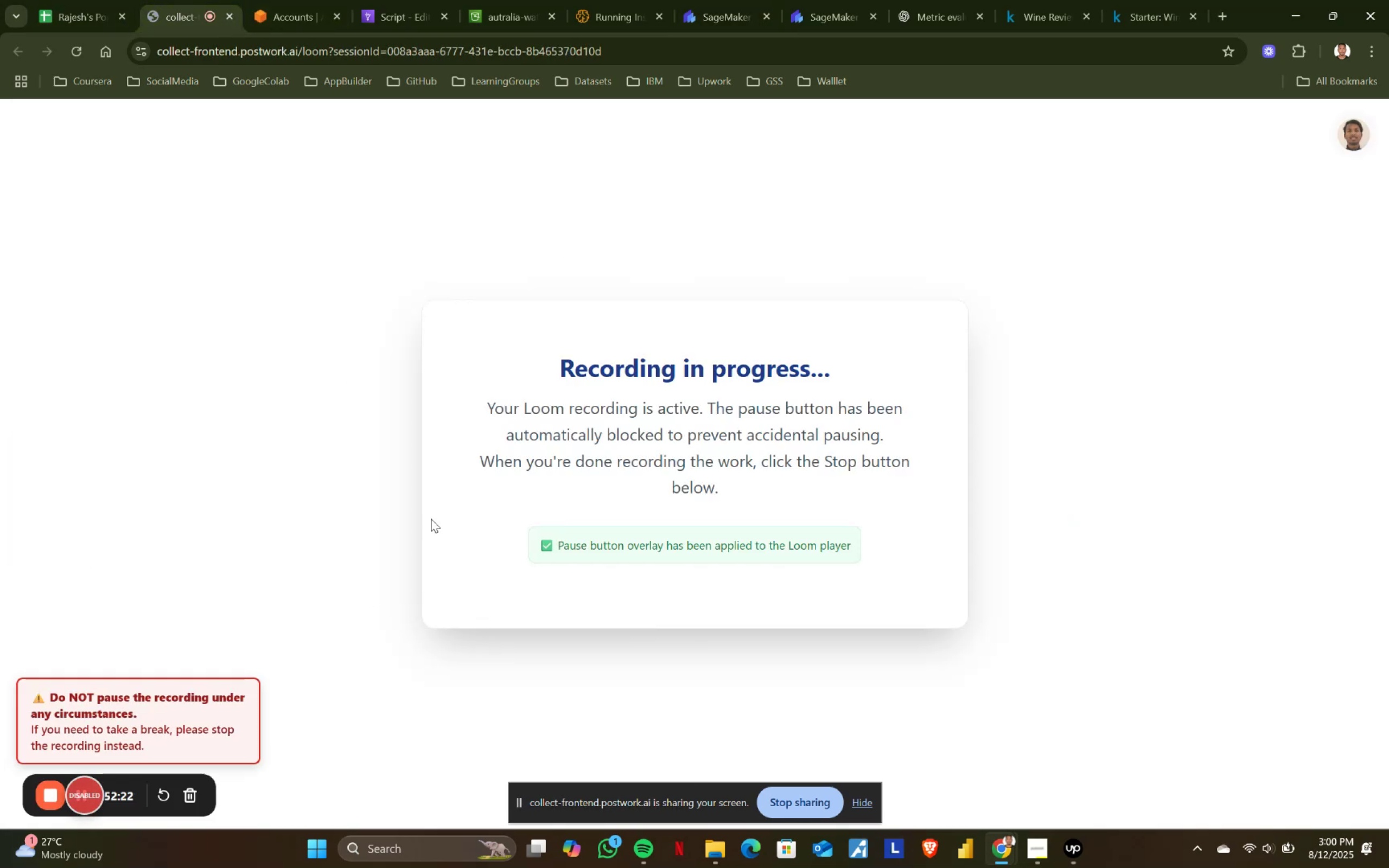 
left_click([763, 0])
 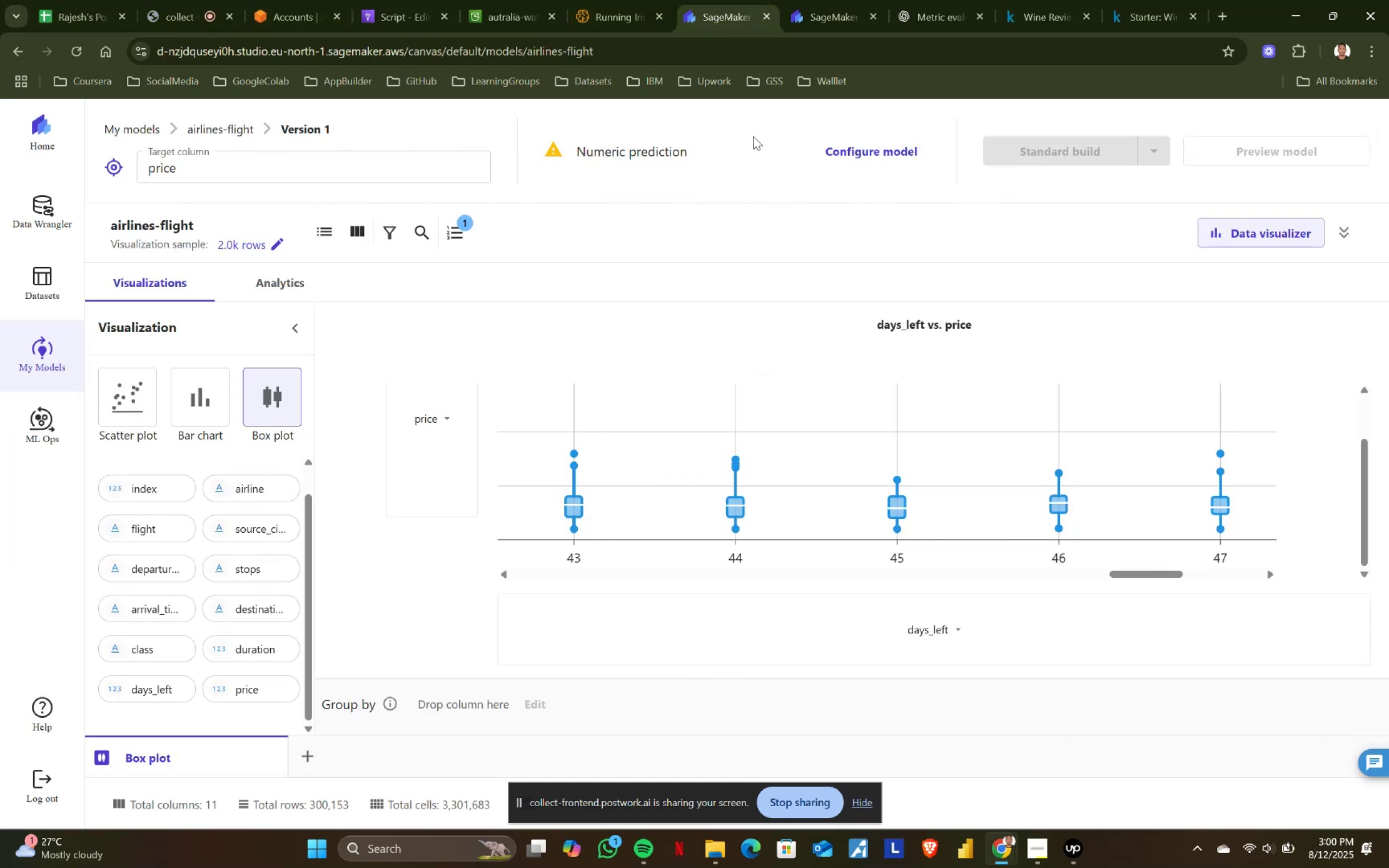 
left_click([831, 0])
 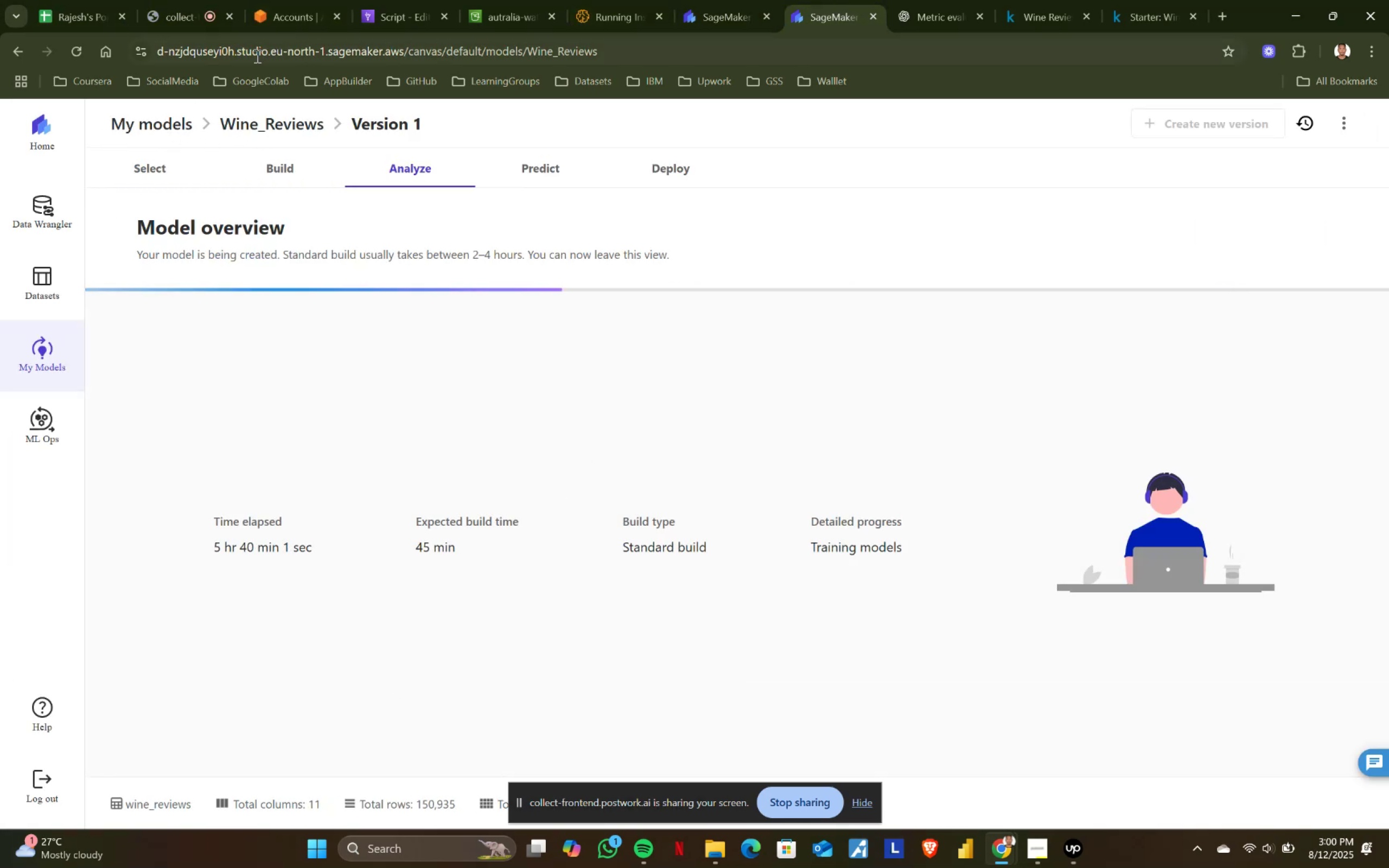 
left_click([83, 50])
 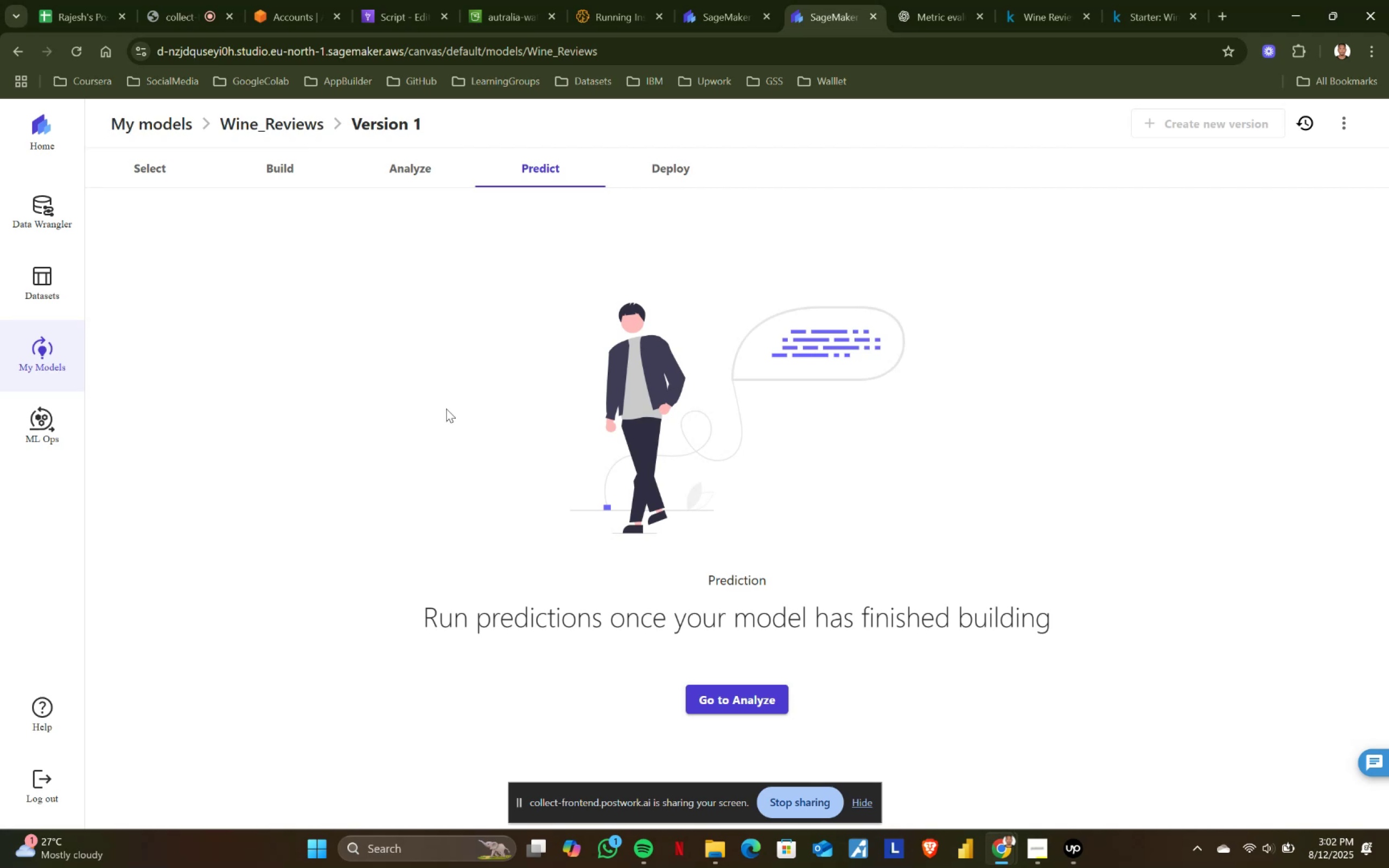 
wait(94.74)
 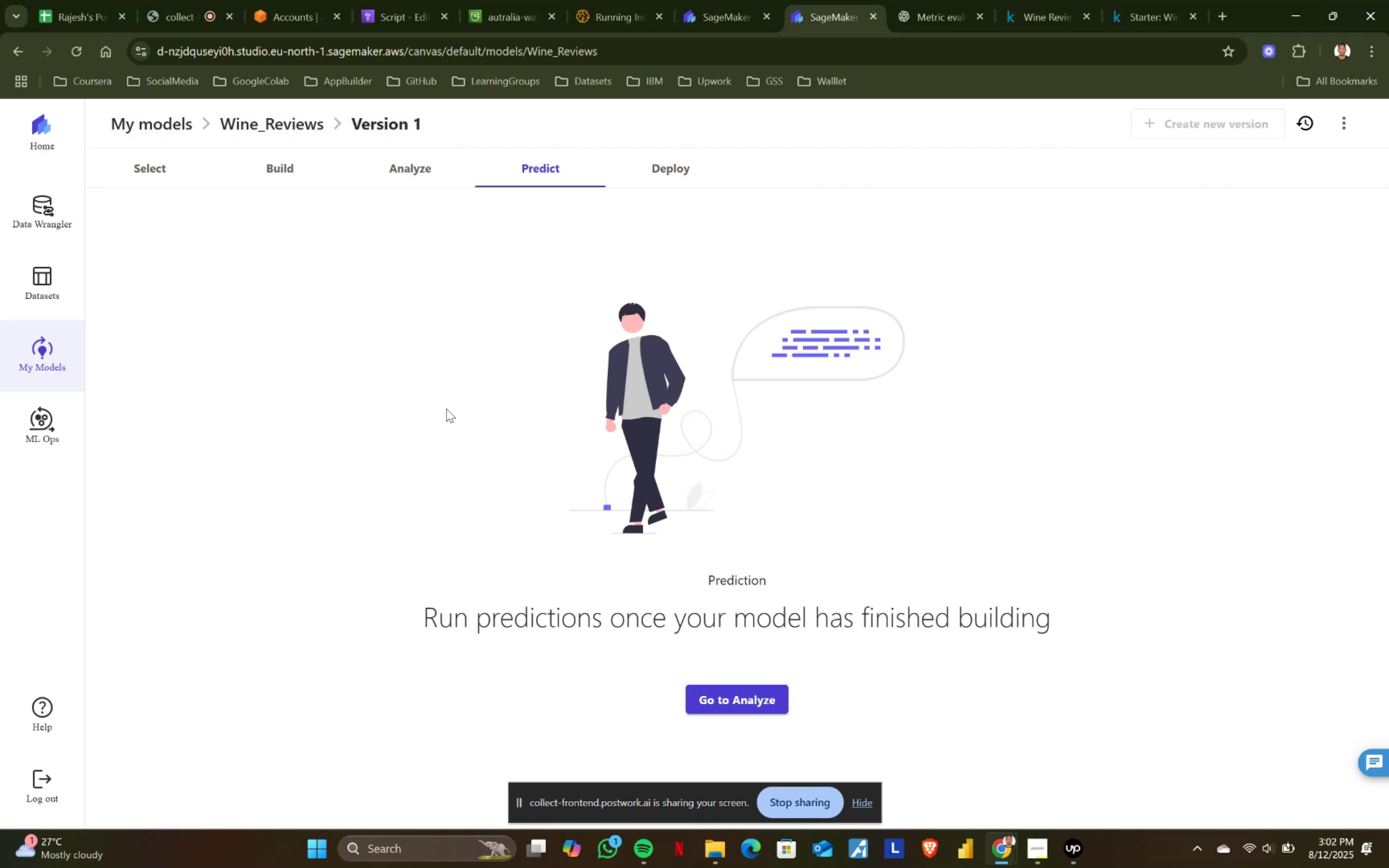 
left_click([407, 169])
 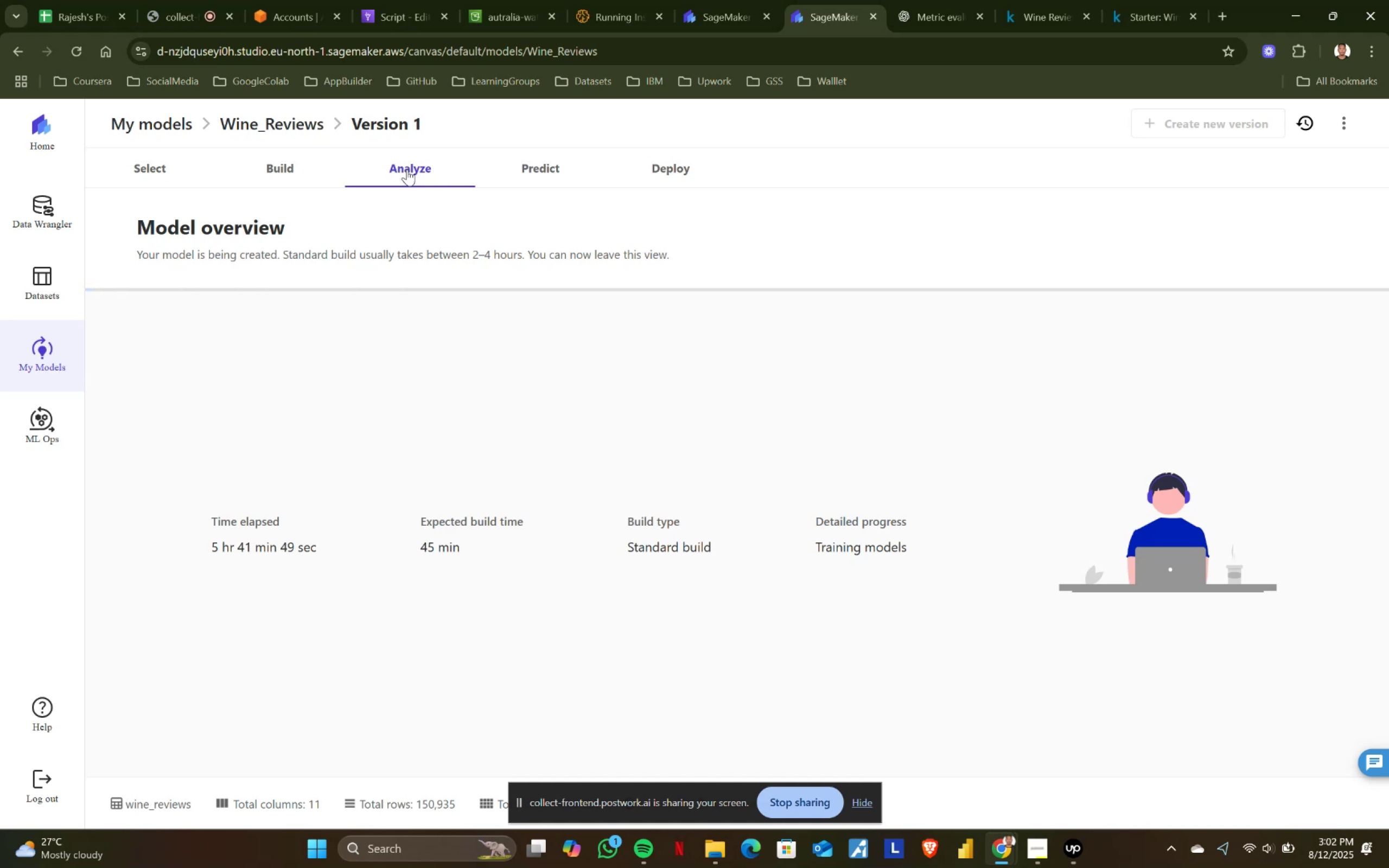 
wait(21.4)
 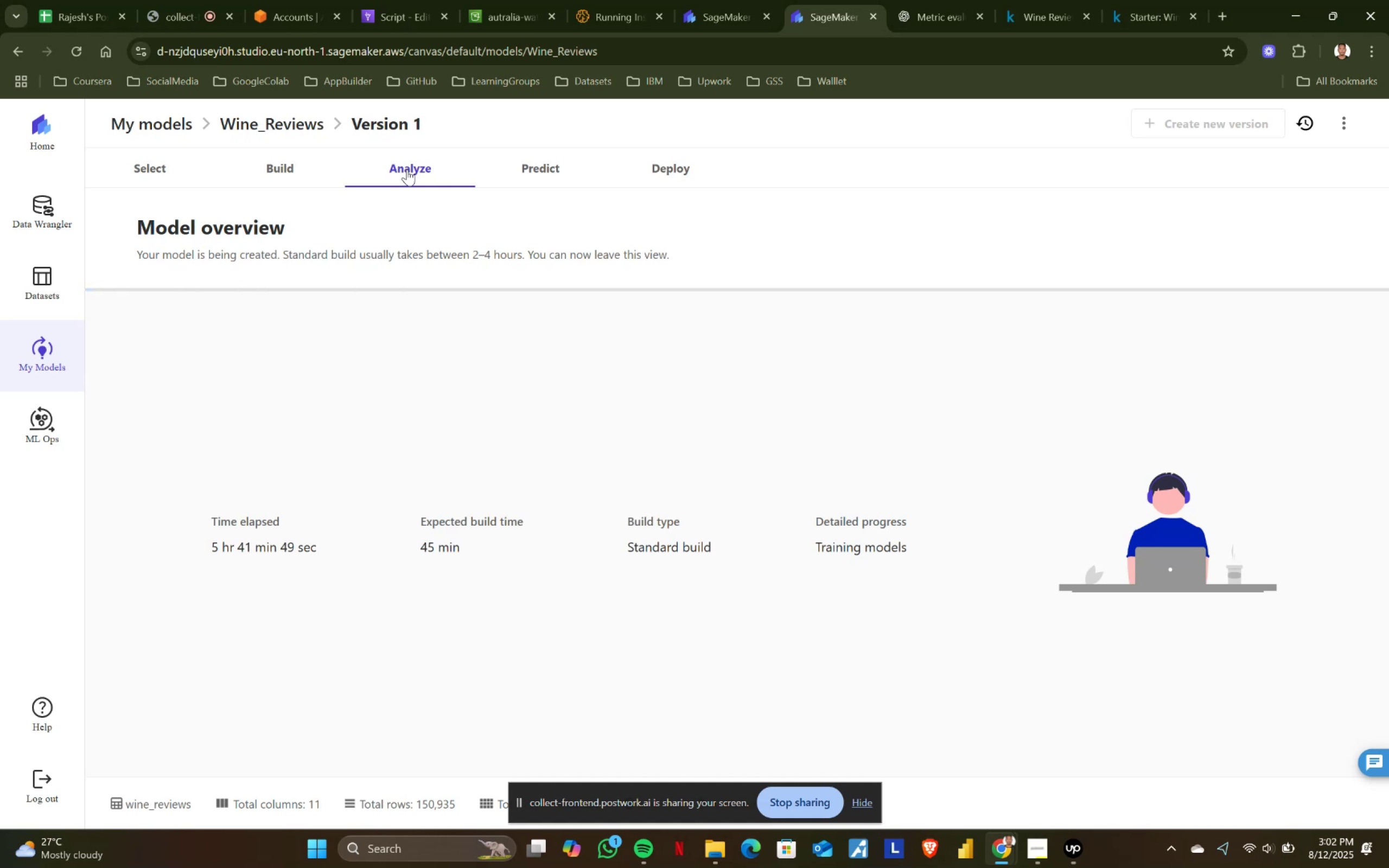 
mouse_move([508, 25])
 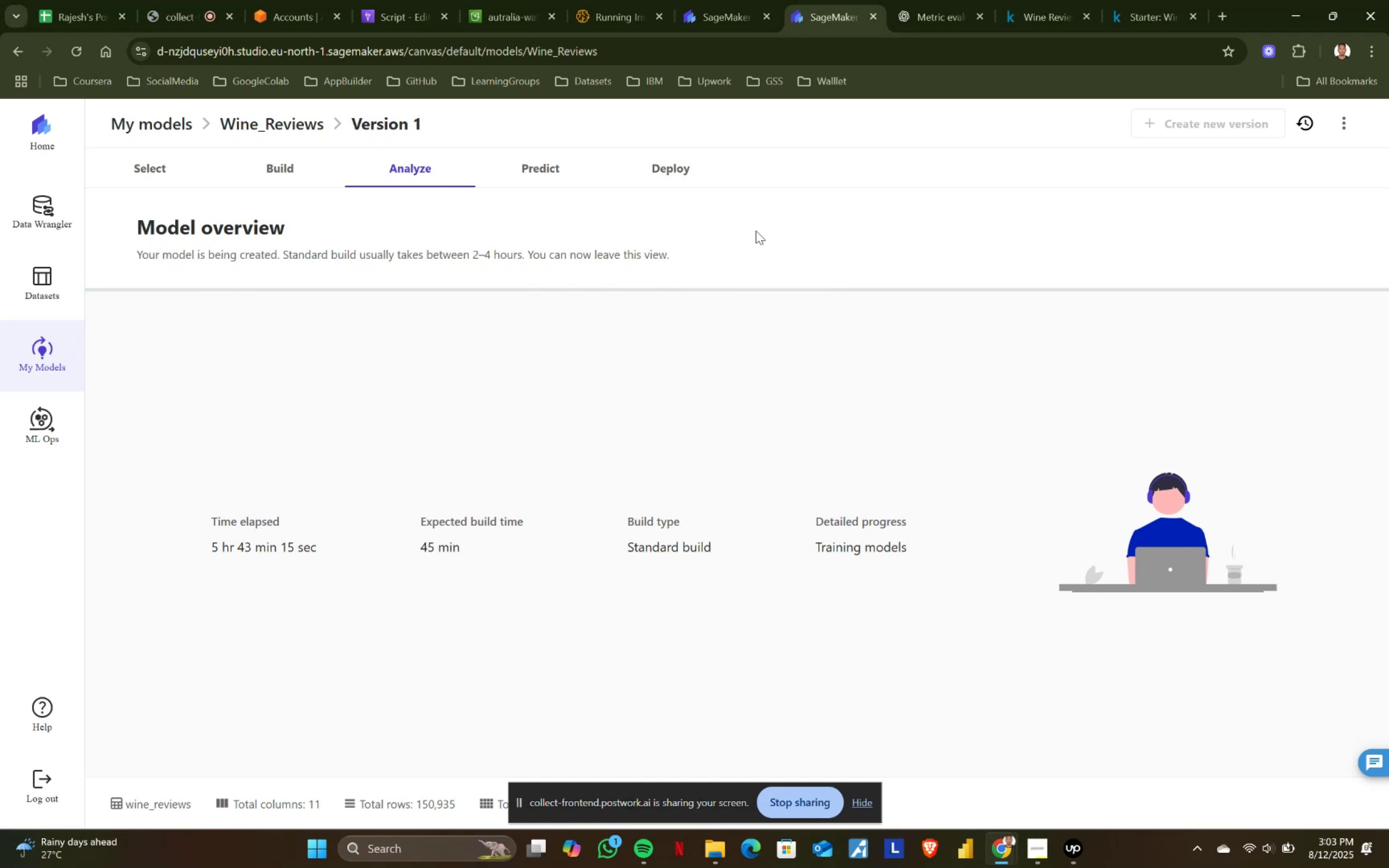 
wait(82.54)
 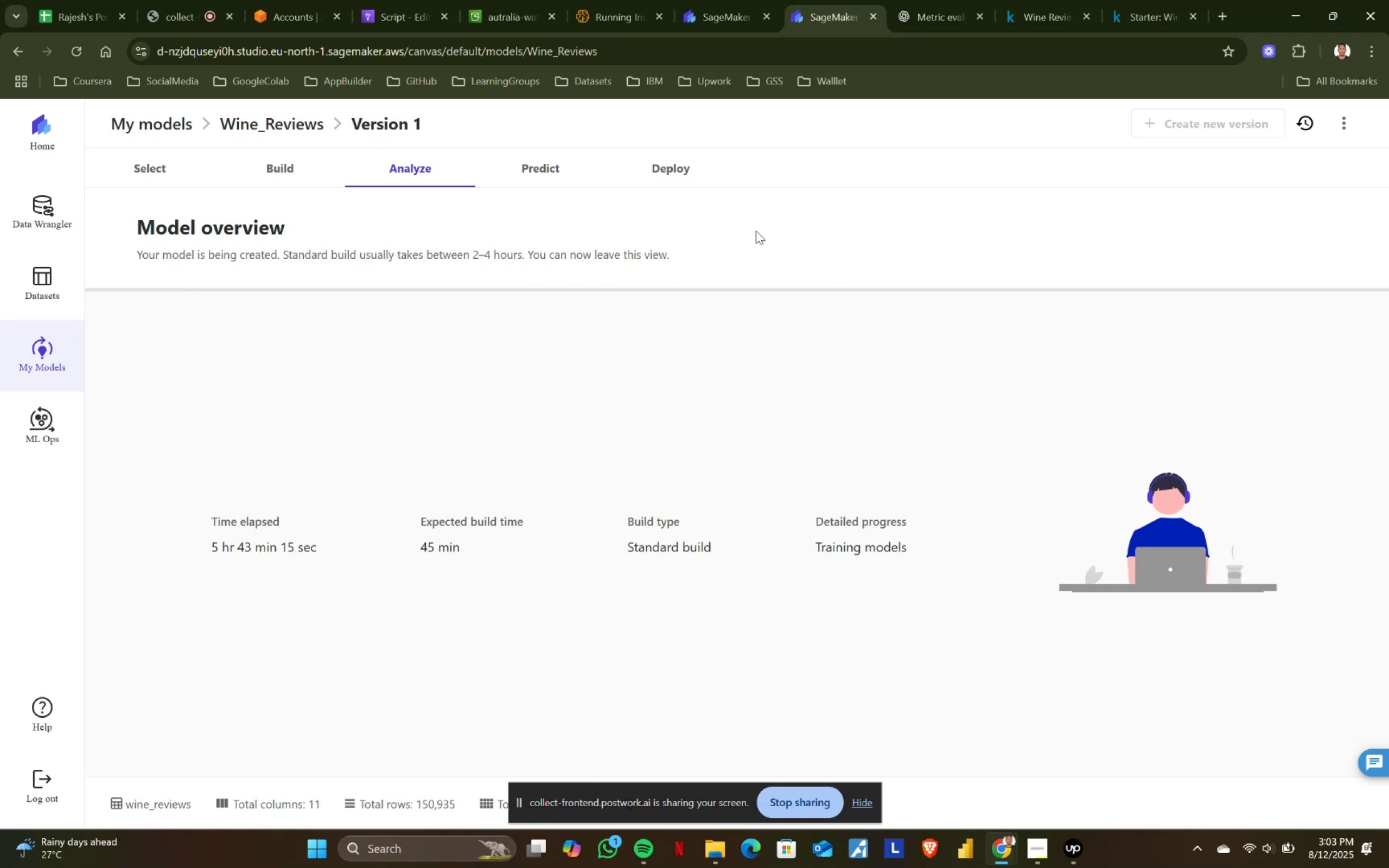 
scroll: coordinate [716, 329], scroll_direction: up, amount: 3.0
 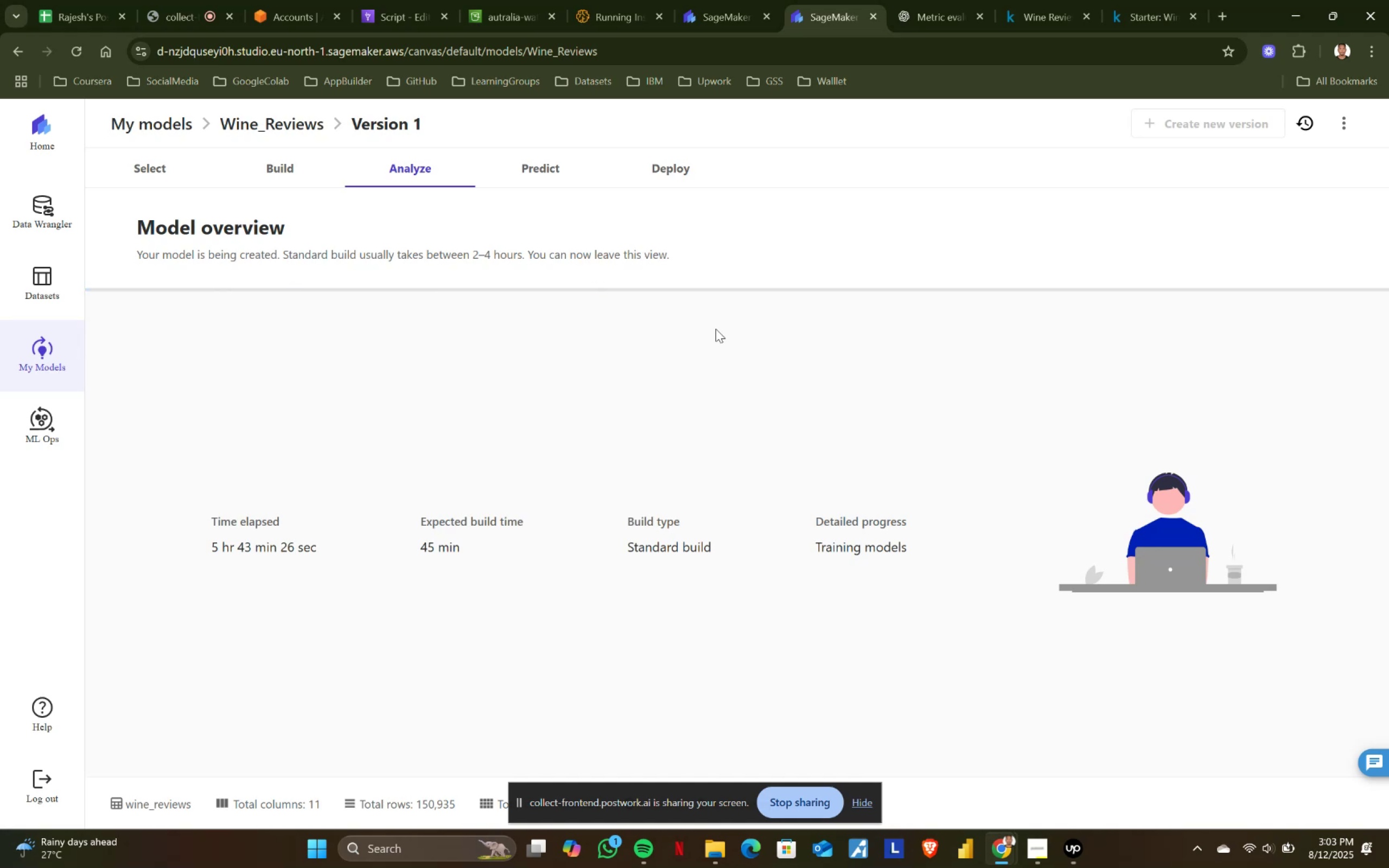 
wait(7.75)
 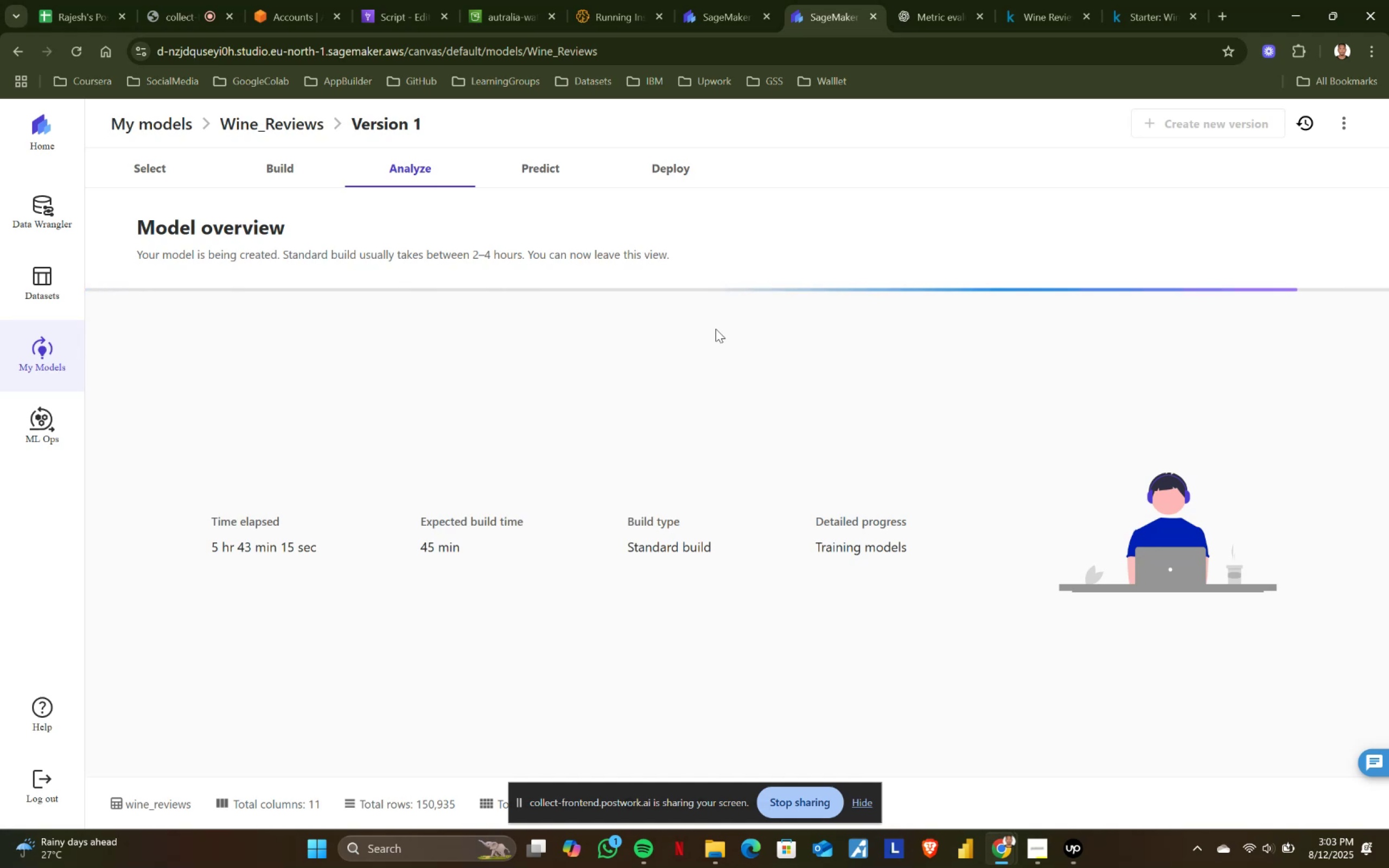 
left_click([1365, 842])
 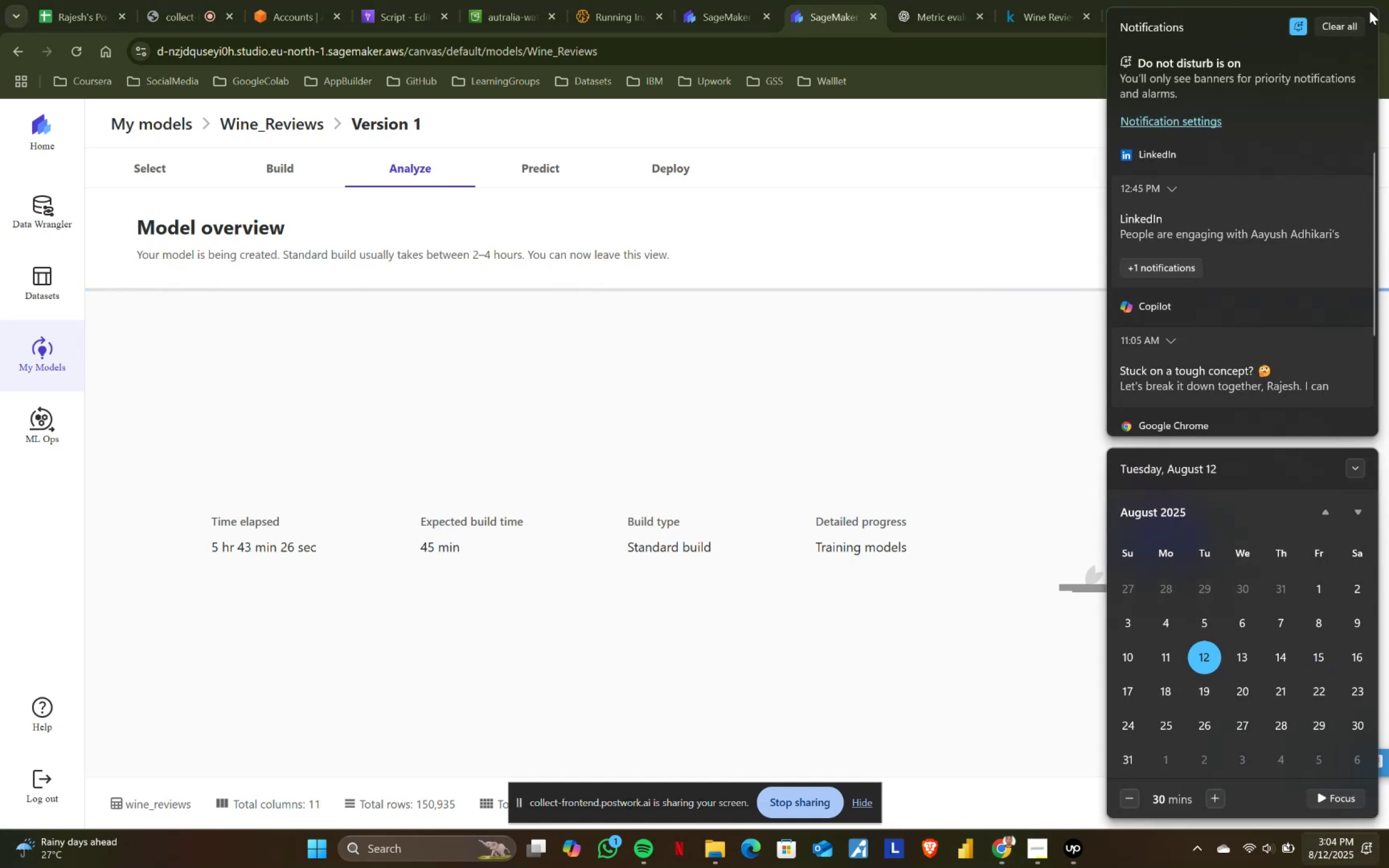 
left_click([1342, 30])
 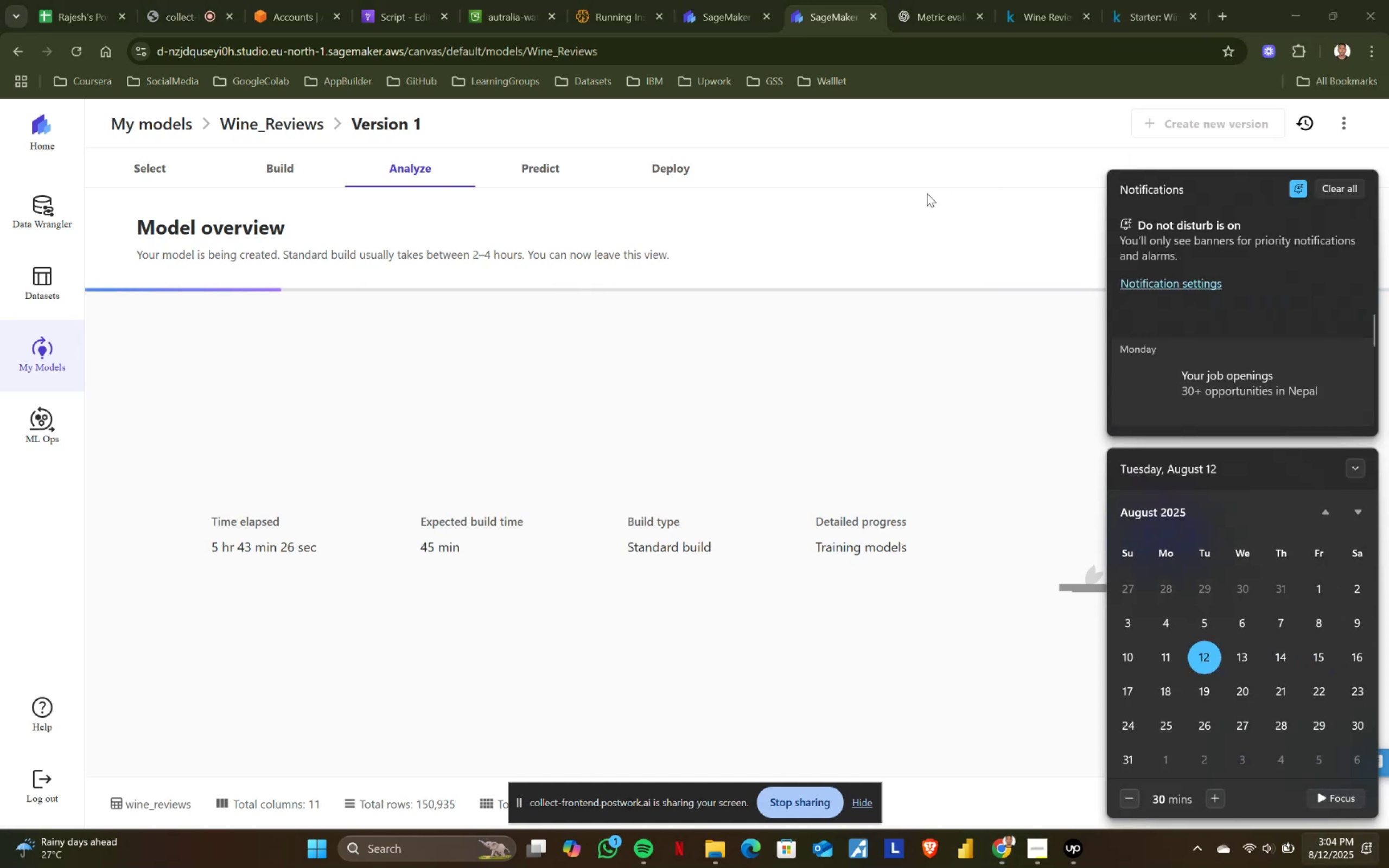 
left_click([965, 157])
 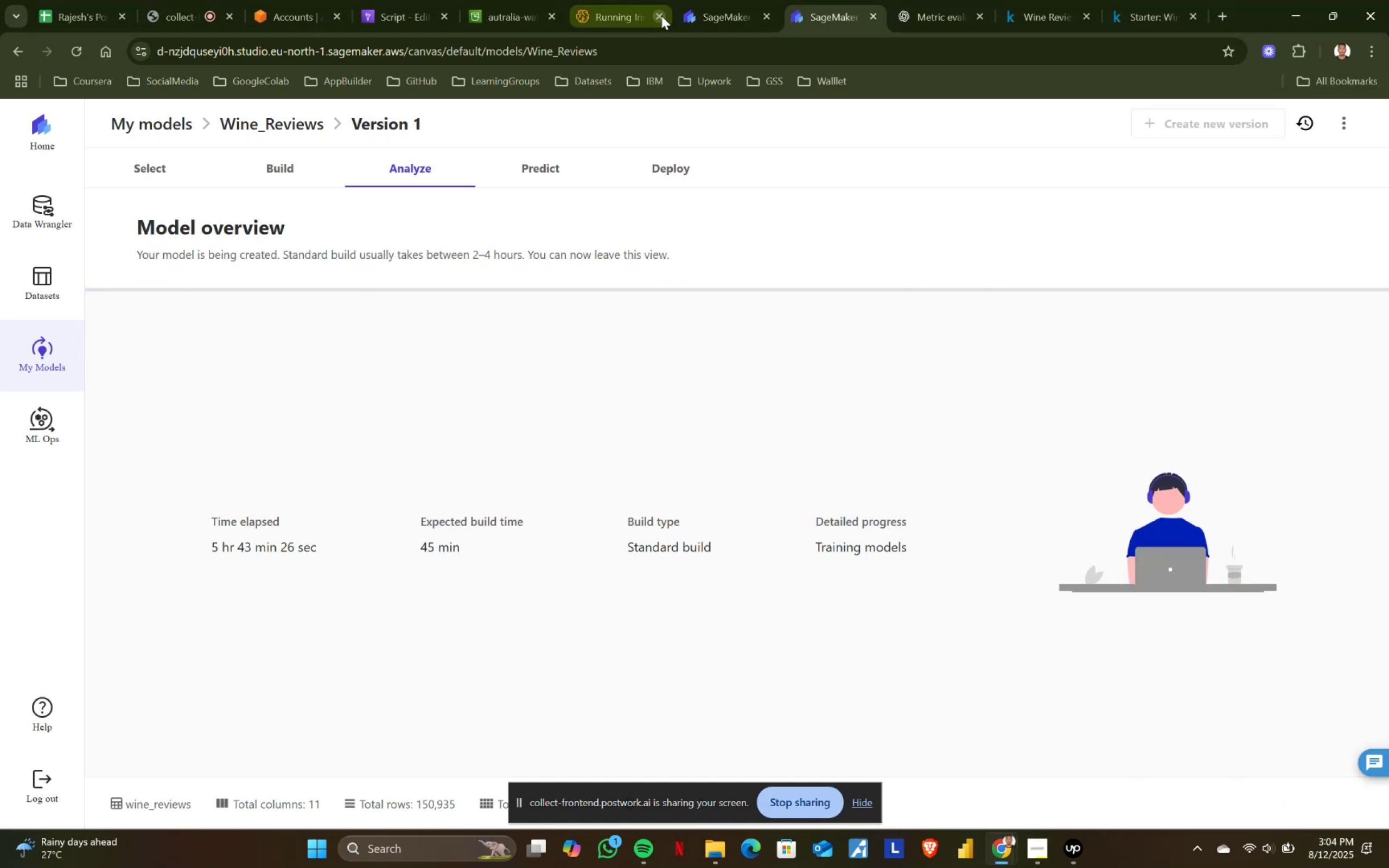 
left_click([696, 0])
 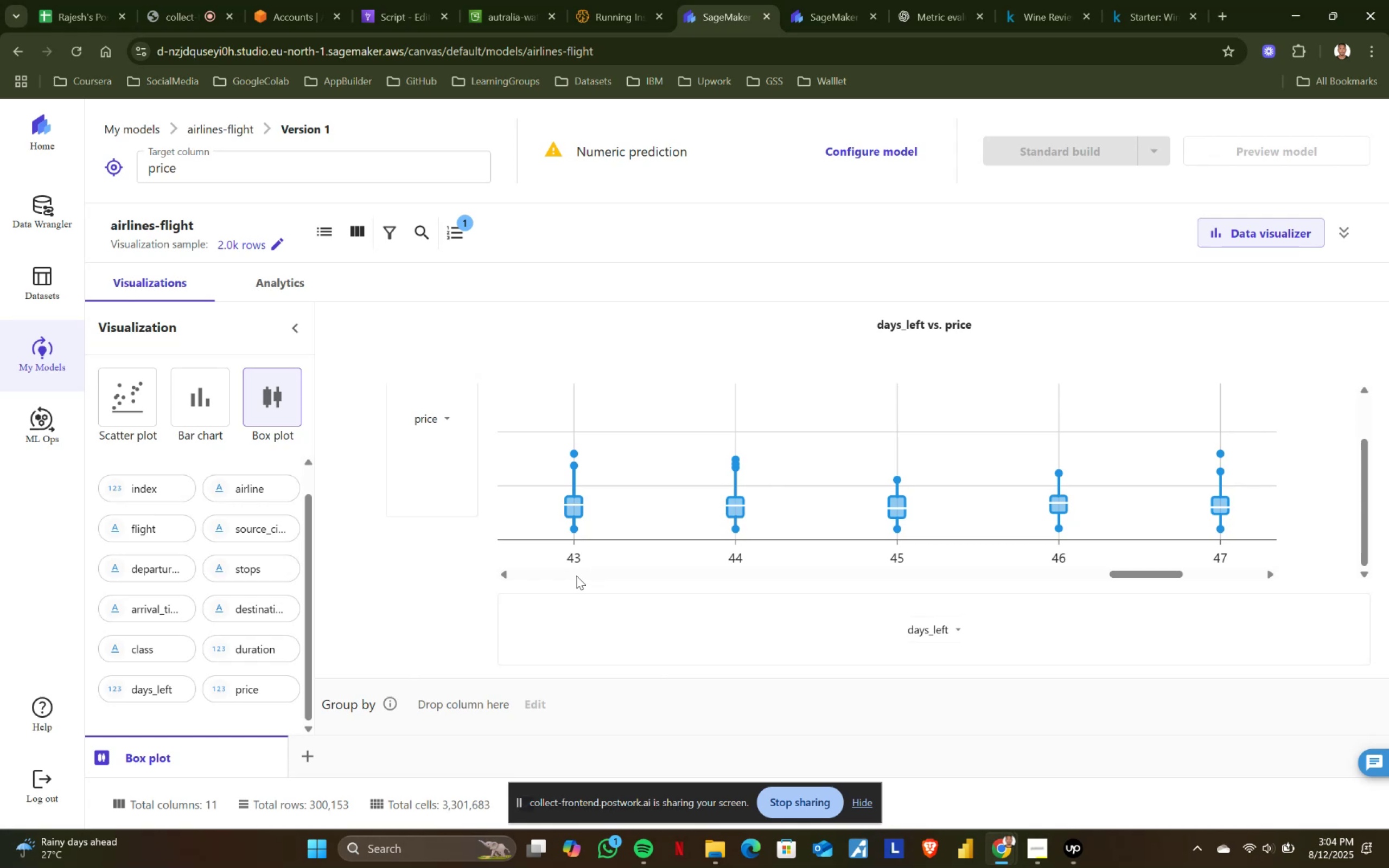 
wait(58.25)
 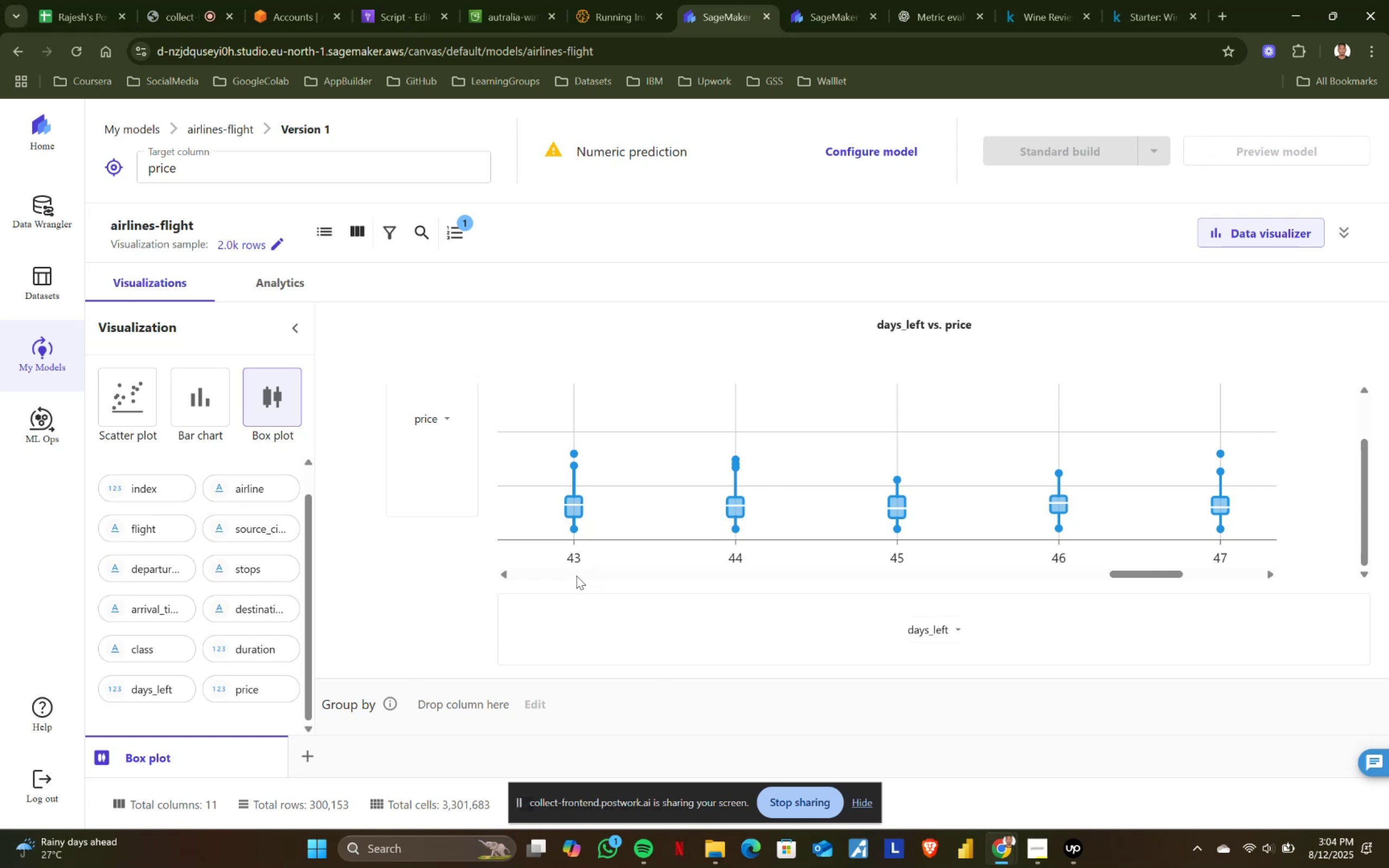 
left_click([826, 0])
 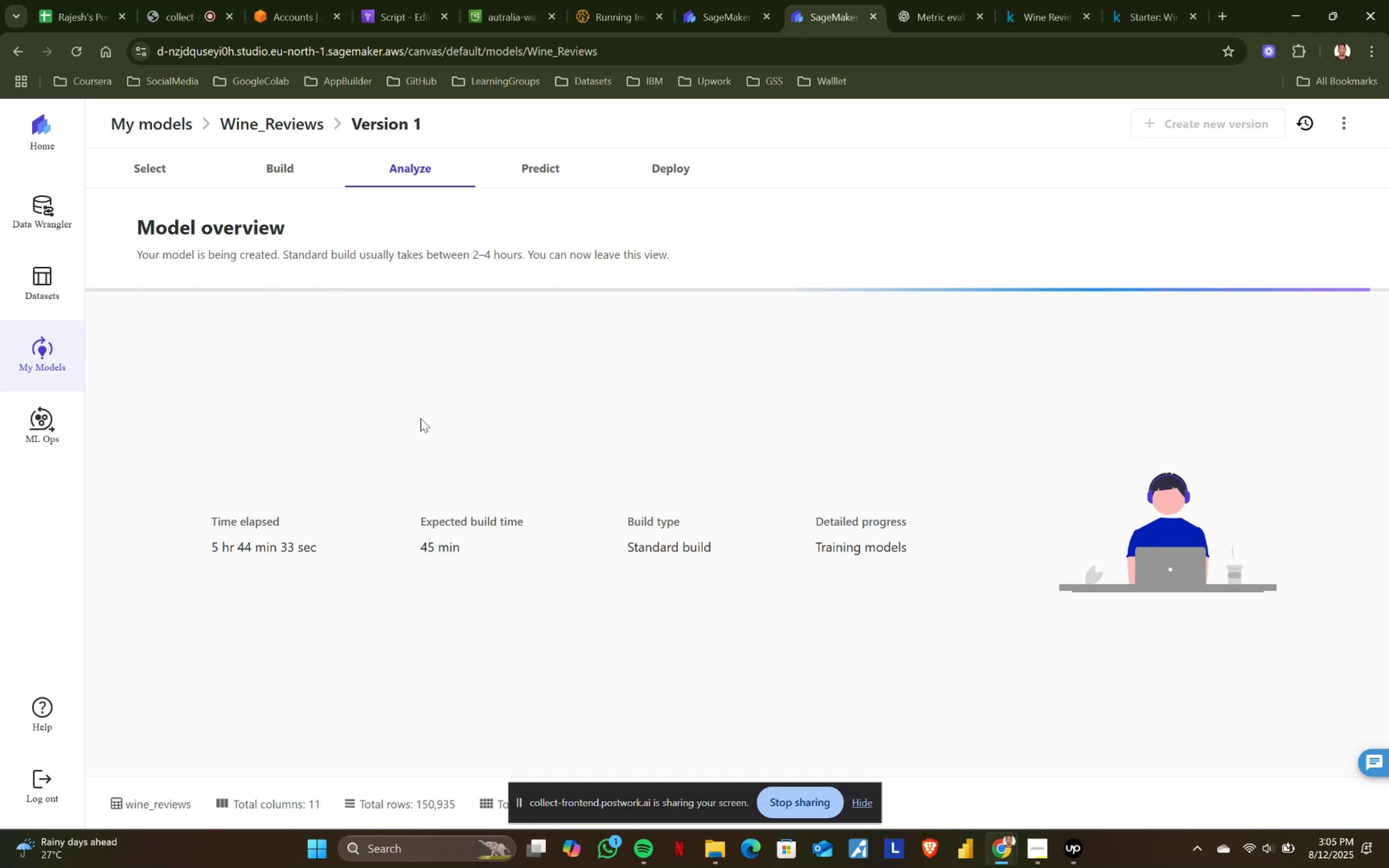 
left_click_drag(start_coordinate=[207, 538], to_coordinate=[362, 547])
 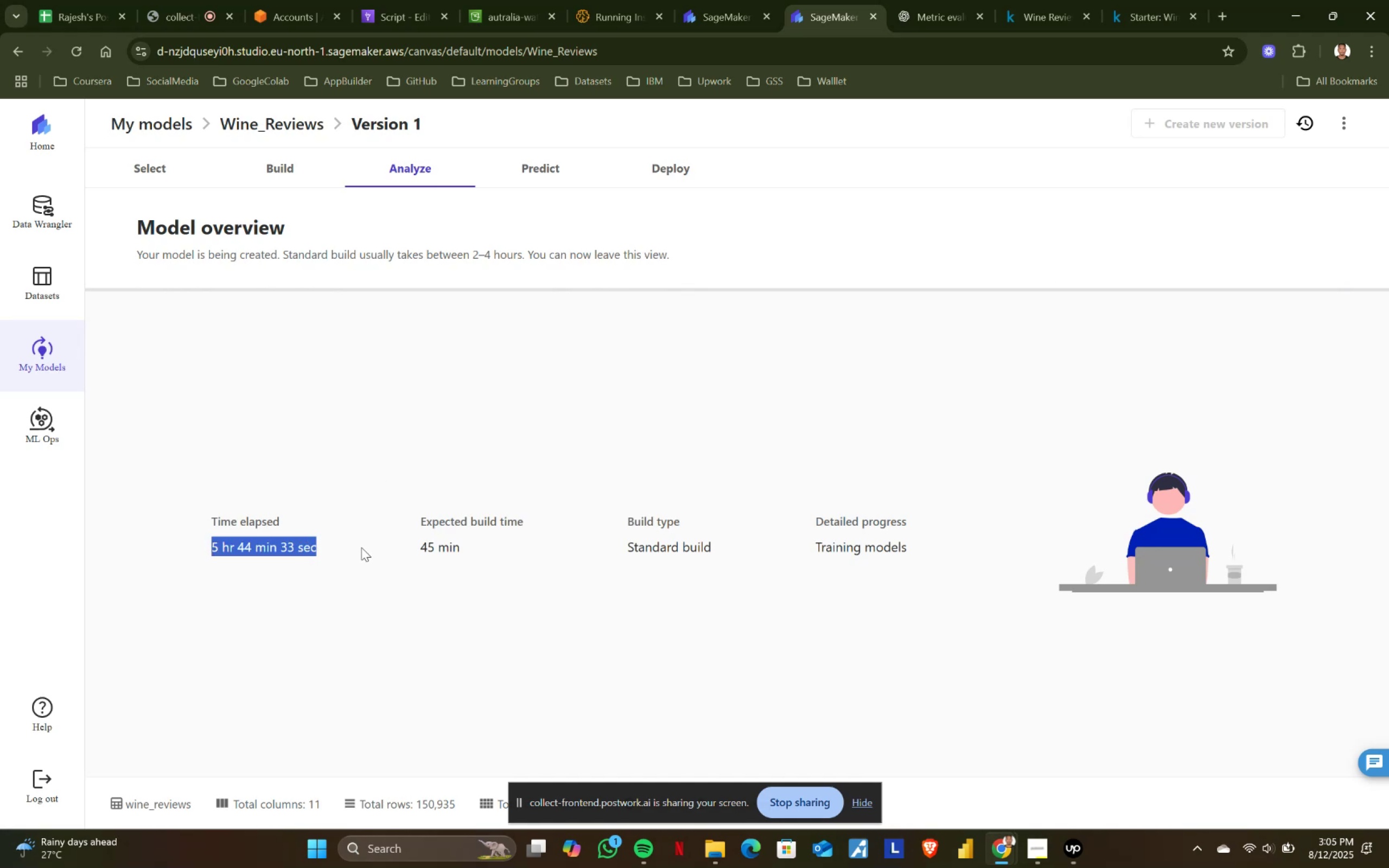 
double_click([361, 547])
 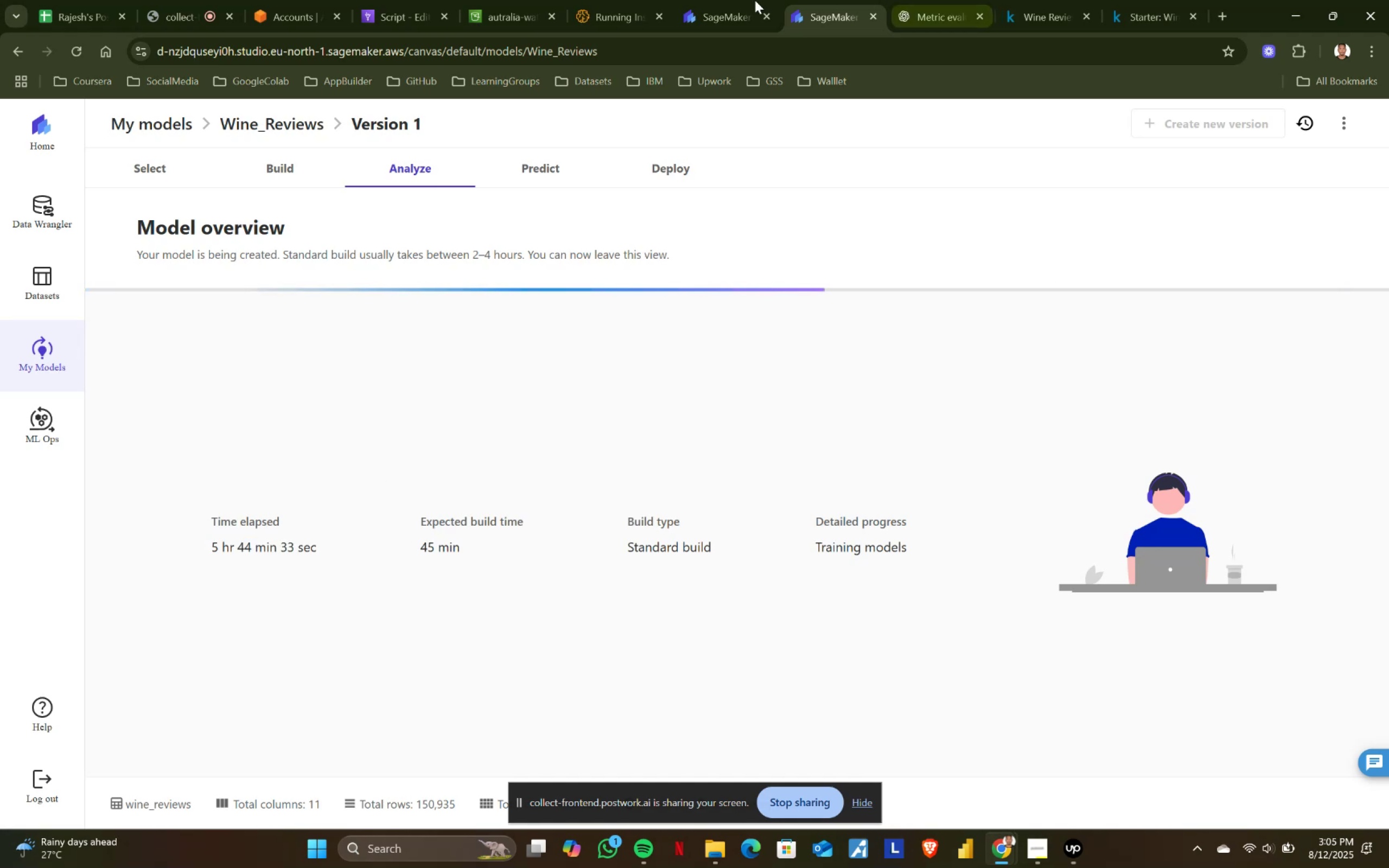 
left_click([736, 0])
 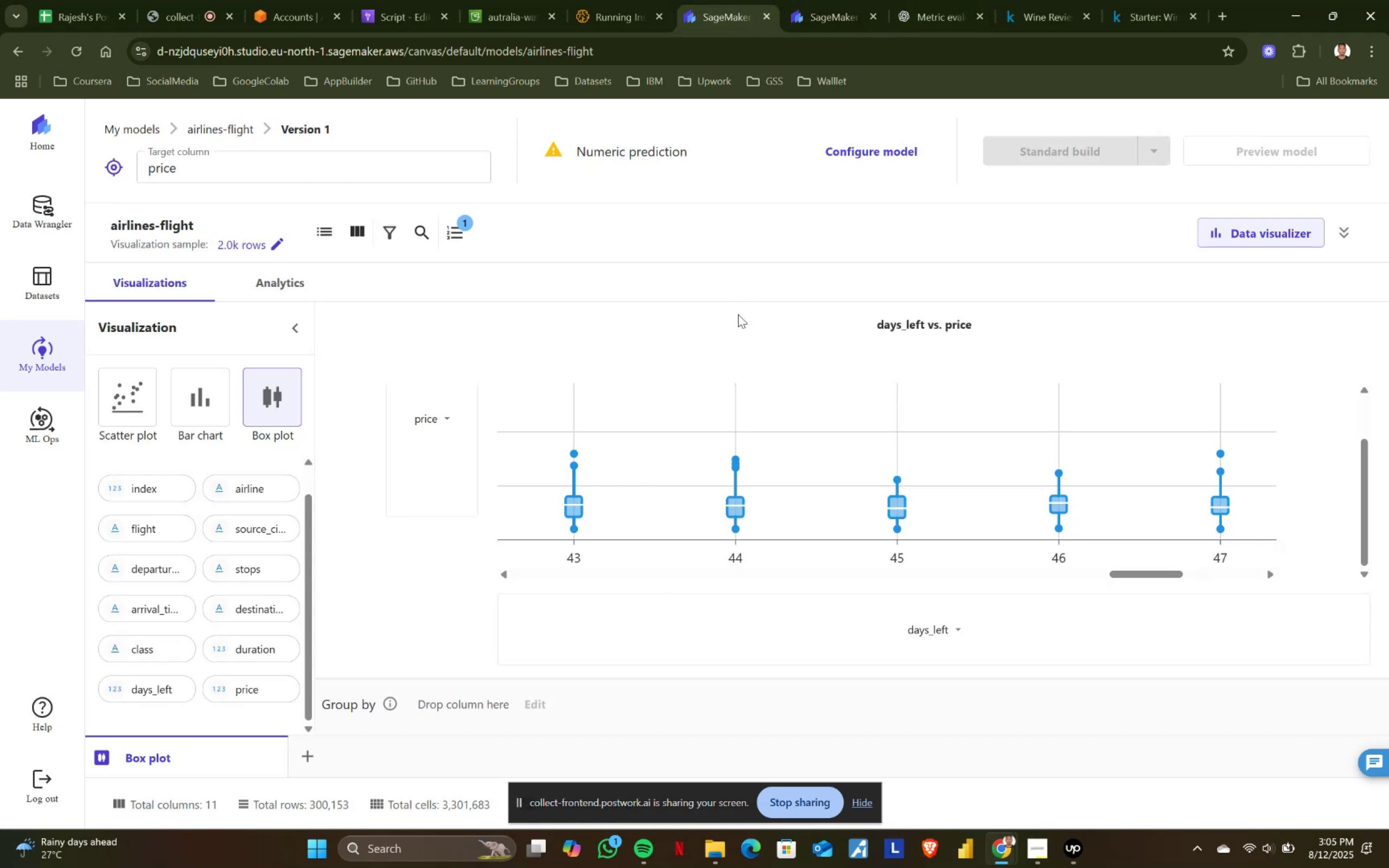 
scroll: coordinate [738, 314], scroll_direction: none, amount: 0.0
 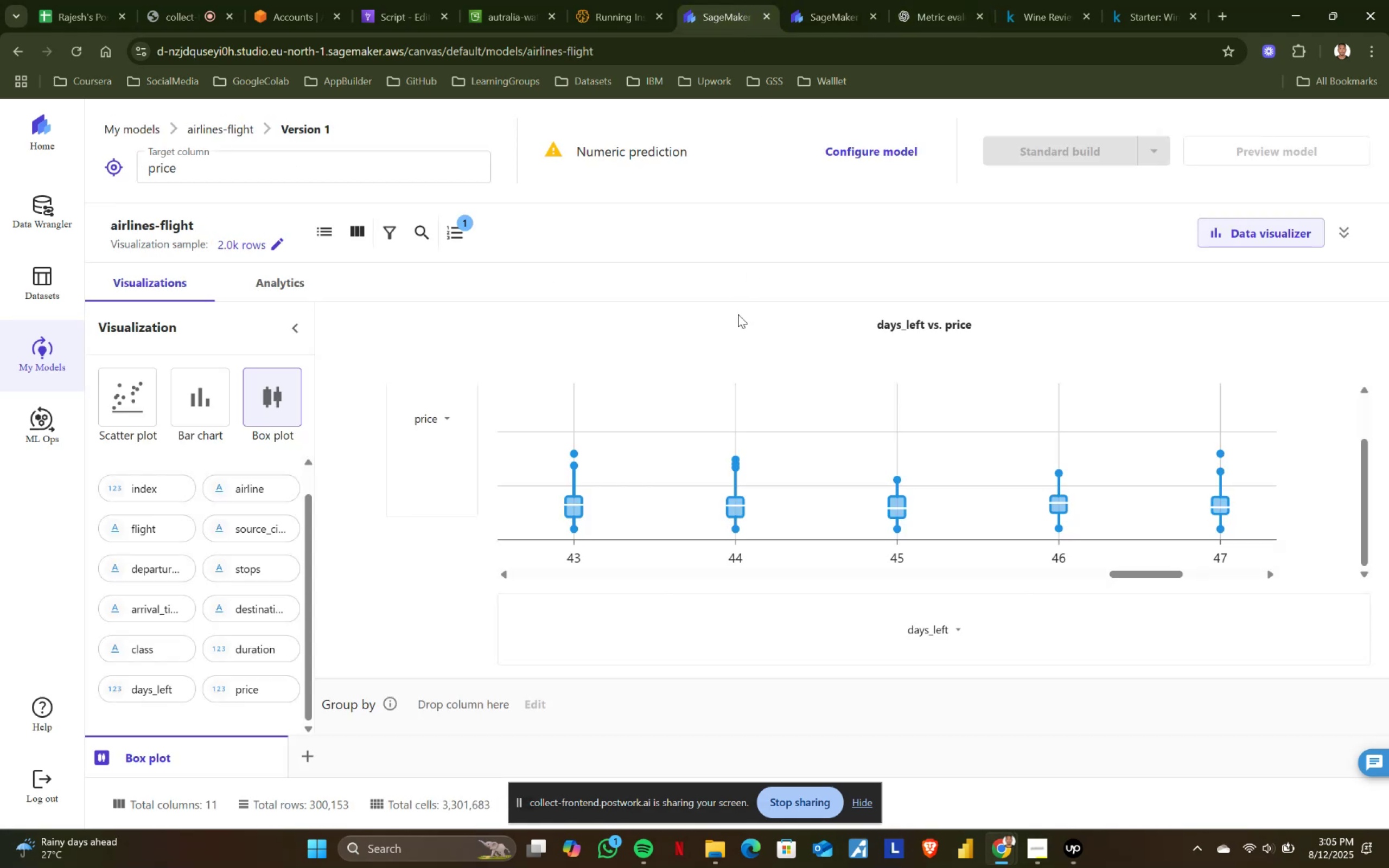 
wait(8.2)
 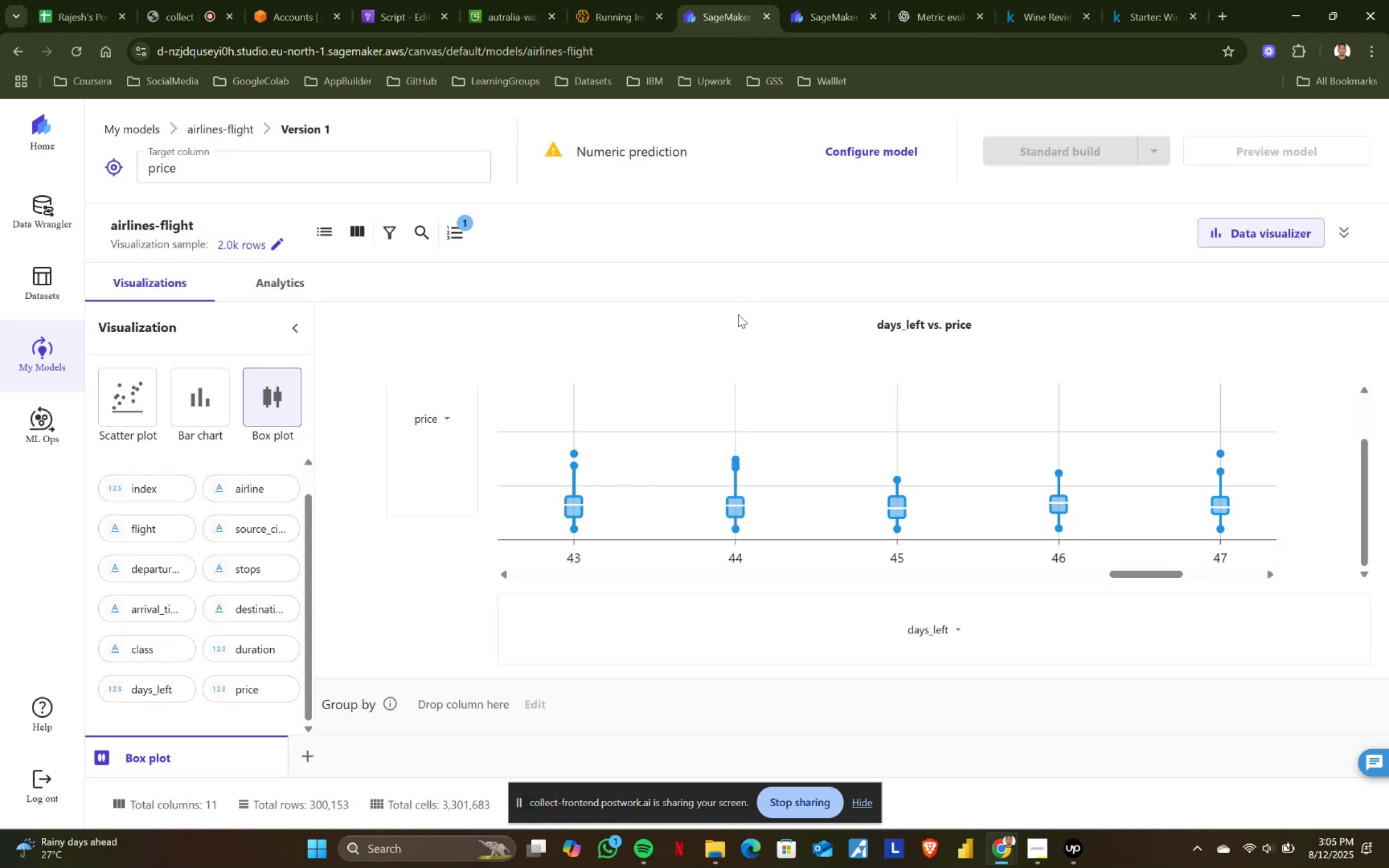 
scroll: coordinate [770, 362], scroll_direction: up, amount: 2.0
 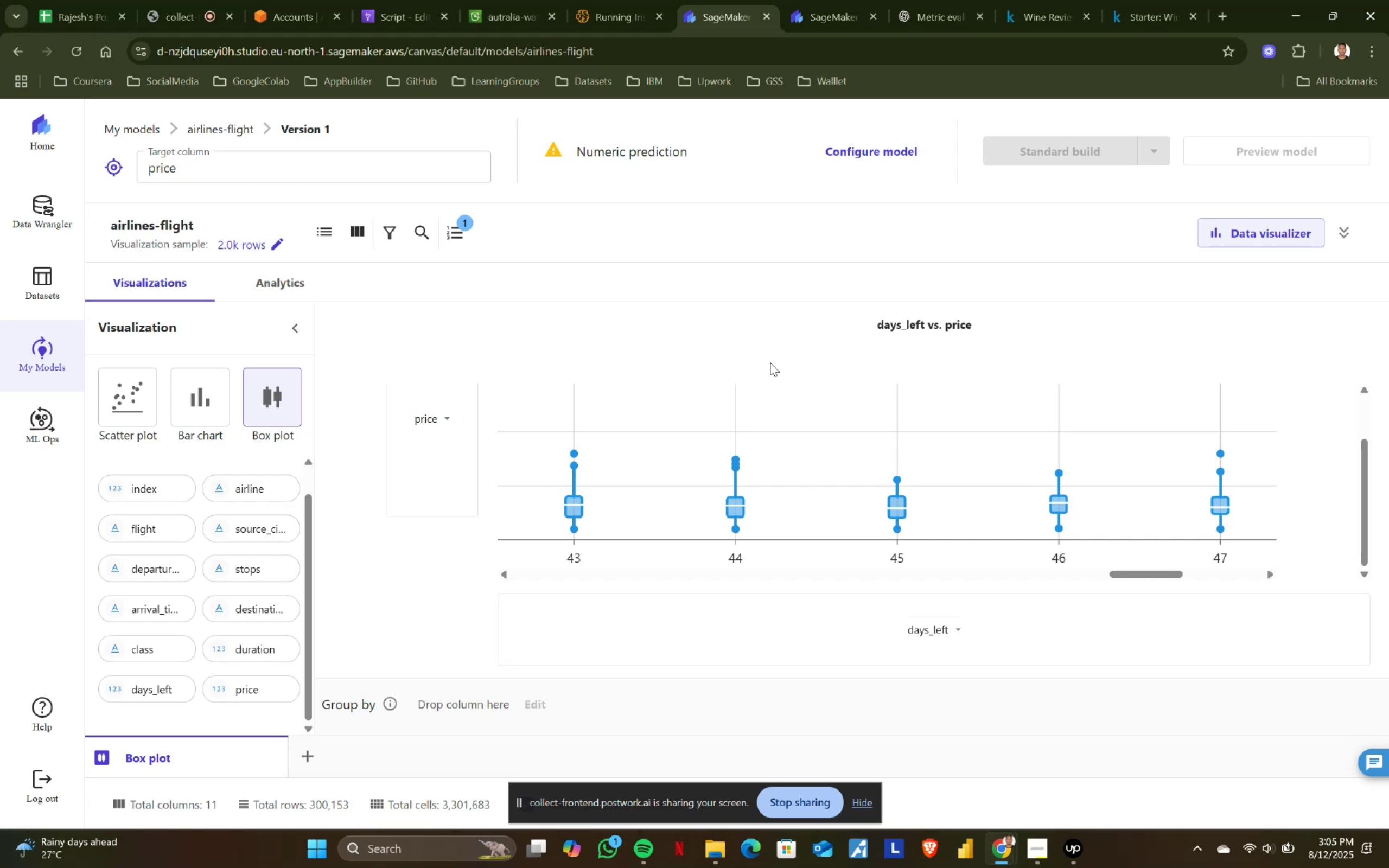 
wait(13.82)
 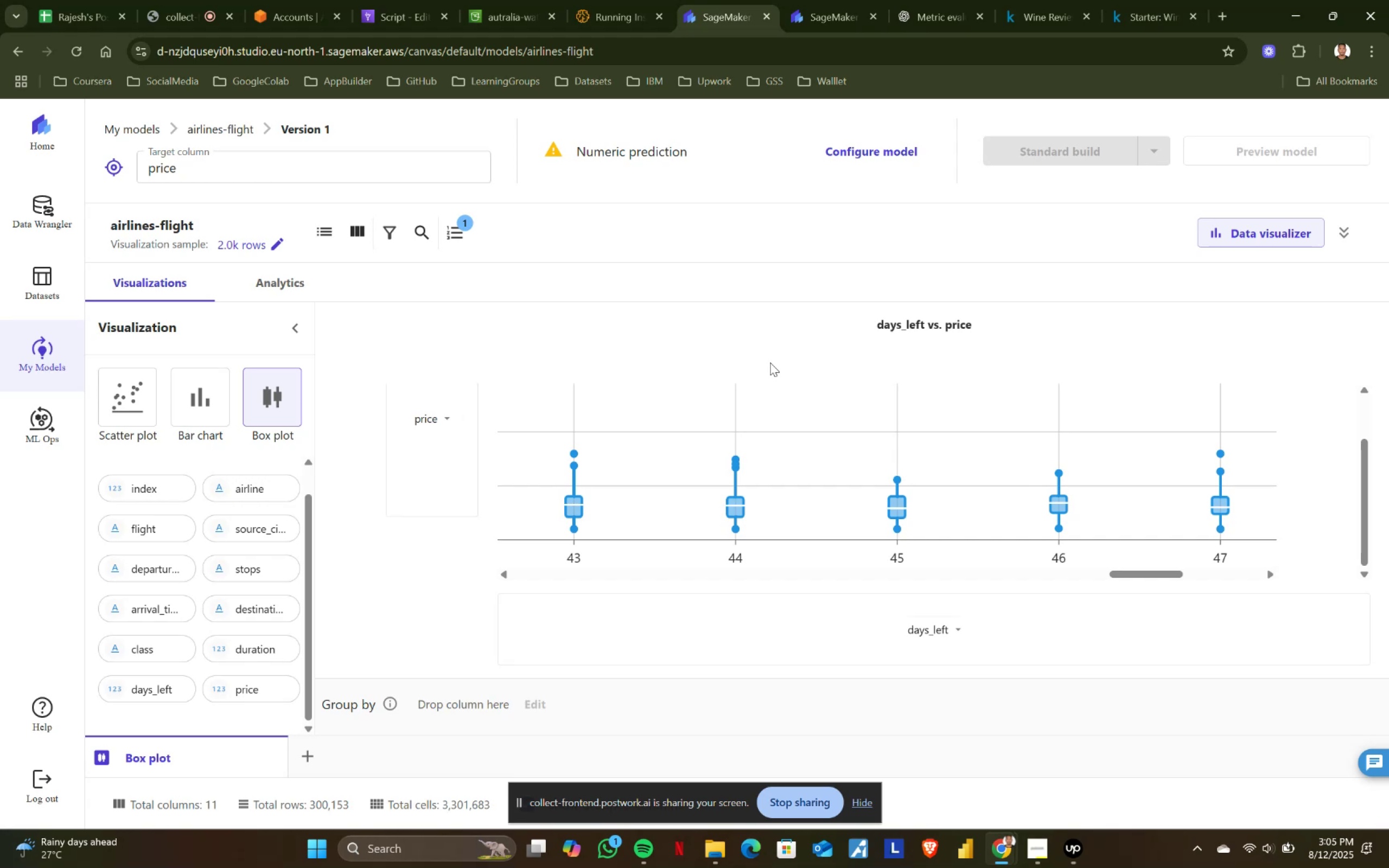 
mouse_move([884, 501])
 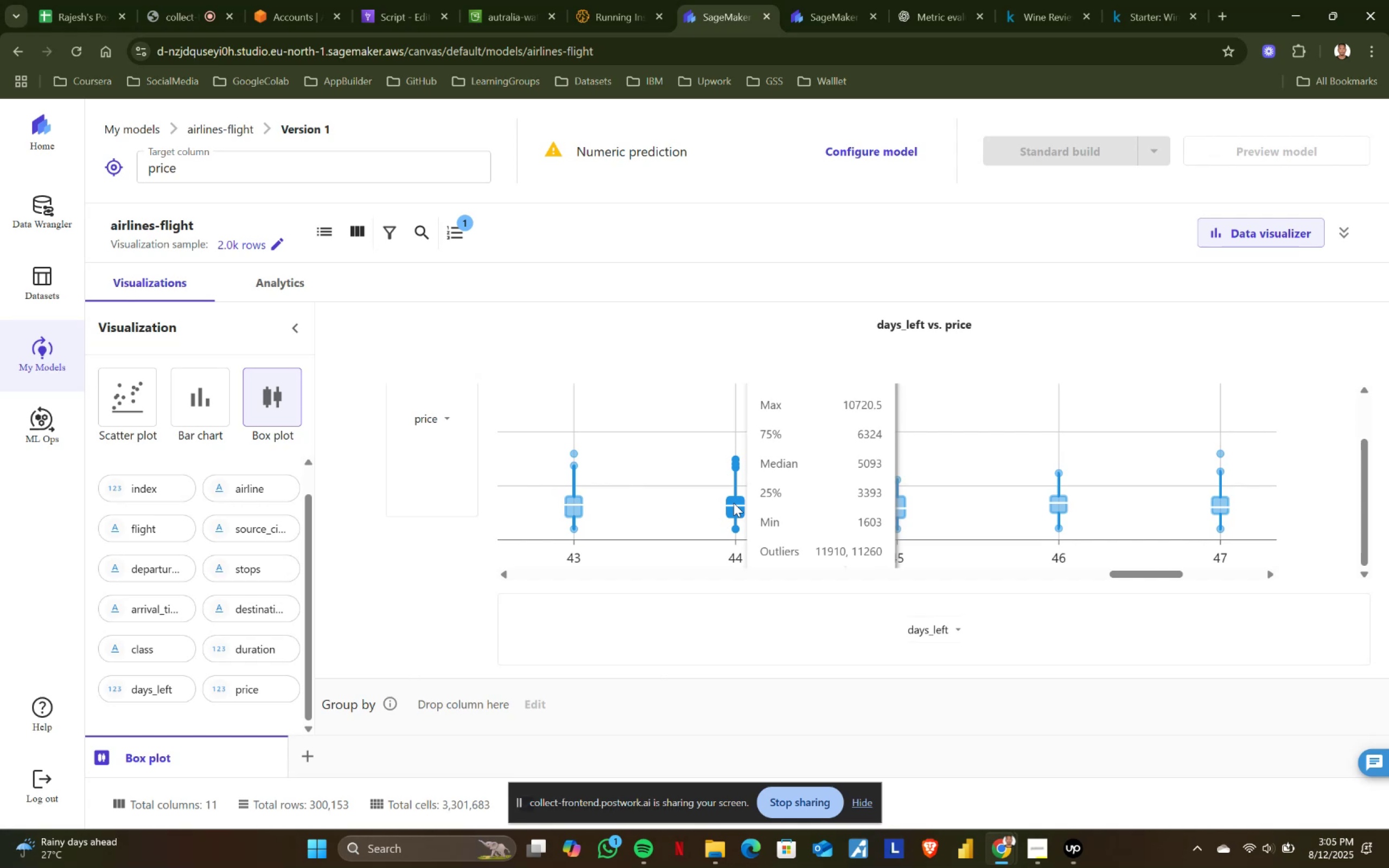 
wait(27.7)
 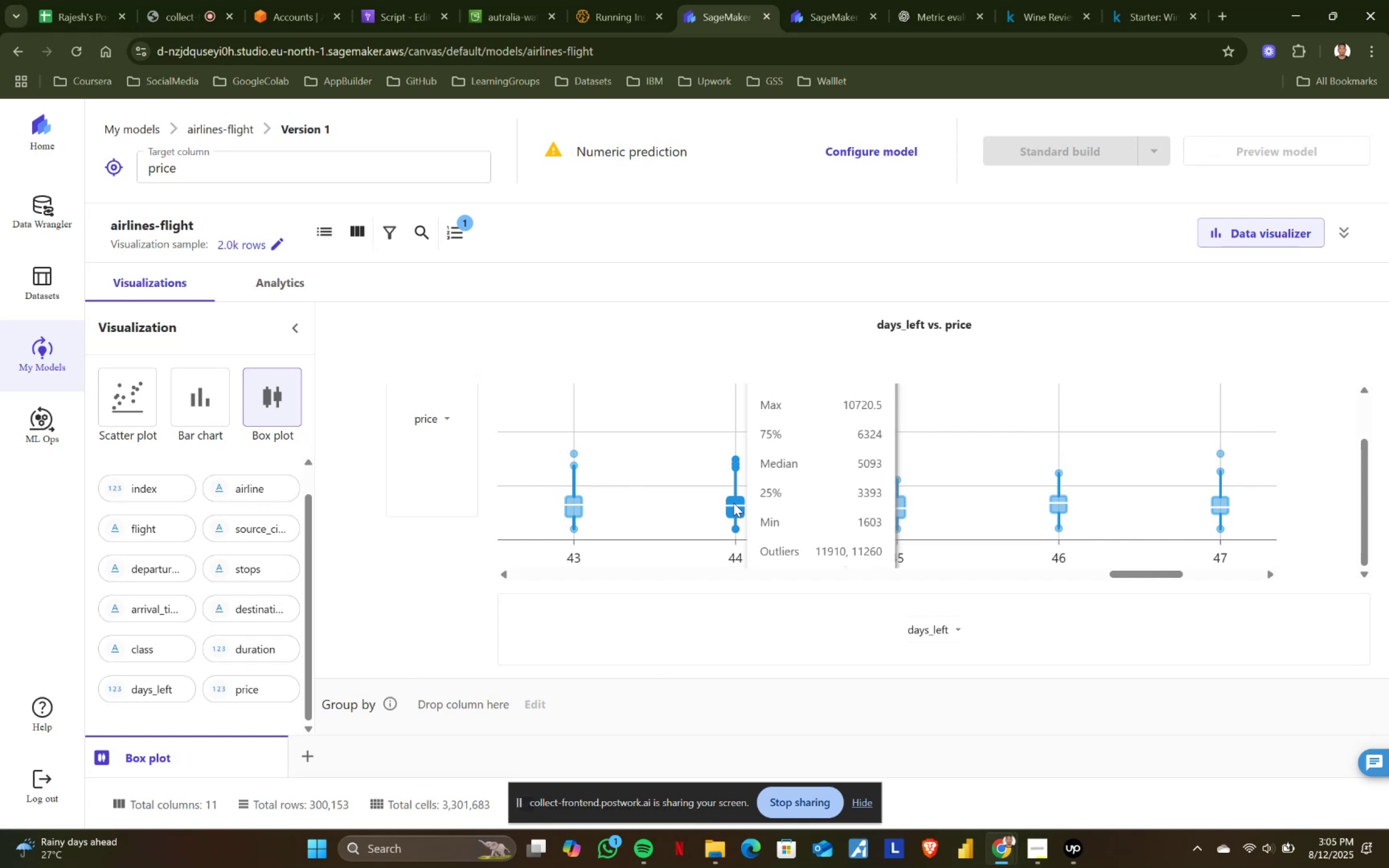 
mouse_move([595, 511])
 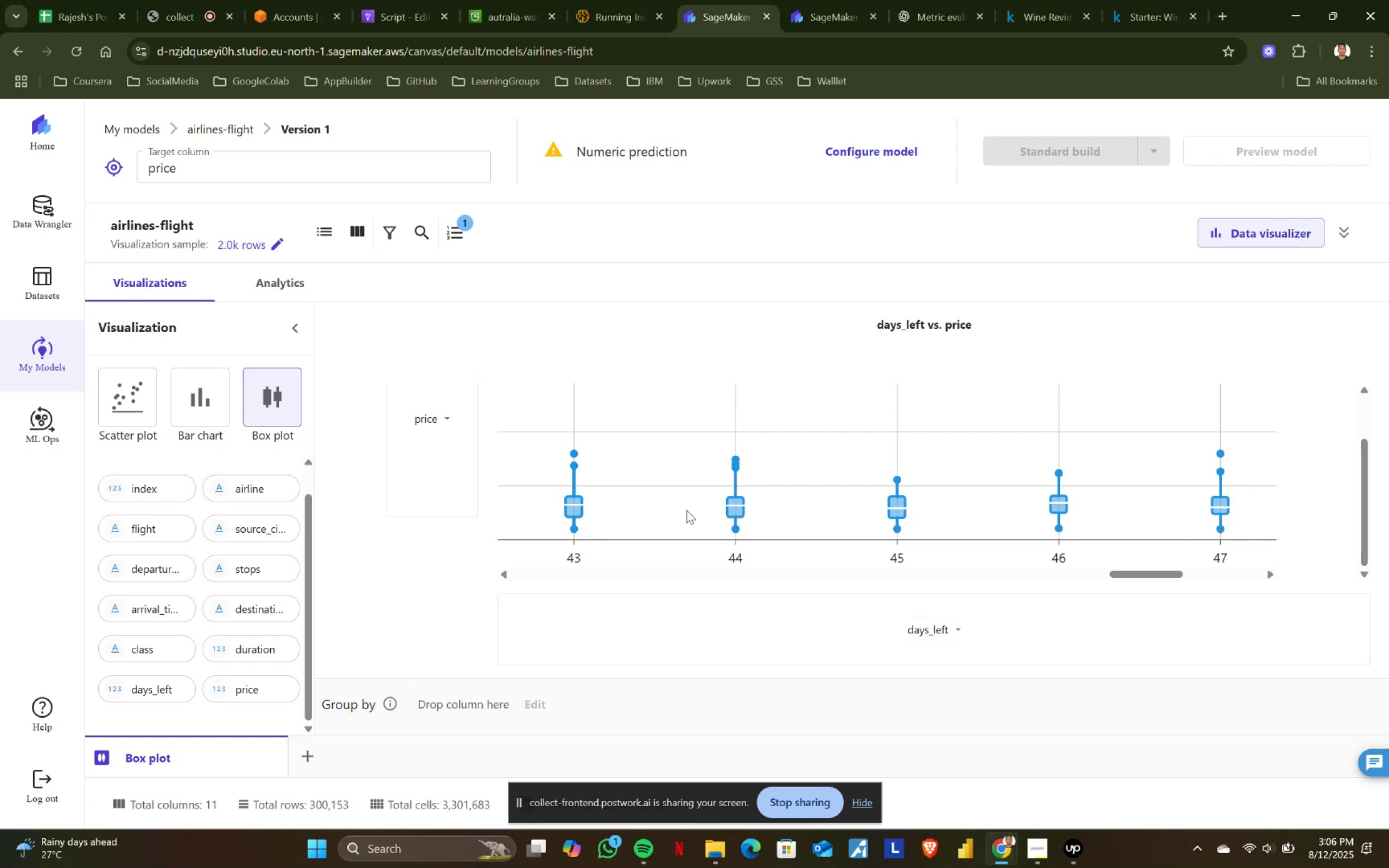 
mouse_move([756, 510])
 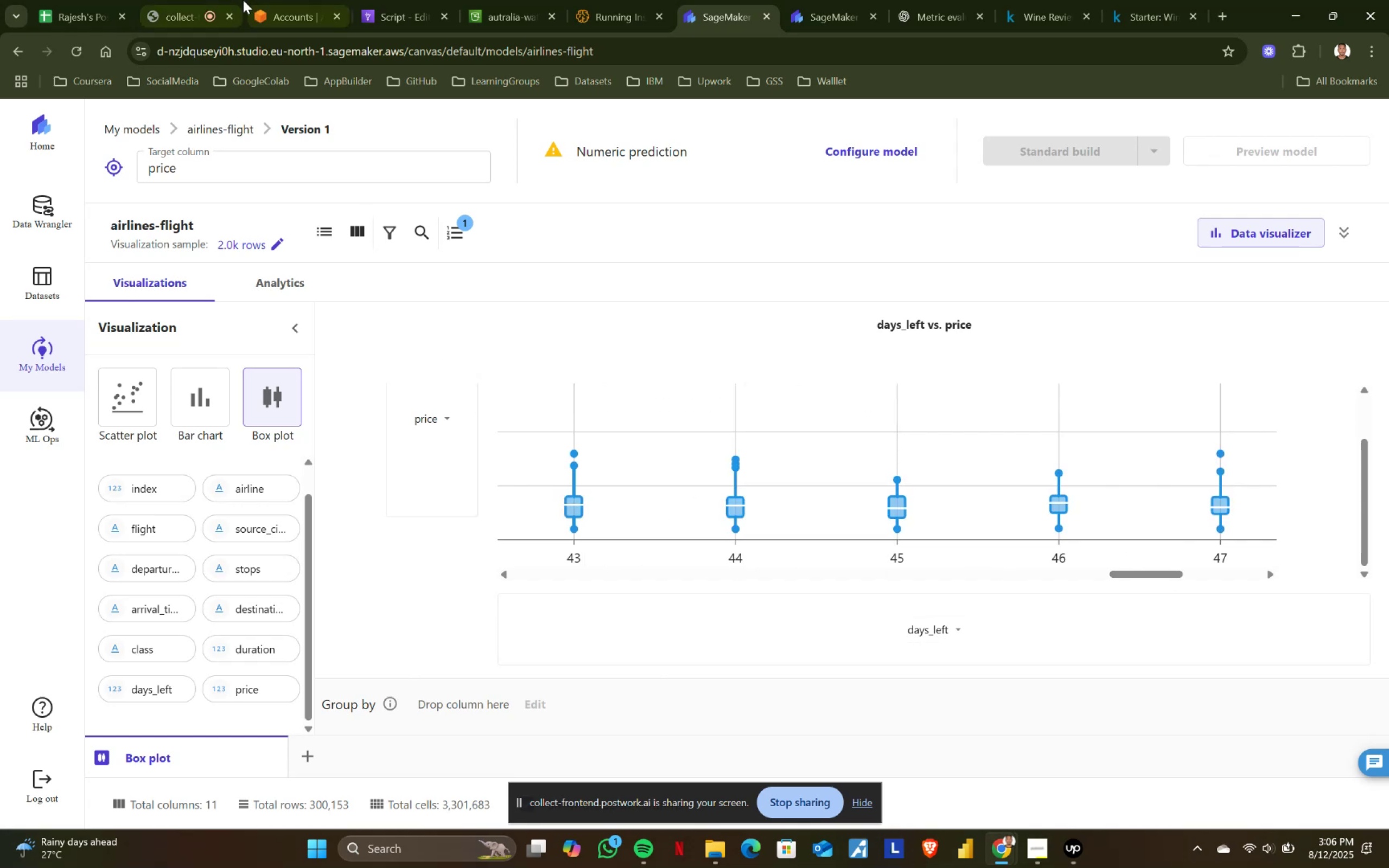 
left_click([167, 0])
 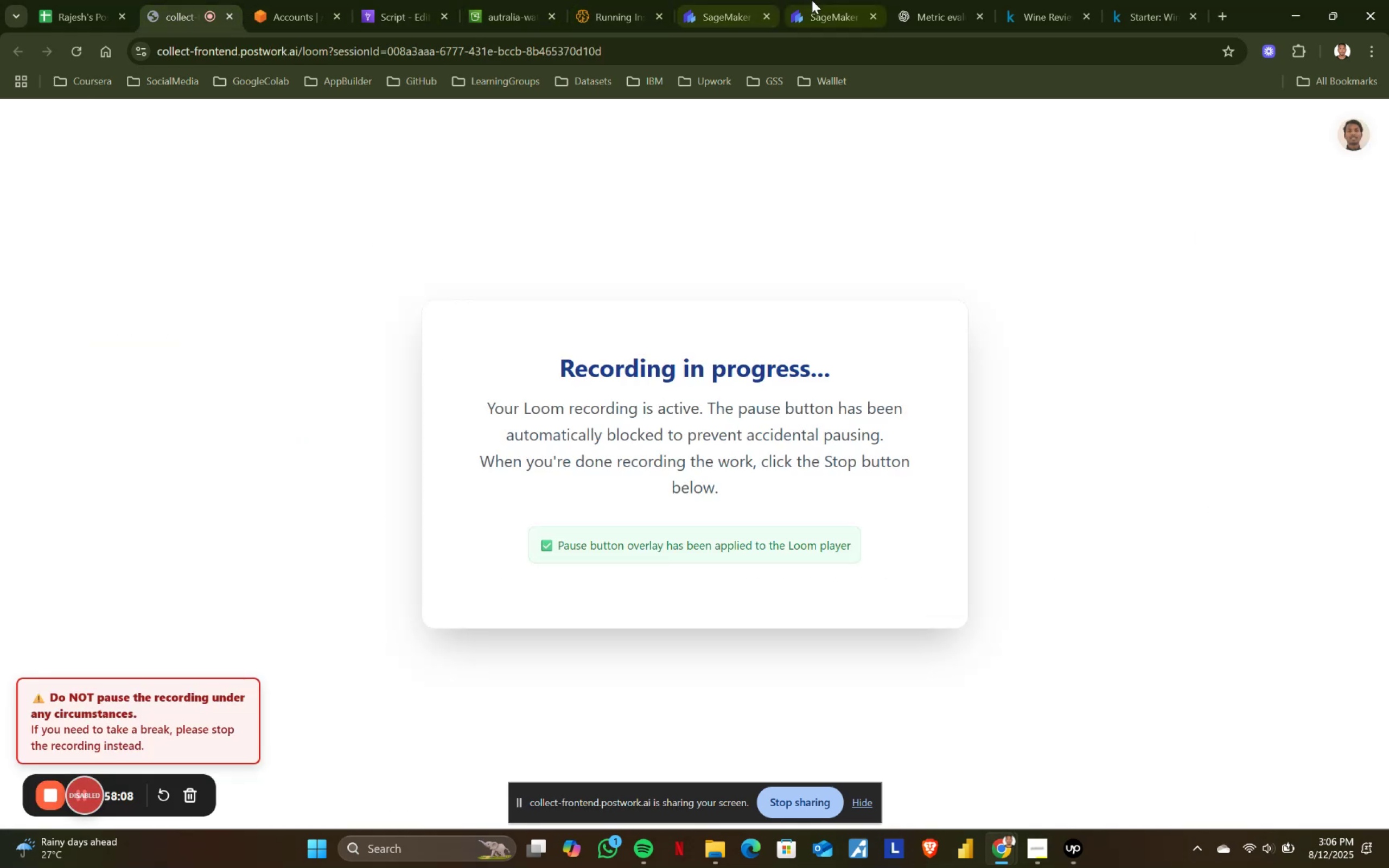 
left_click([812, 0])
 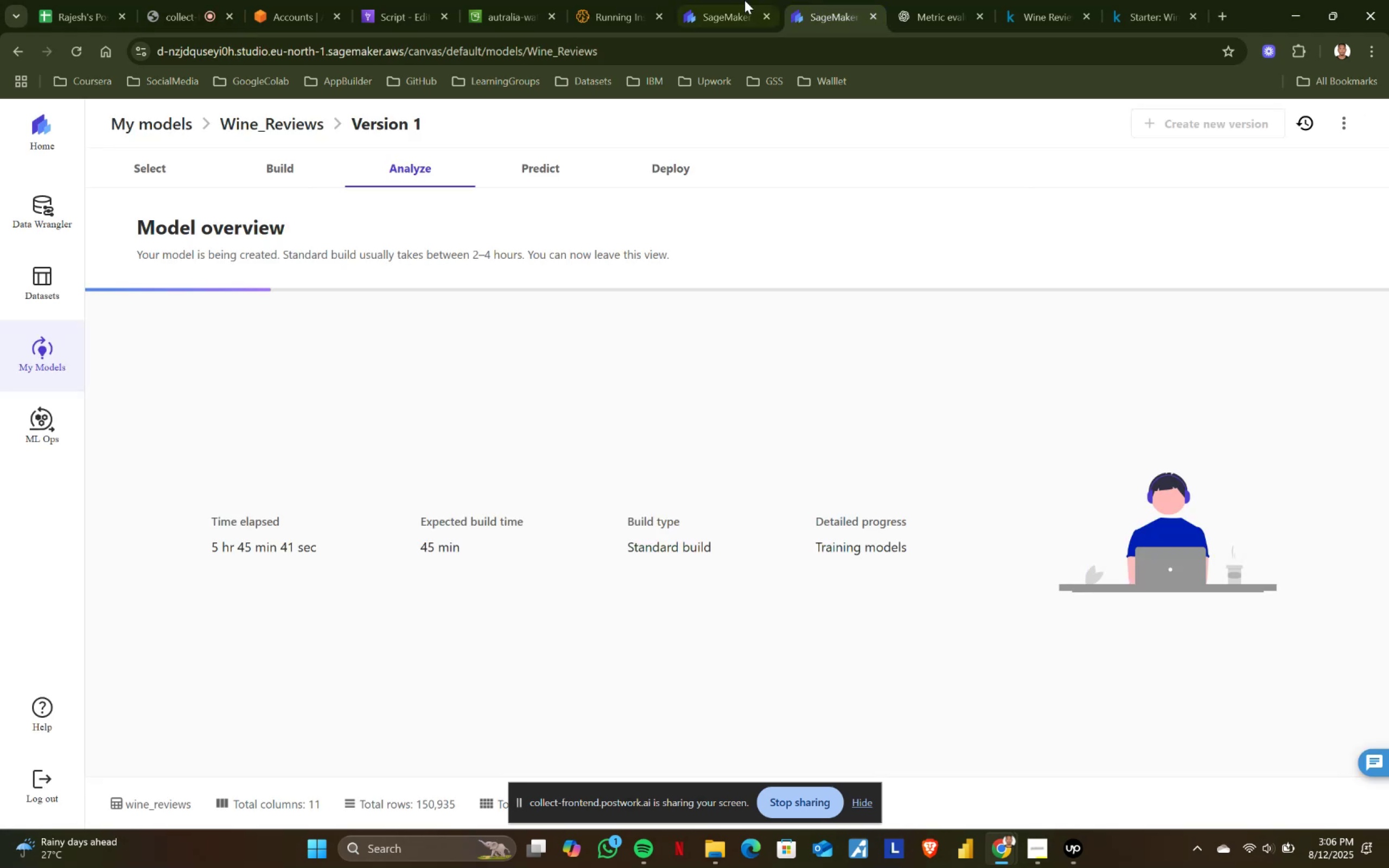 
left_click([742, 0])
 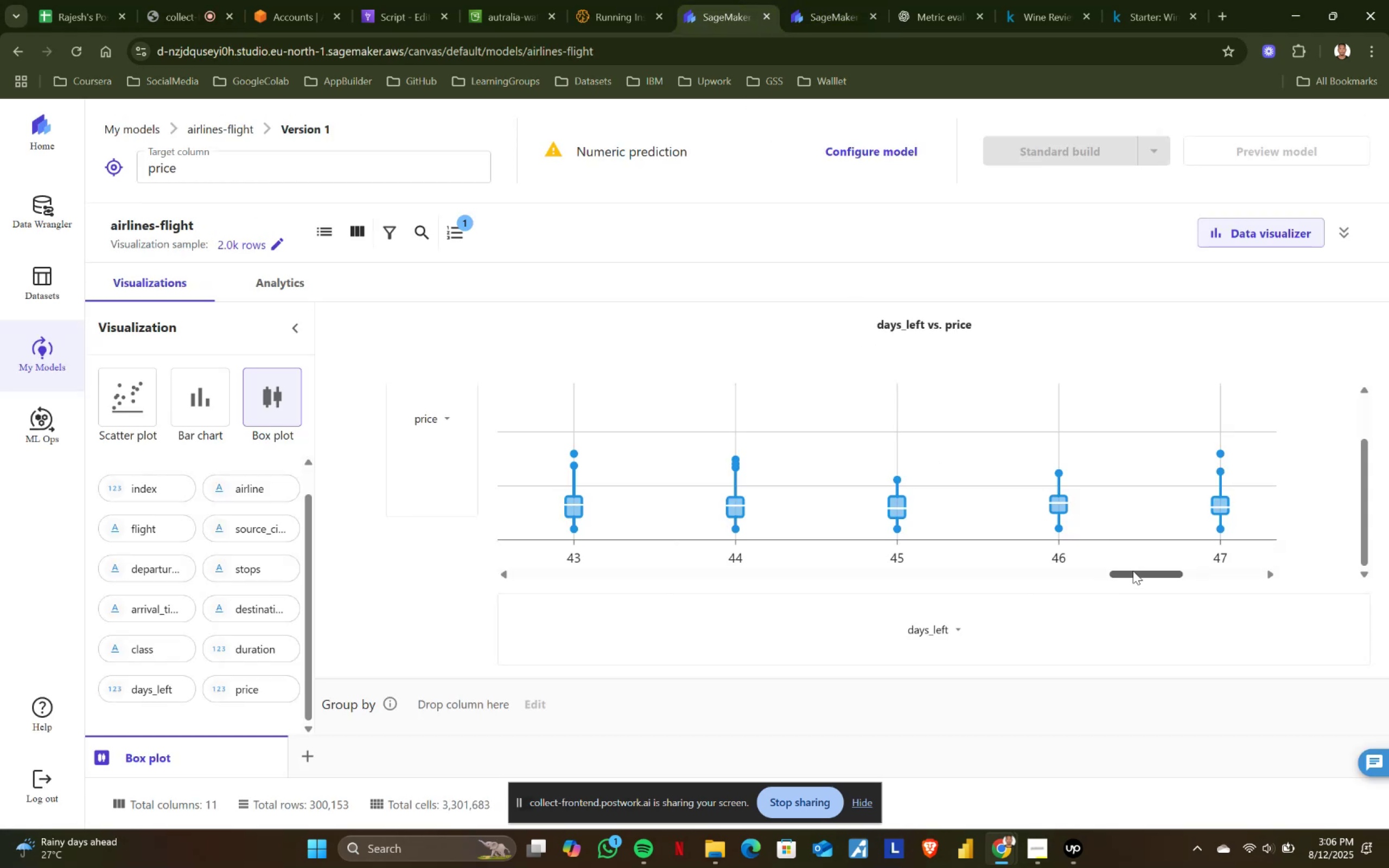 
left_click_drag(start_coordinate=[1137, 573], to_coordinate=[1173, 577])
 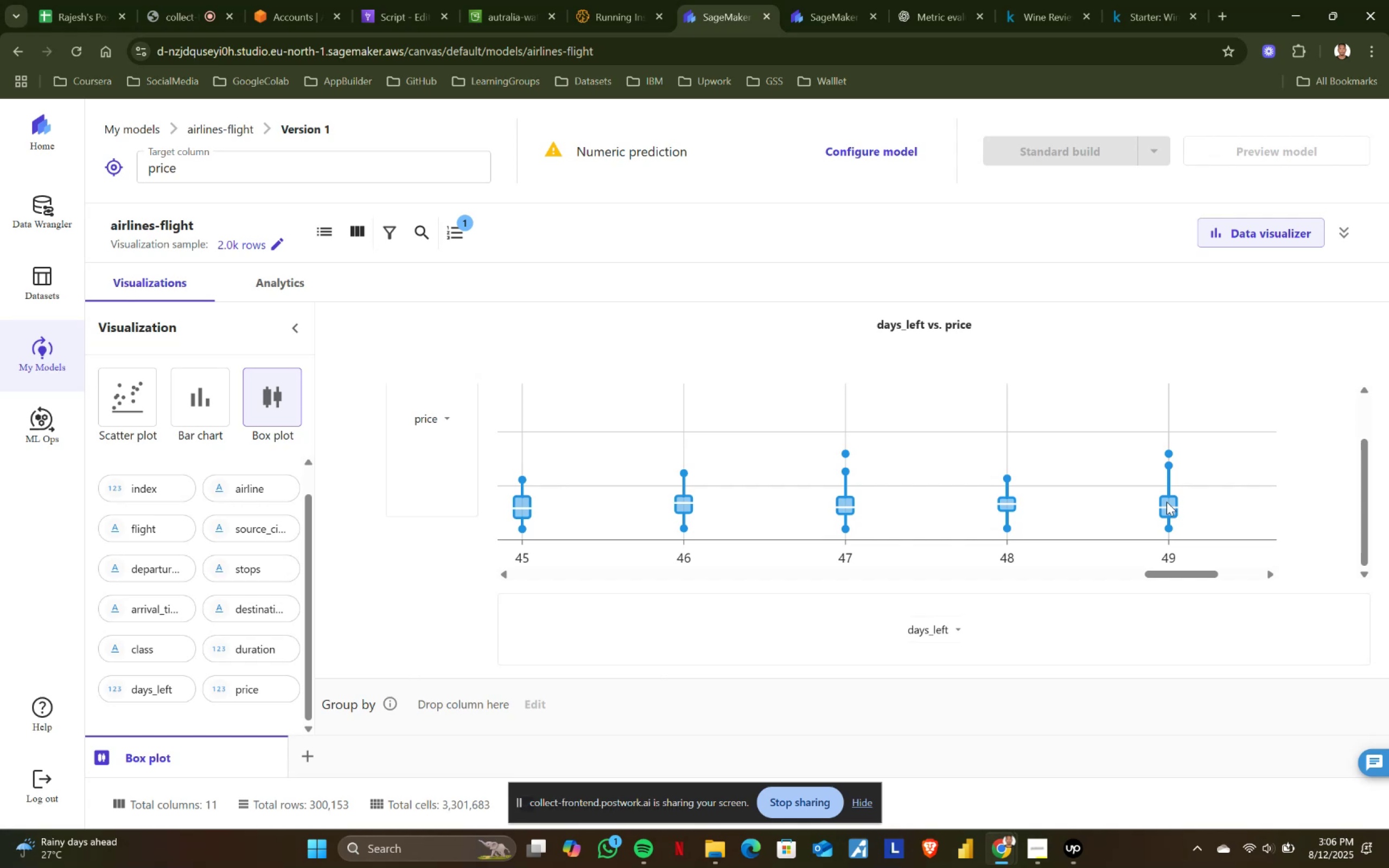 
wait(38.47)
 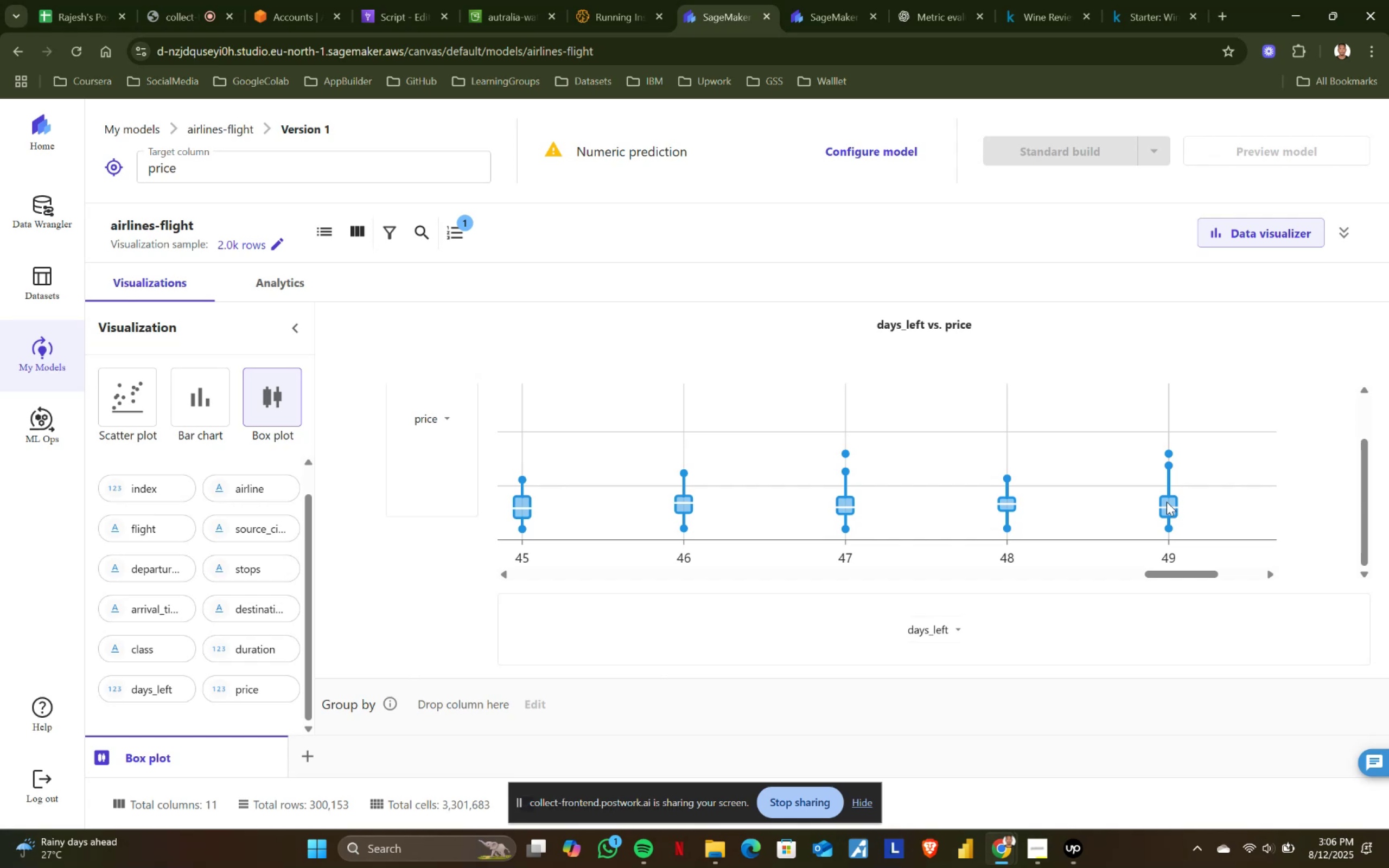 
left_click_drag(start_coordinate=[1173, 576], to_coordinate=[1243, 581])
 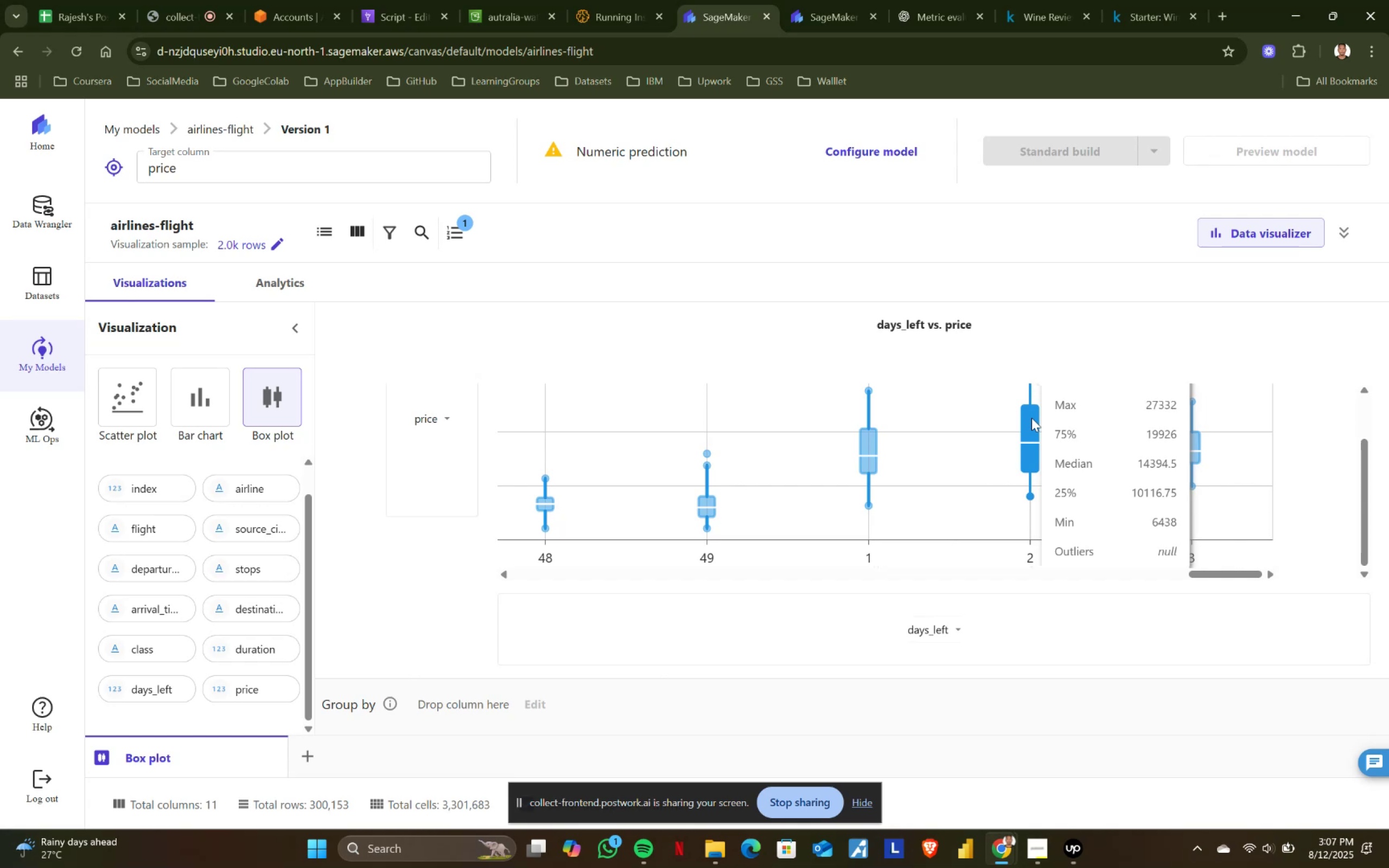 
wait(24.9)
 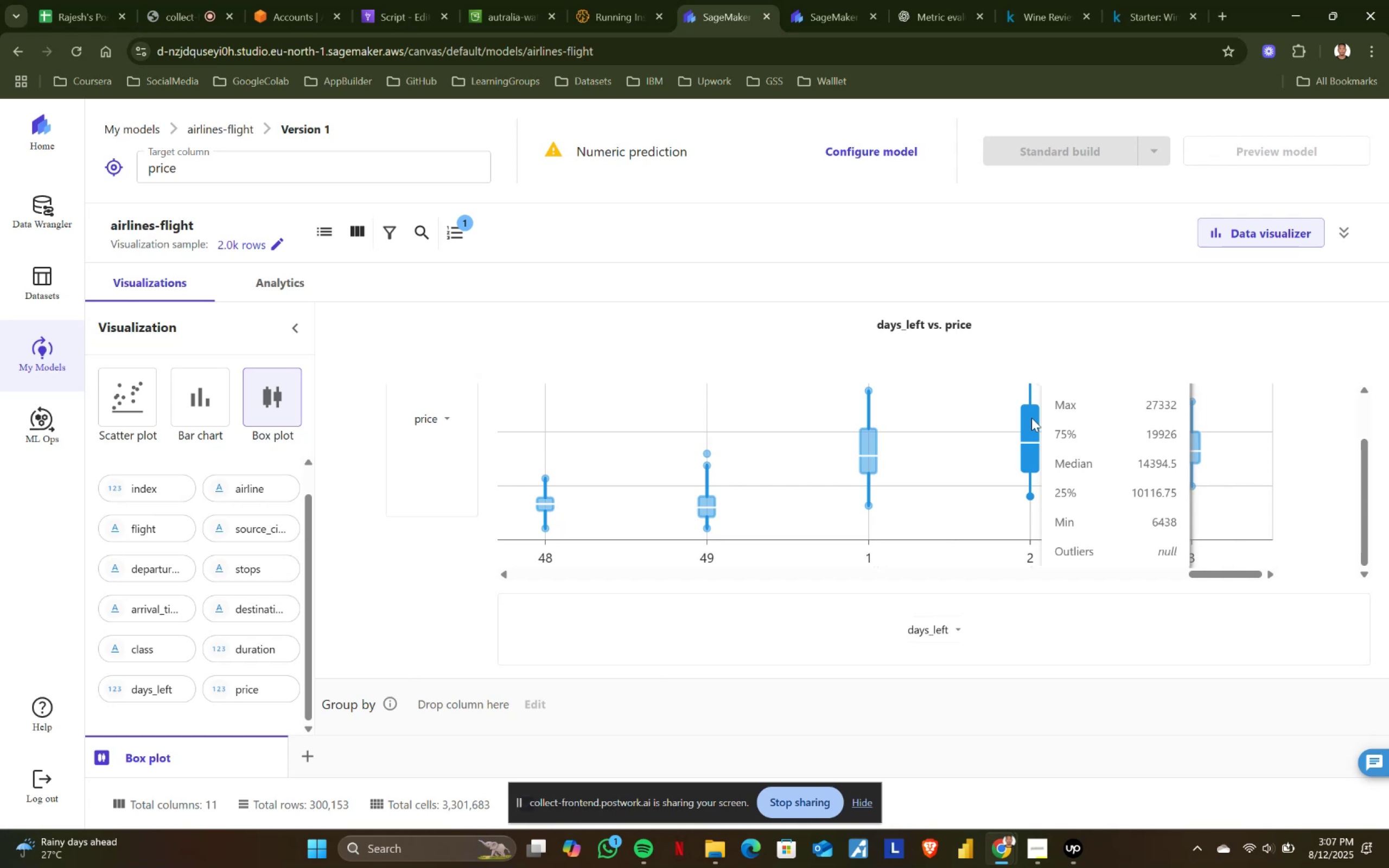 
mouse_move([855, 450])
 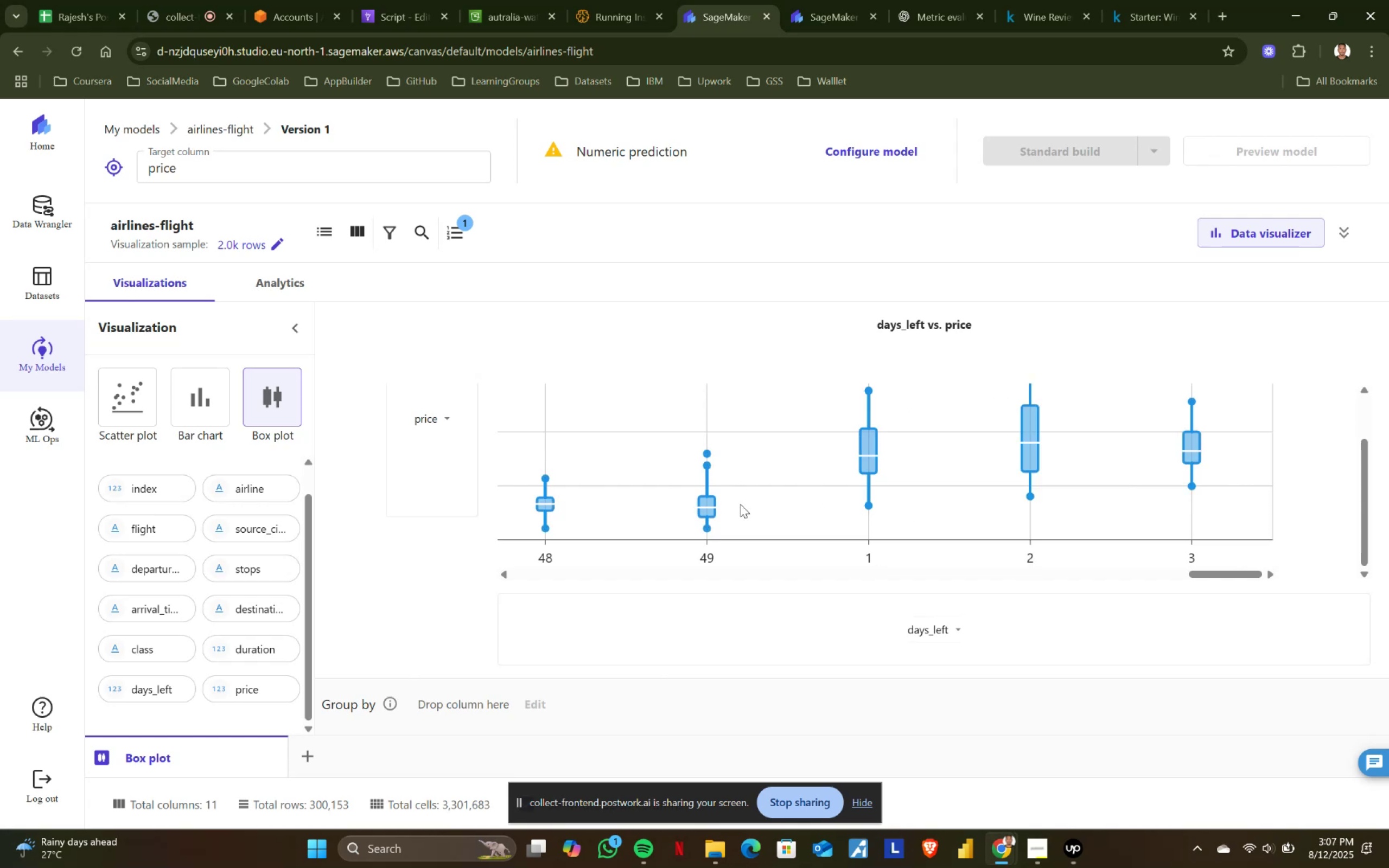 
mouse_move([726, 508])
 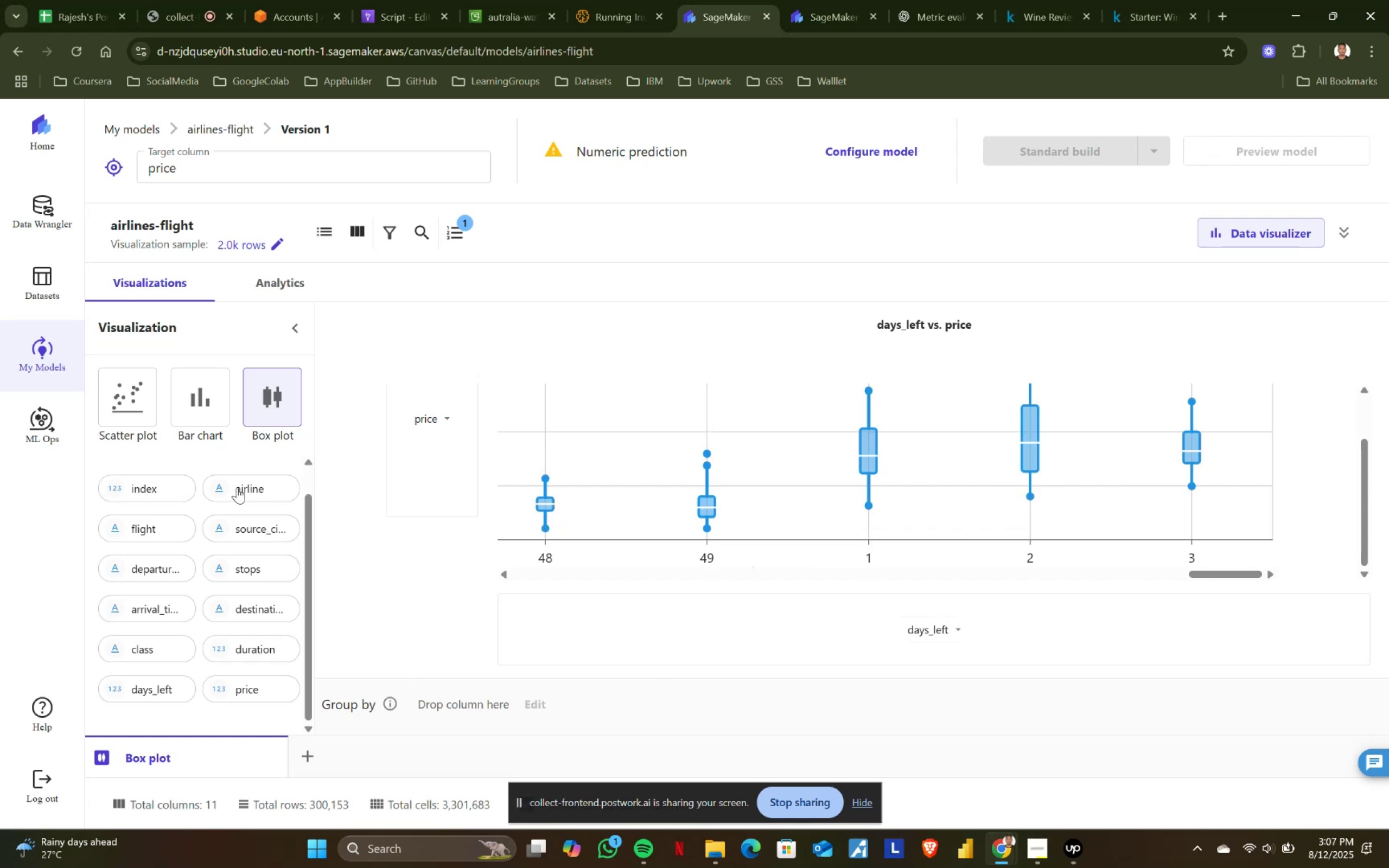 
left_click([147, 395])
 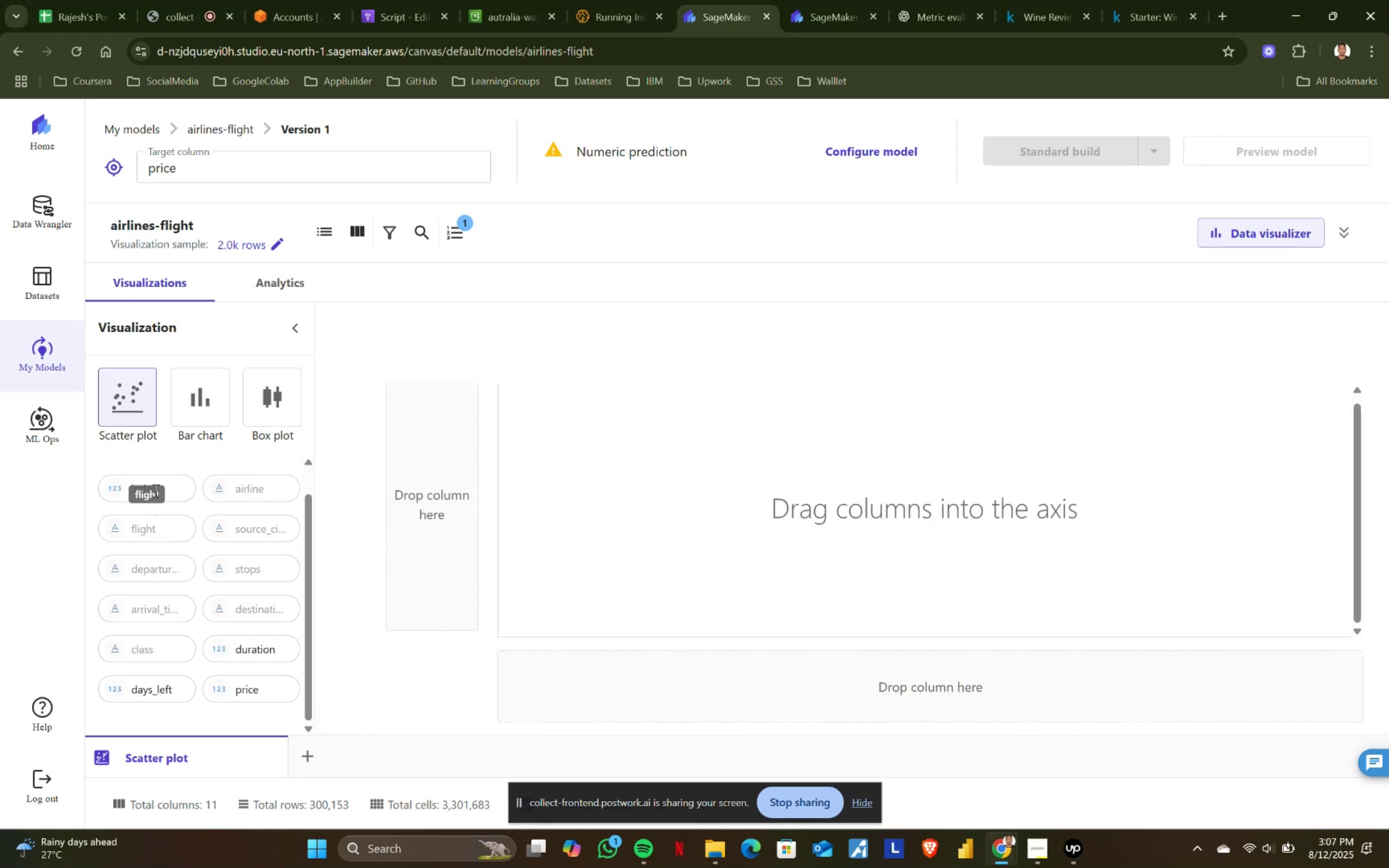 
scroll: coordinate [194, 614], scroll_direction: down, amount: 1.0
 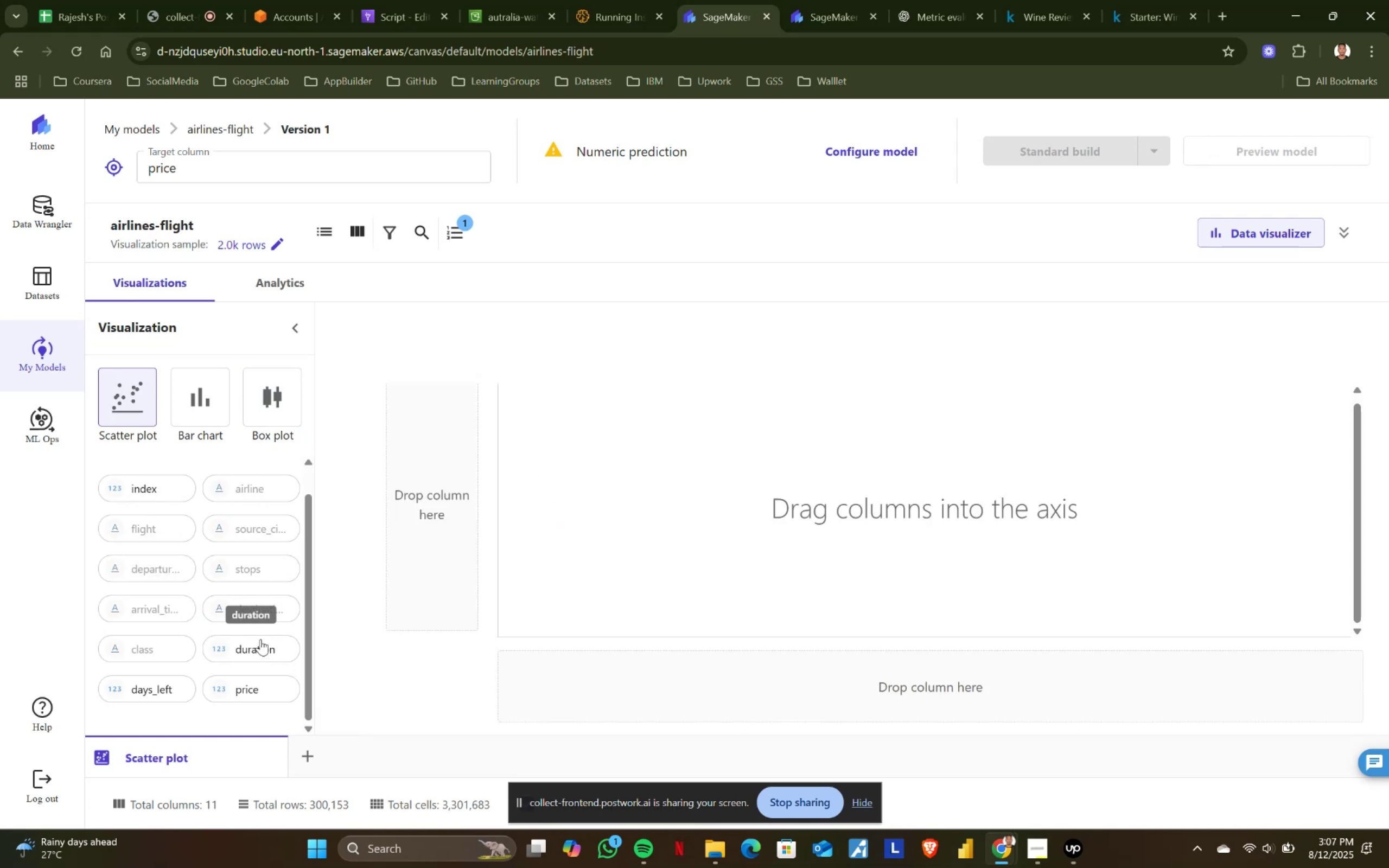 
left_click_drag(start_coordinate=[259, 641], to_coordinate=[426, 540])
 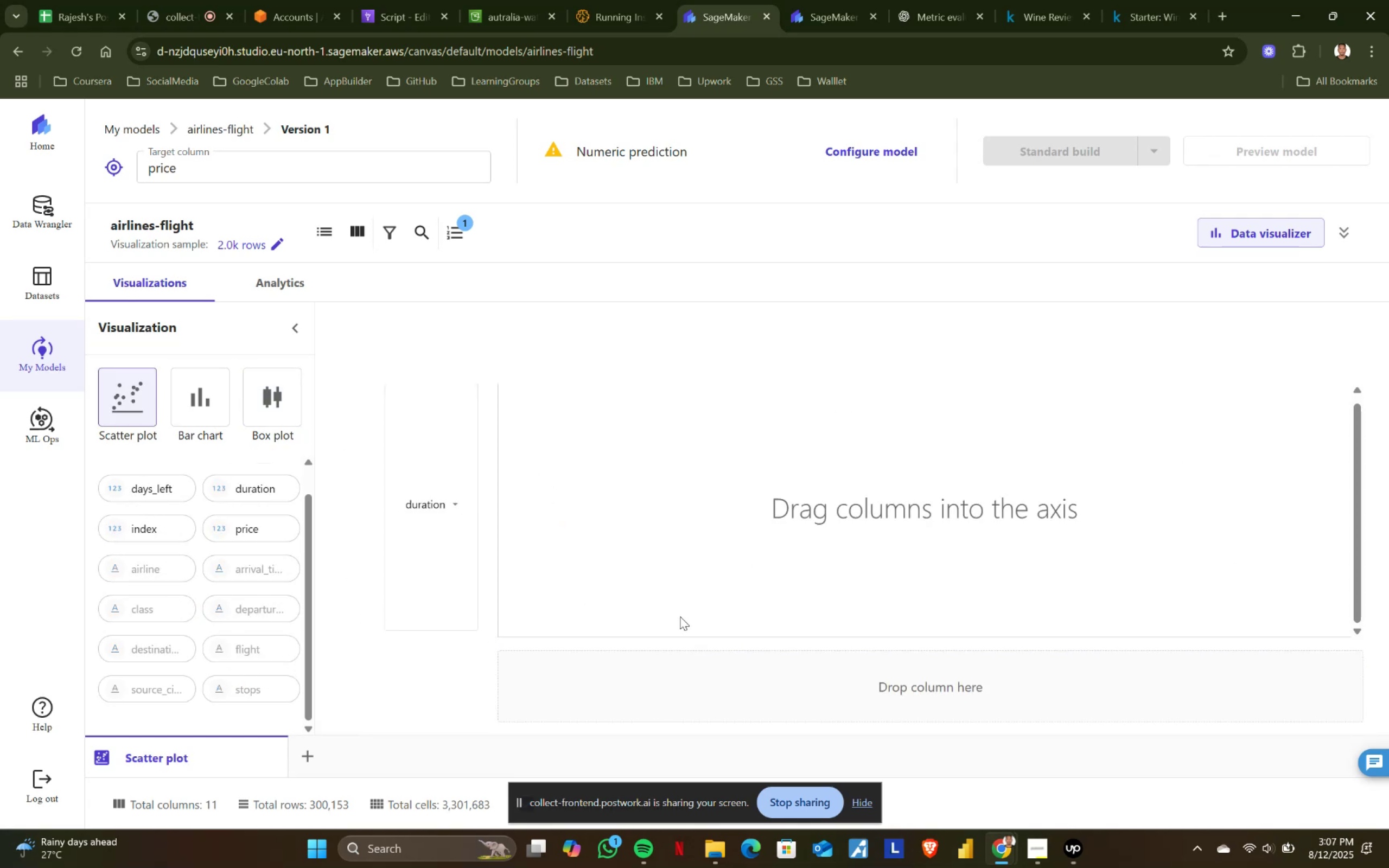 
left_click_drag(start_coordinate=[258, 518], to_coordinate=[887, 690])
 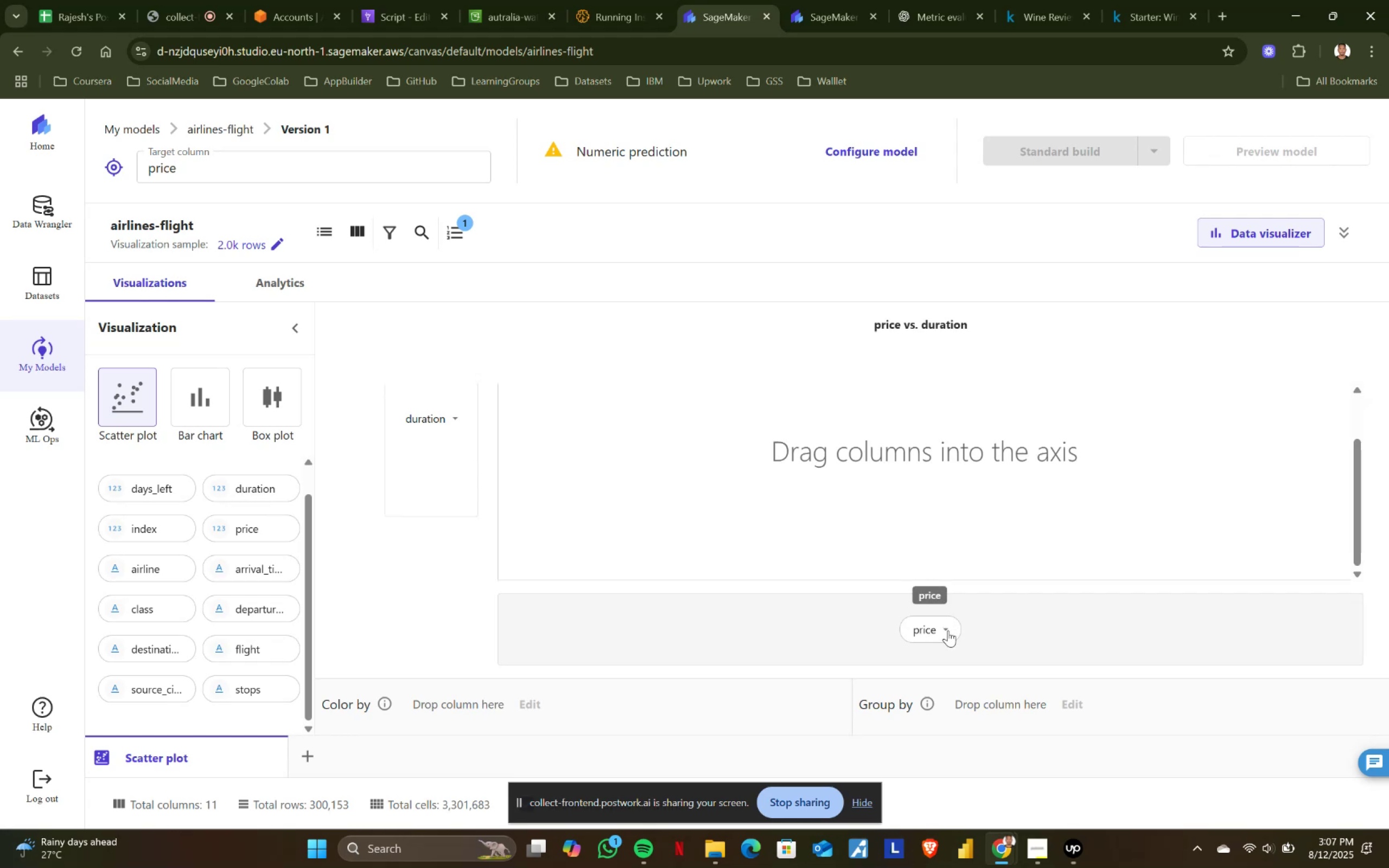 
left_click([948, 630])
 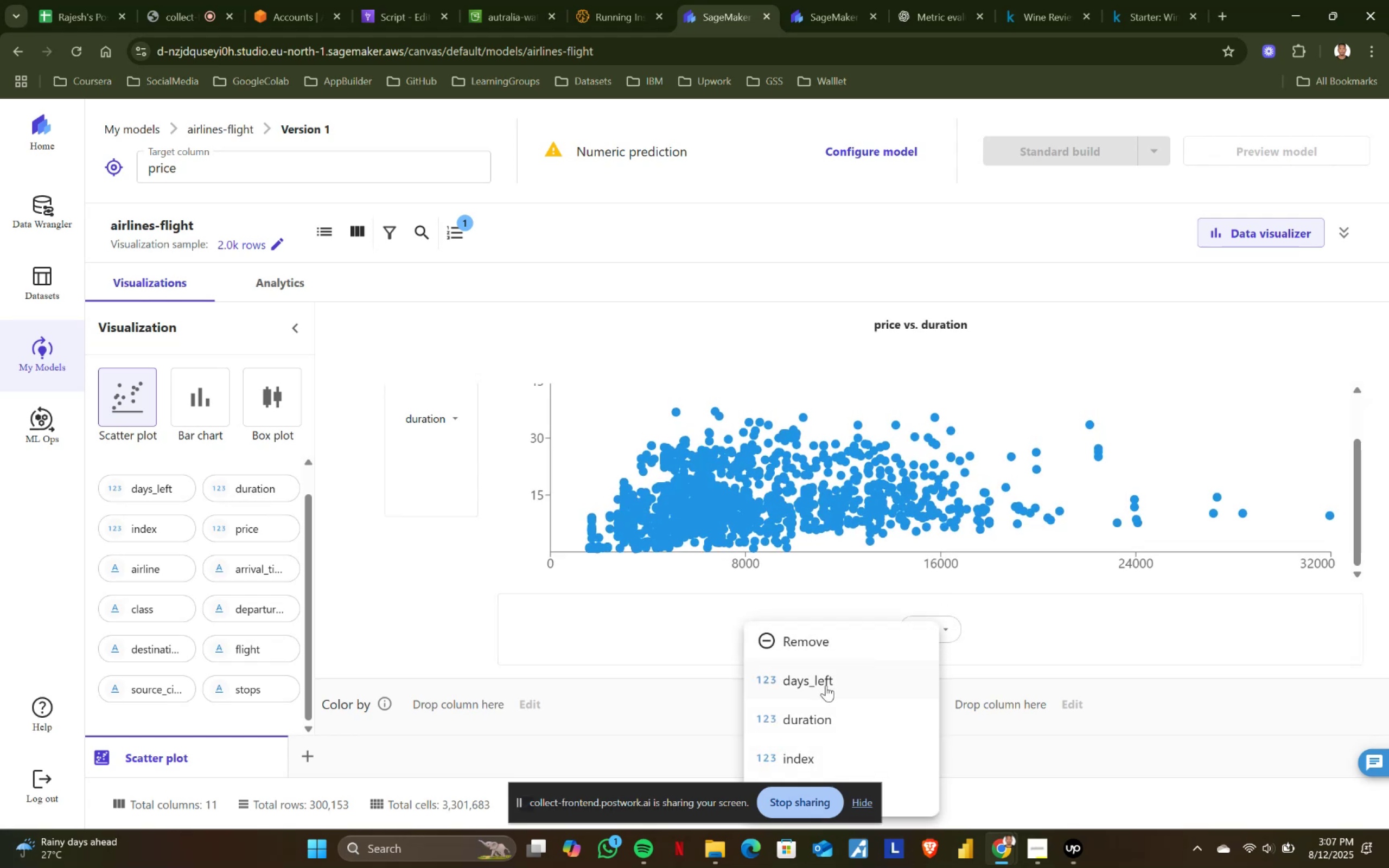 
left_click([826, 685])
 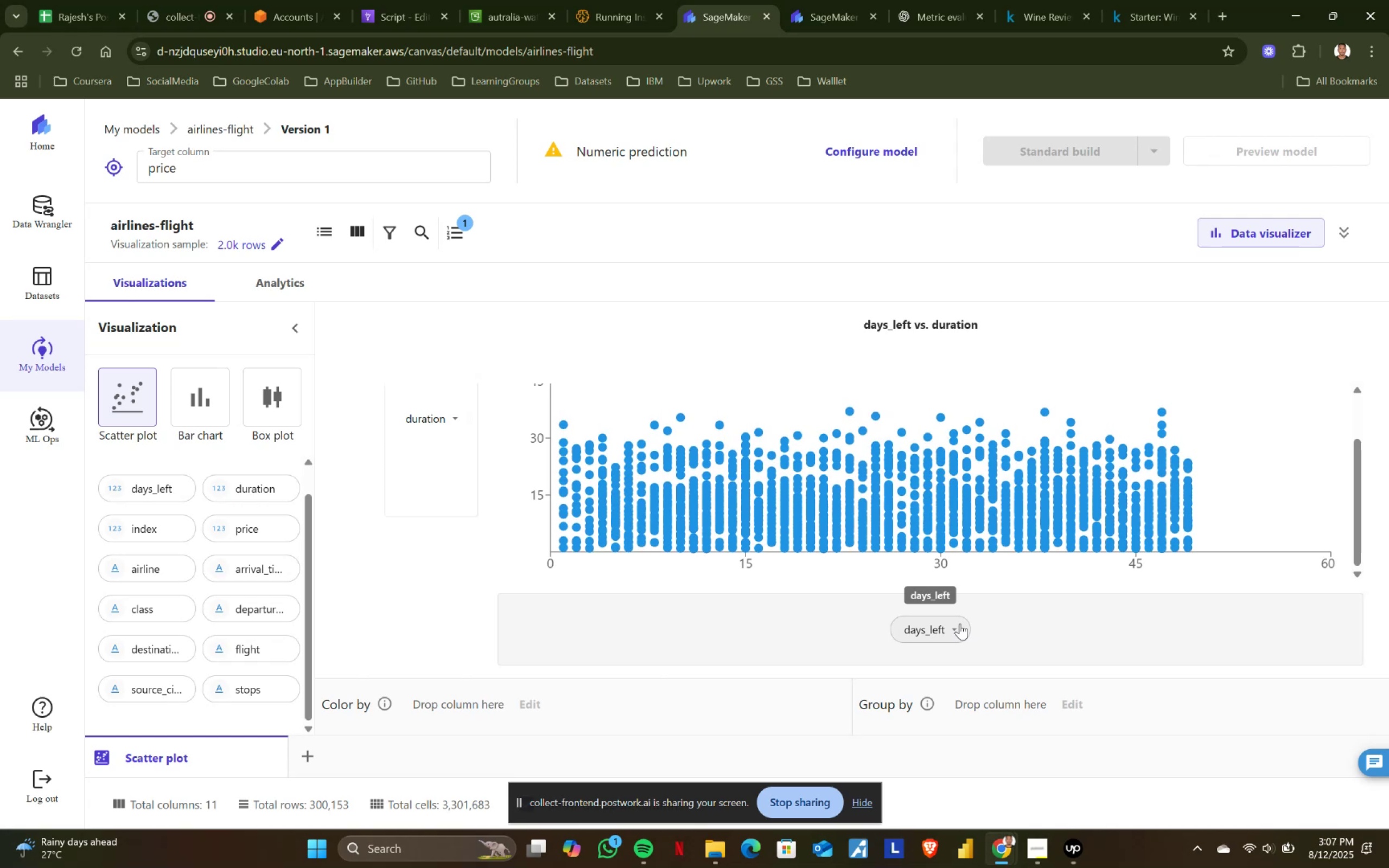 
wait(6.79)
 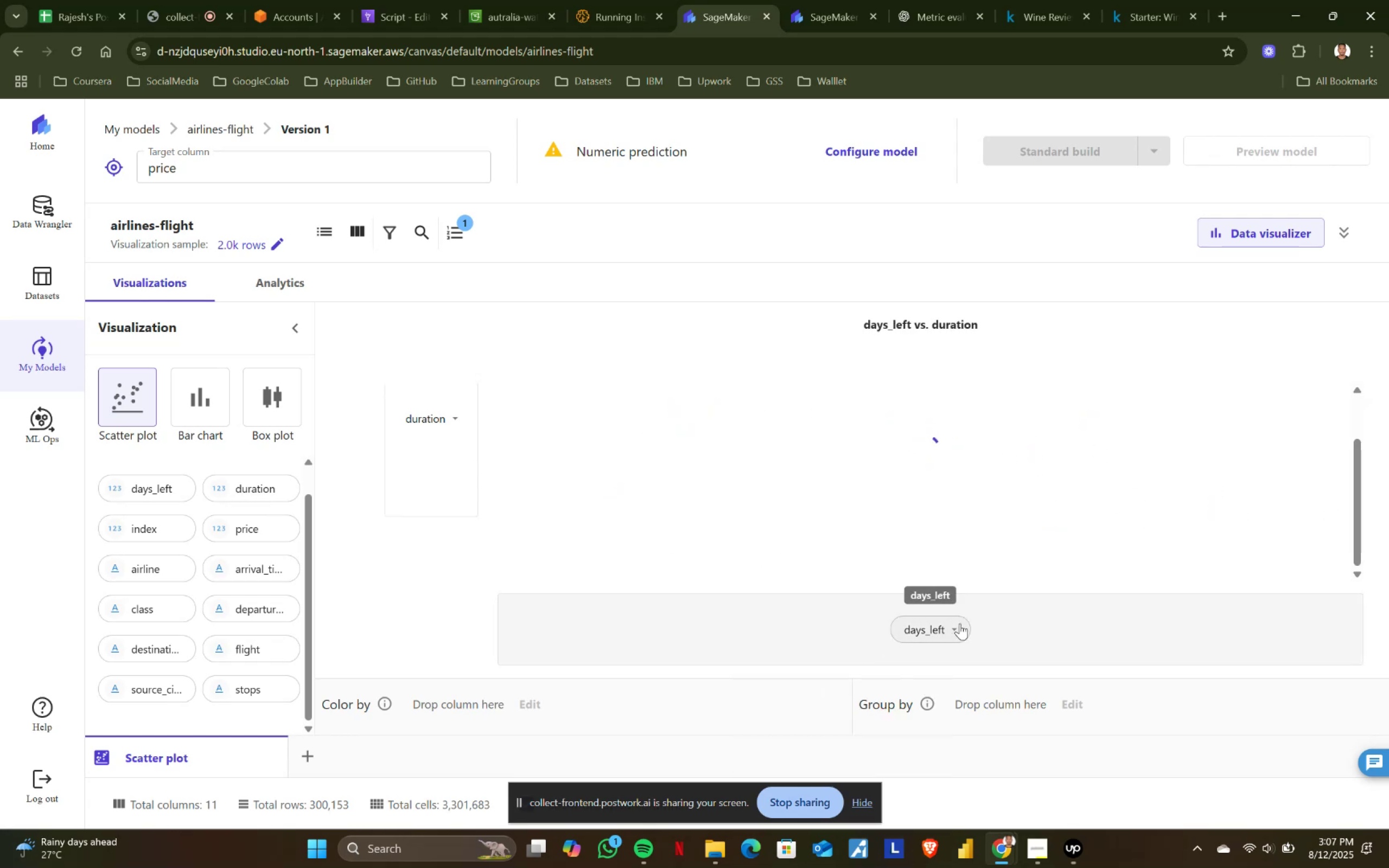 
left_click([960, 623])
 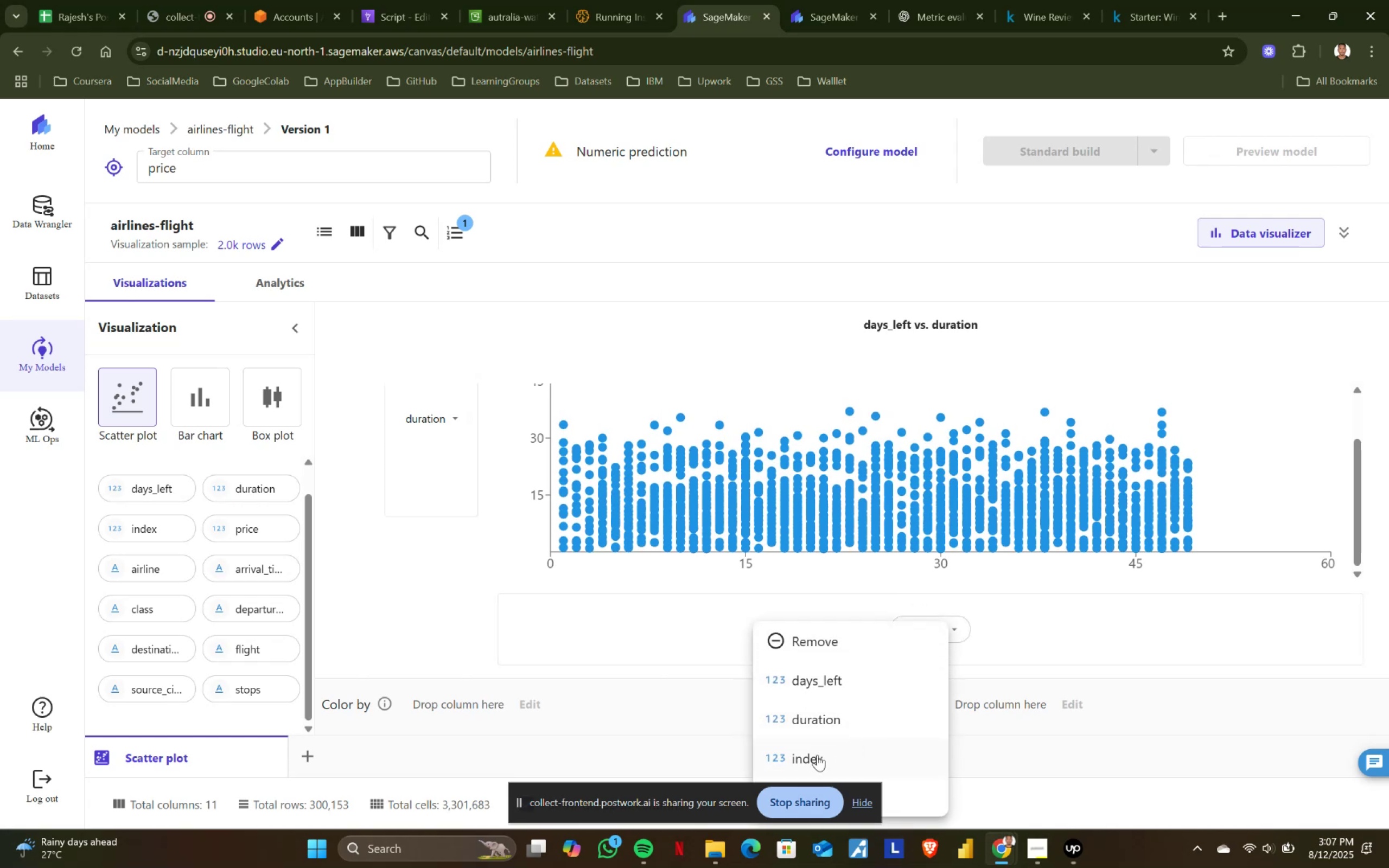 